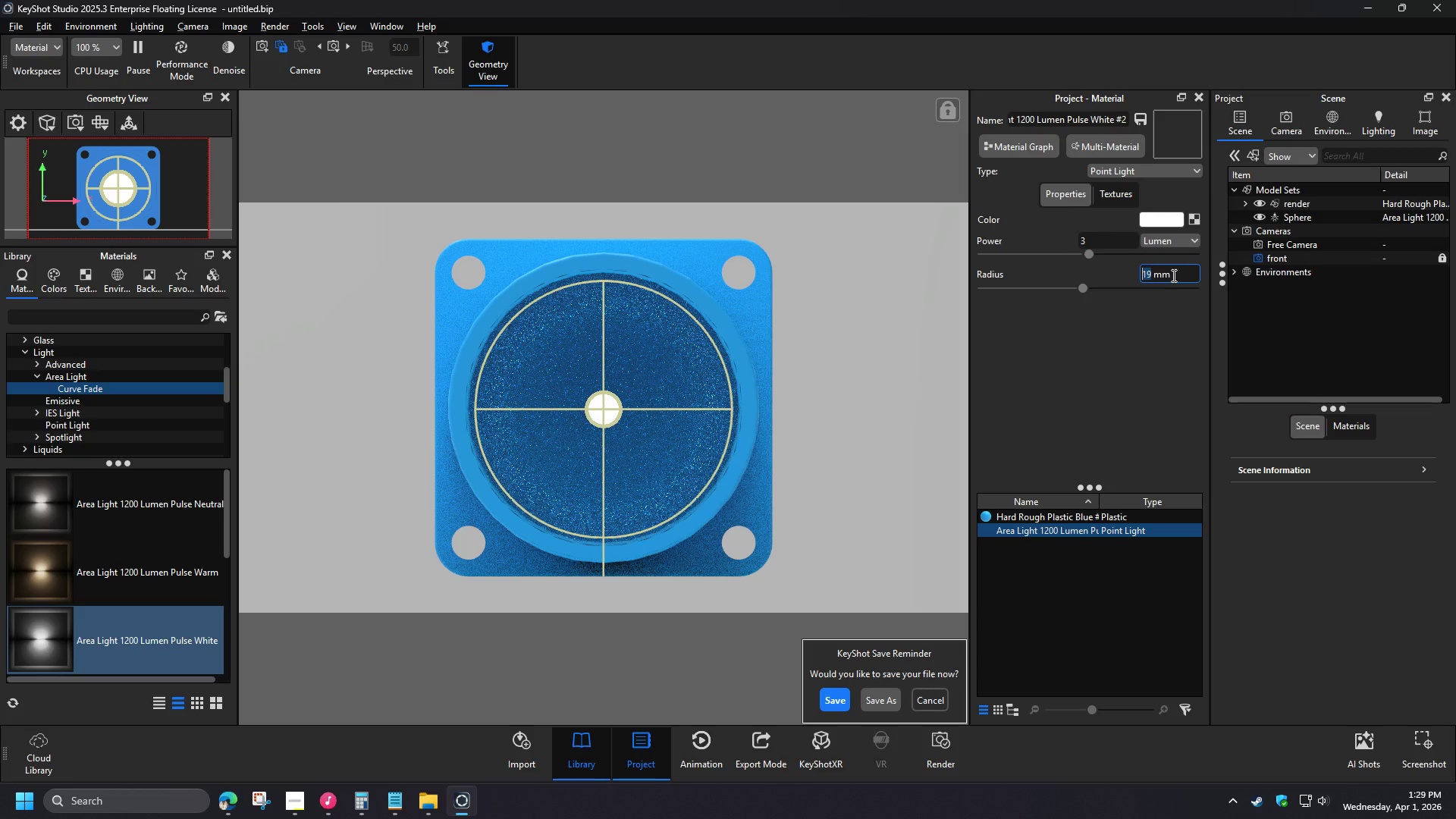 
key(Numpad0)
 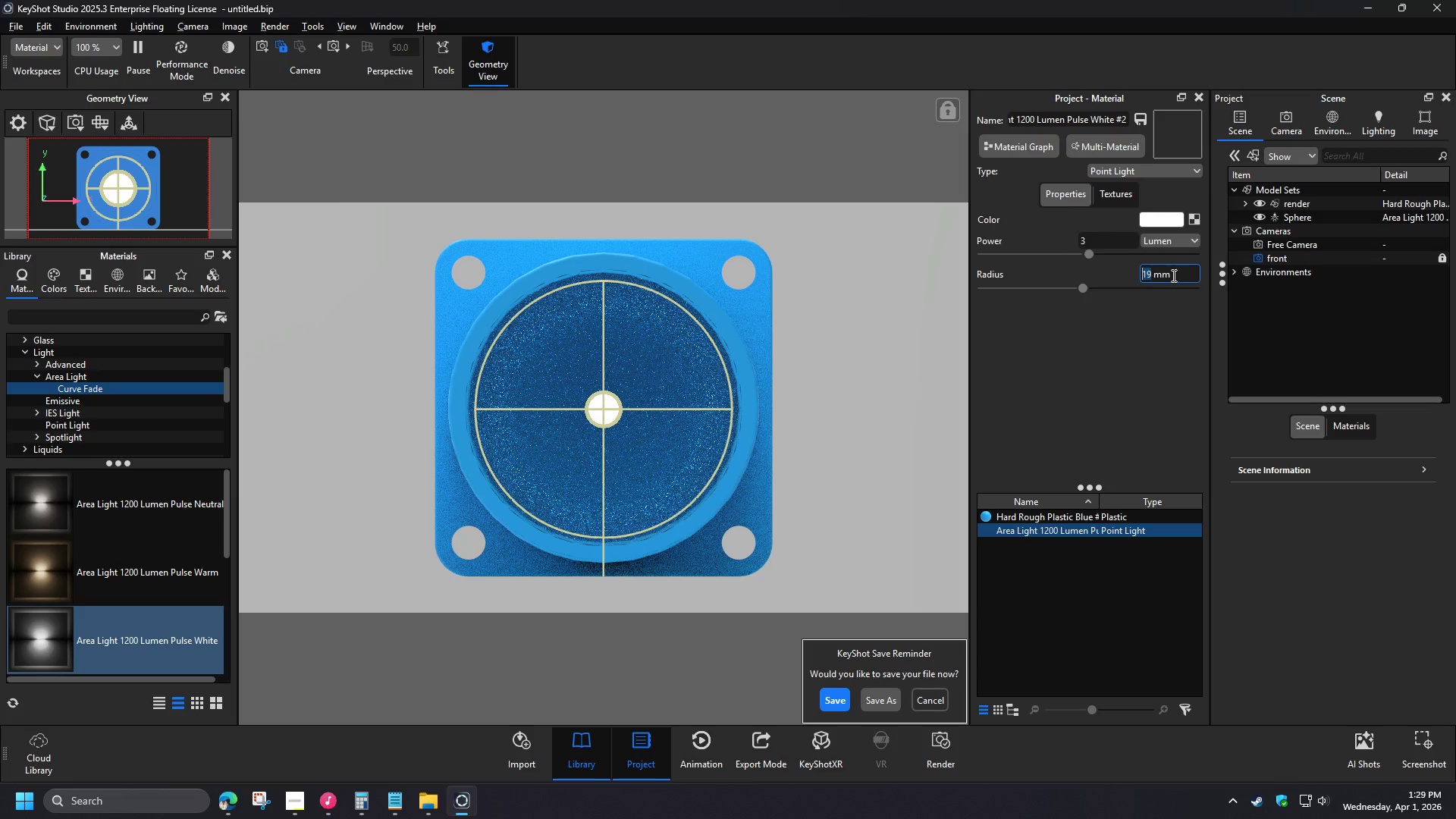 
key(NumpadEnter)
 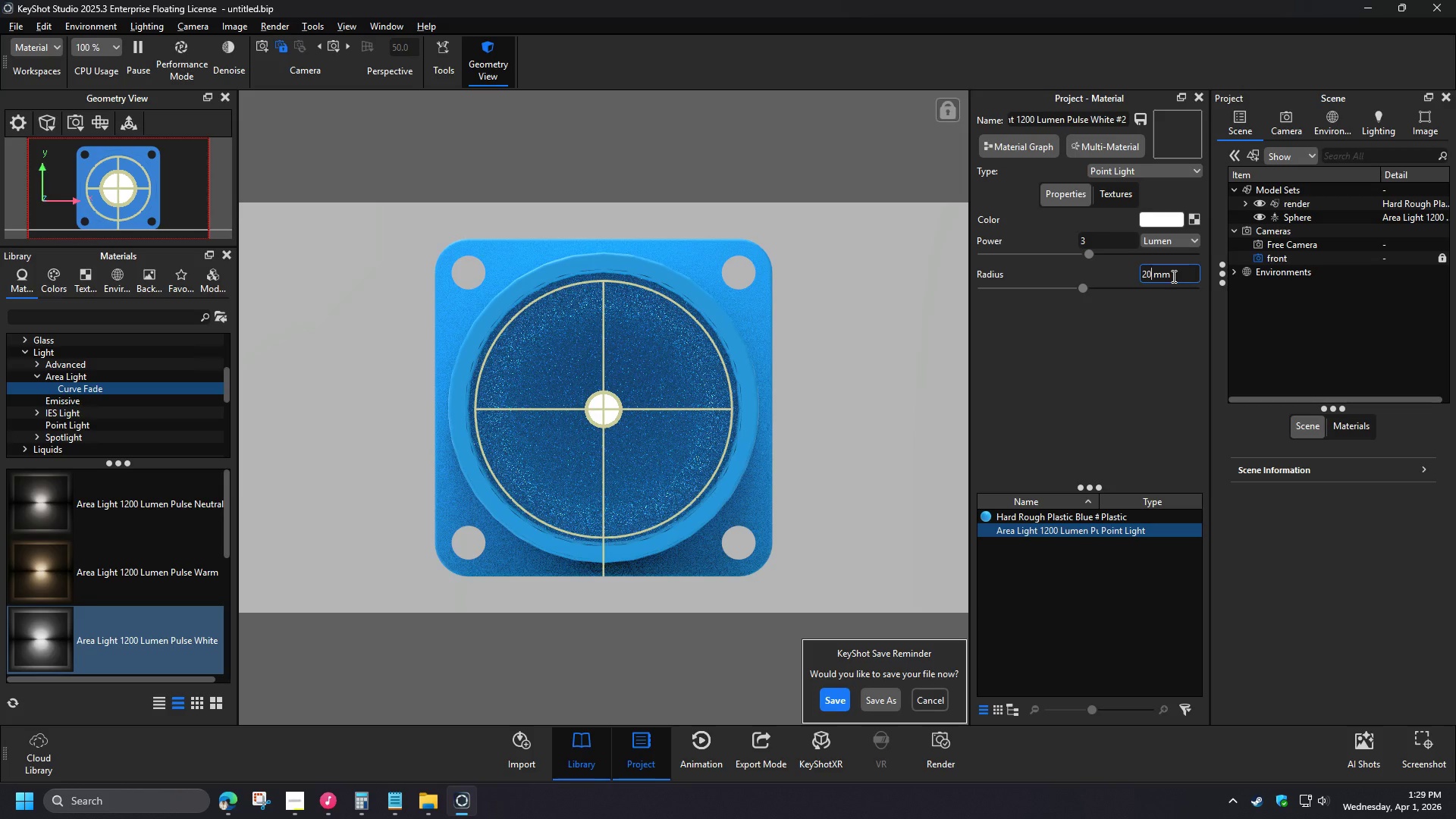 
key(Numpad2)
 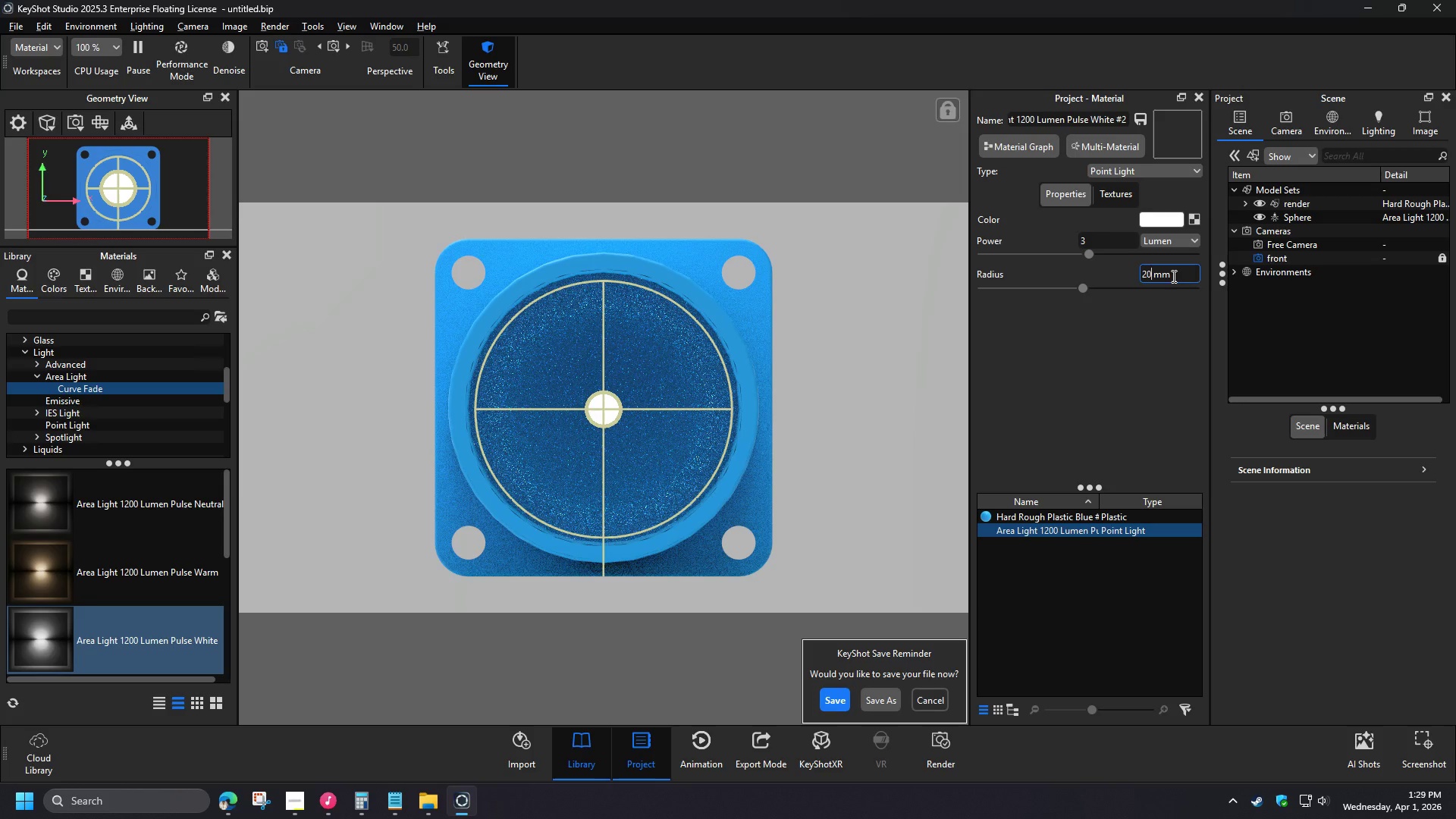 
key(Numpad1)
 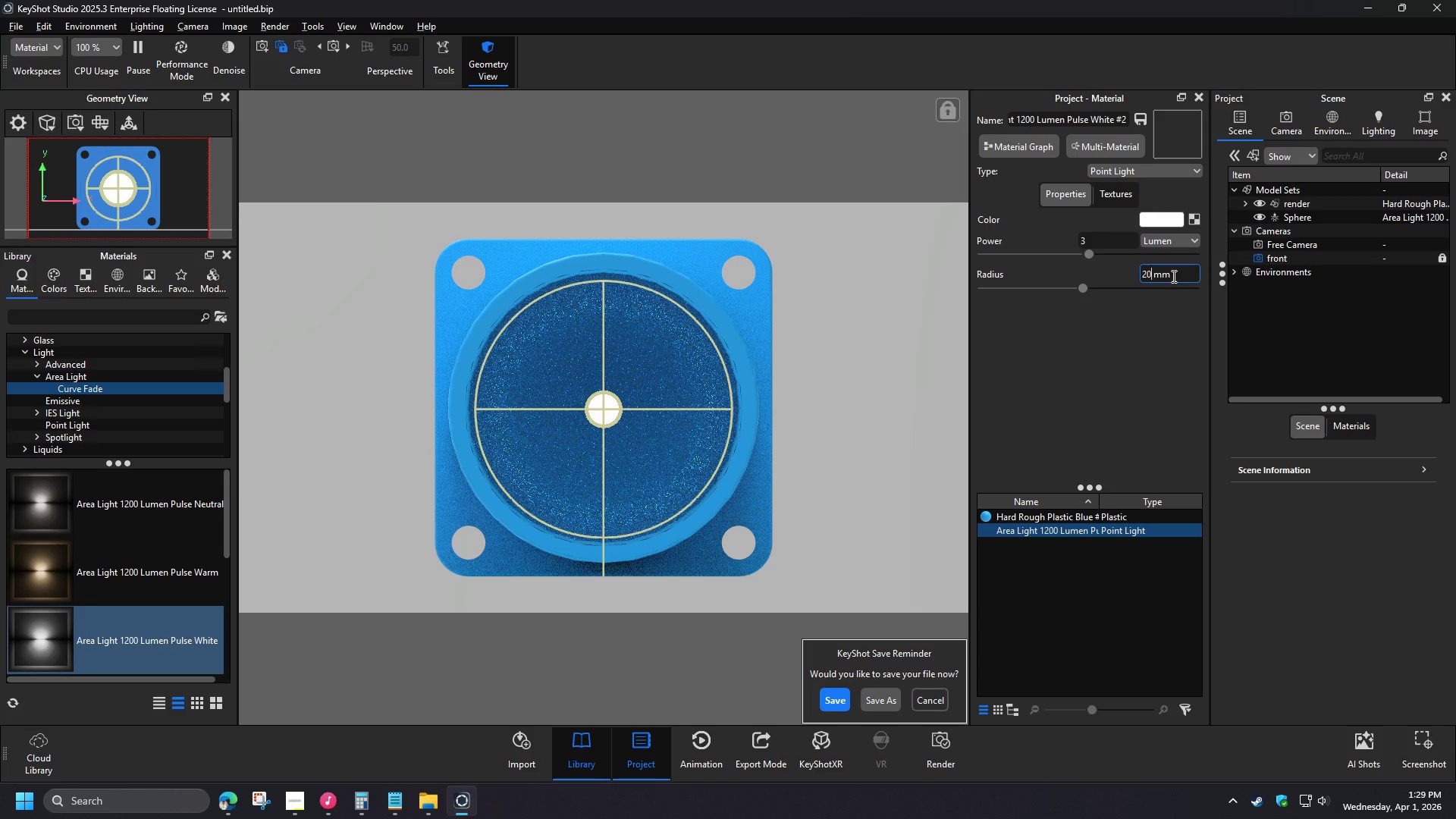 
key(NumpadEnter)
 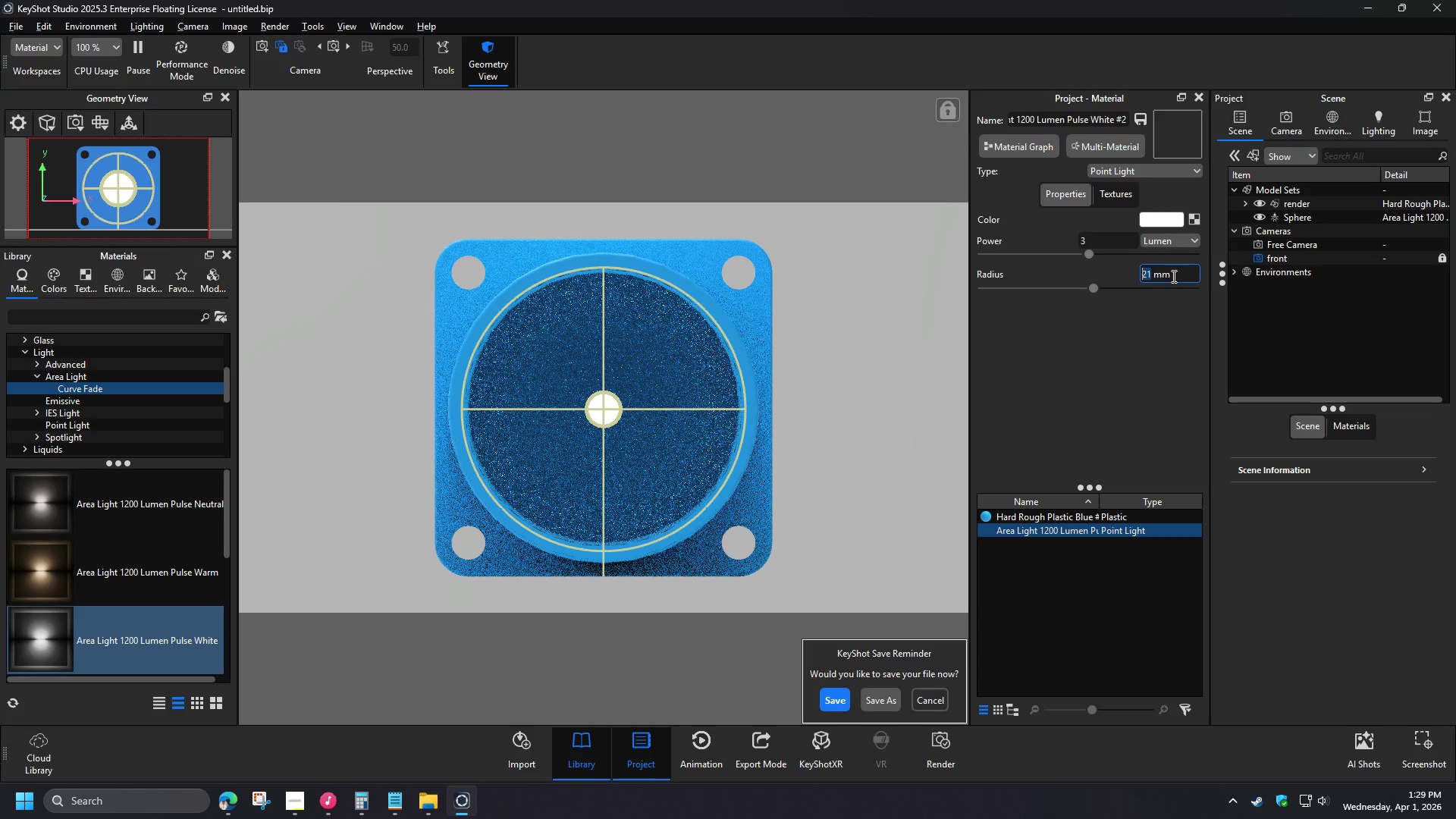 
left_click([1102, 237])
 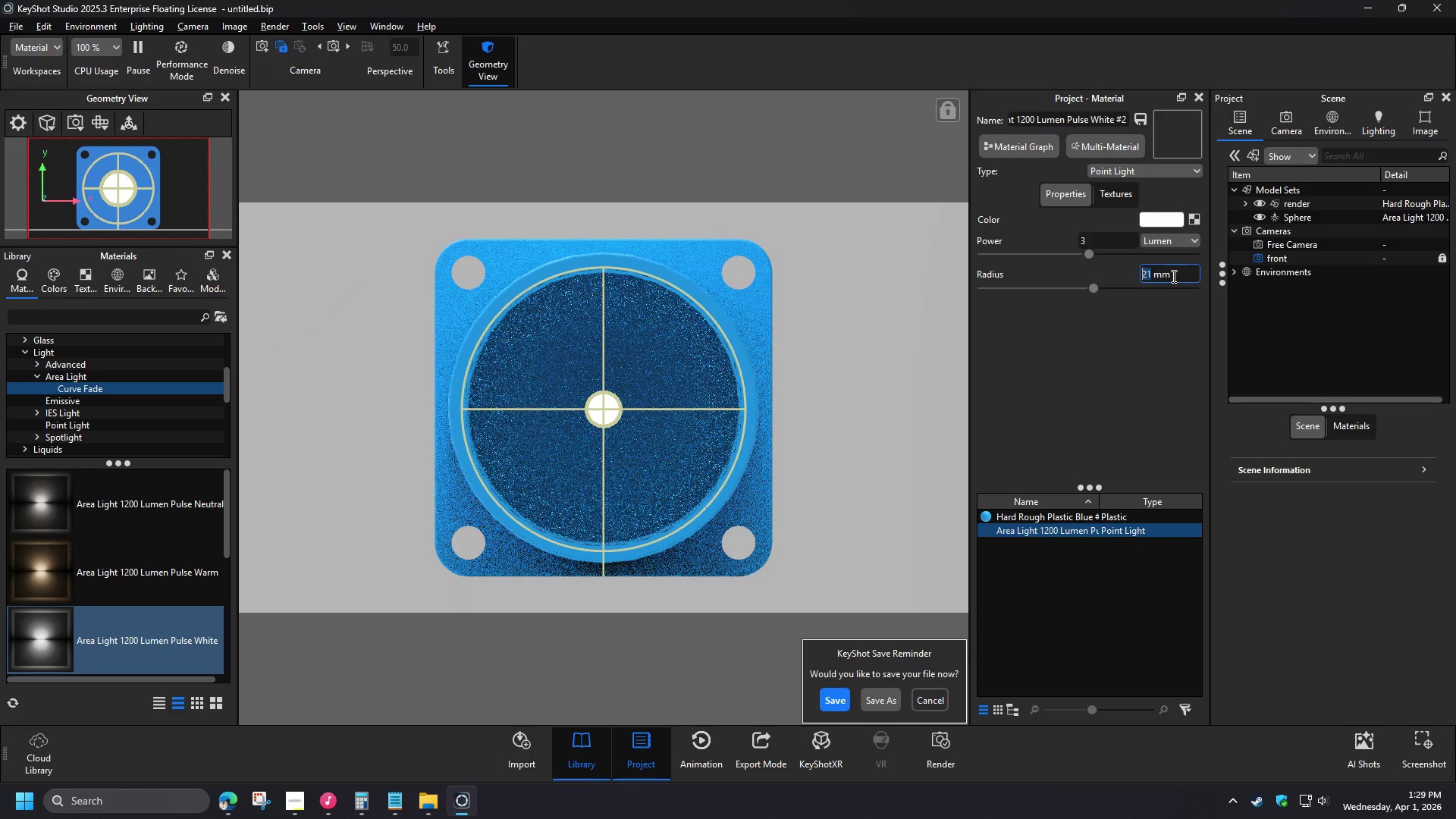 
left_click_drag(start_coordinate=[1102, 237], to_coordinate=[1077, 234])
 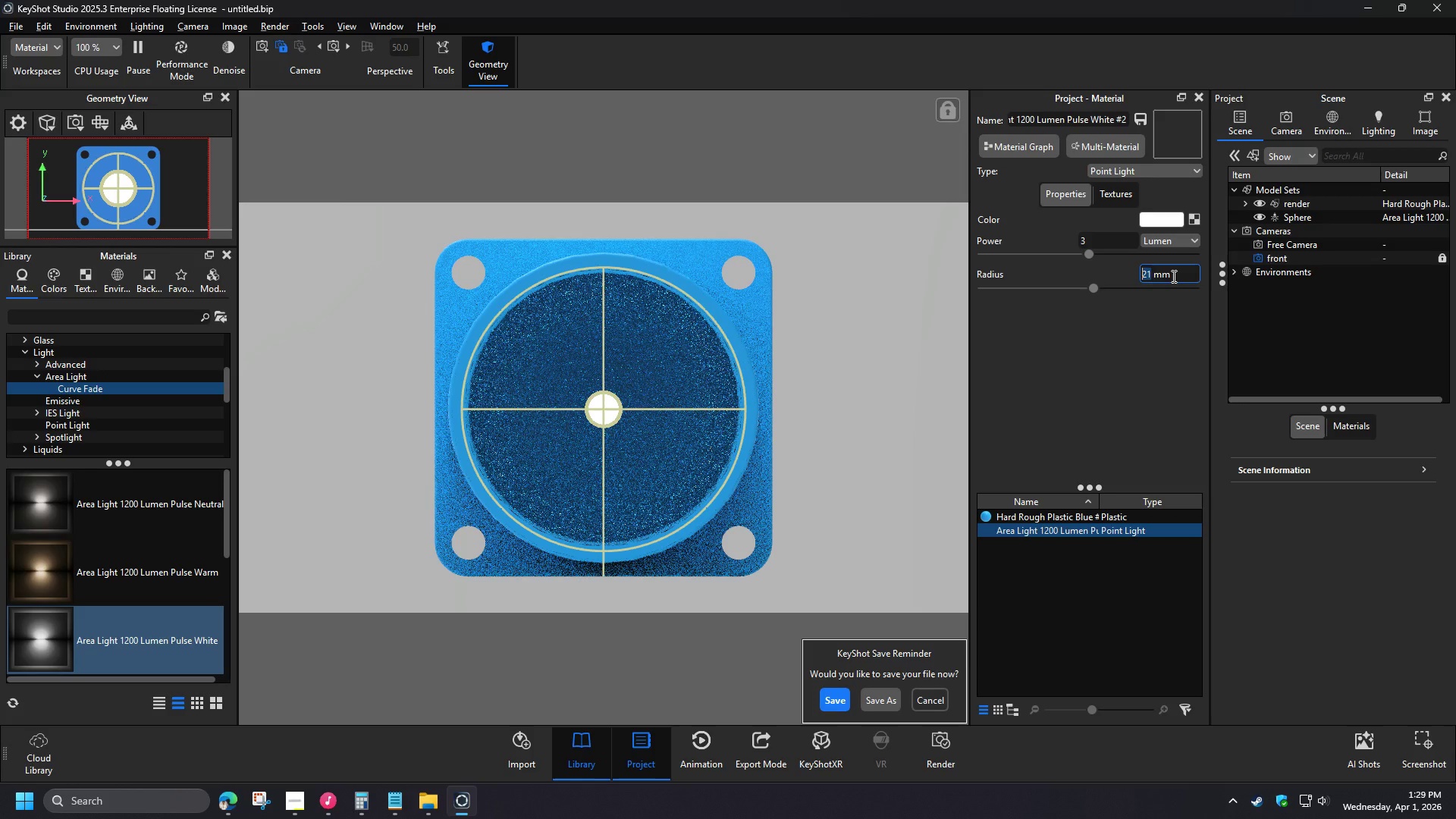 
key(Numpad5)
 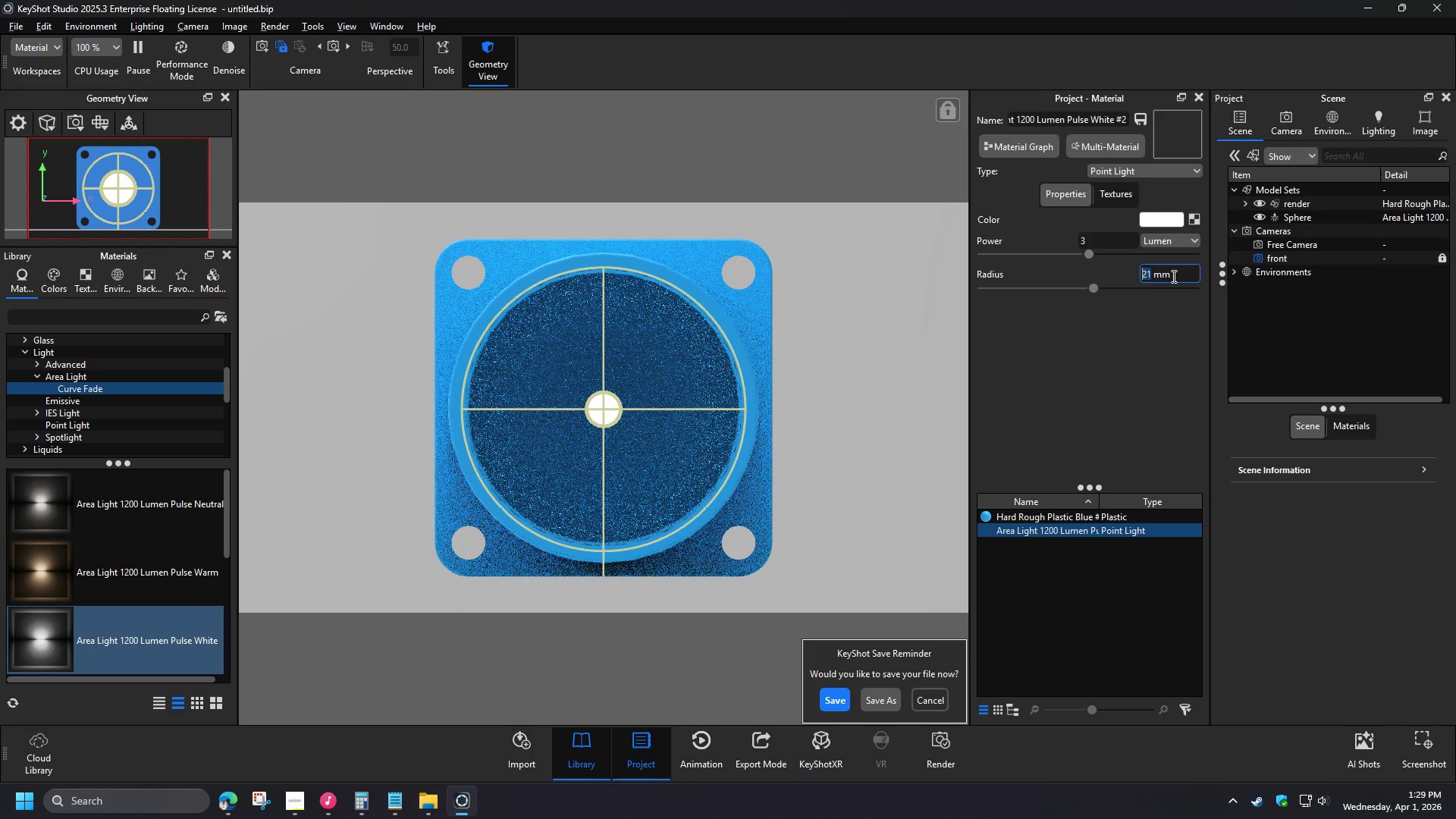 
key(NumpadEnter)
 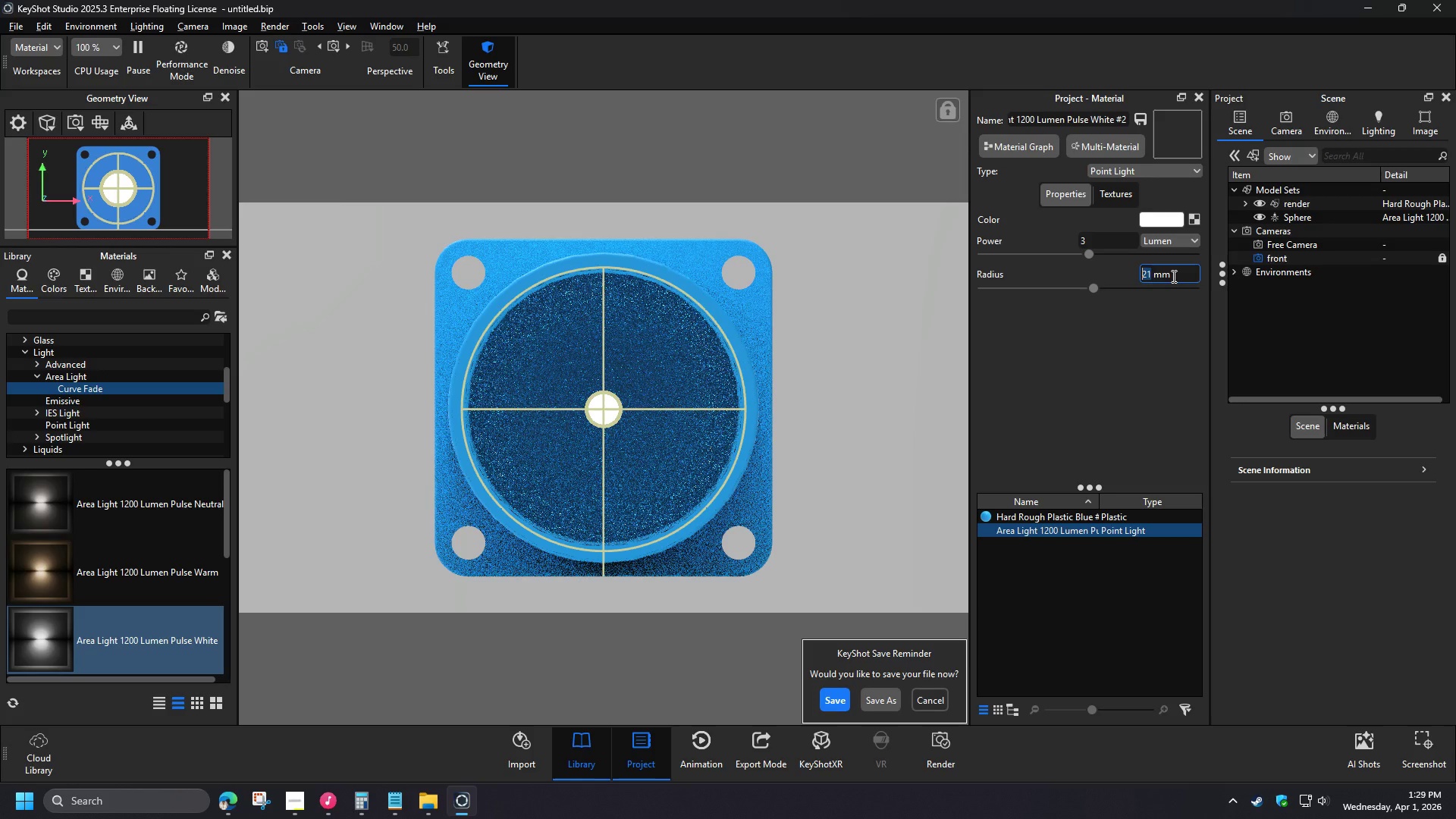 
wait(5.06)
 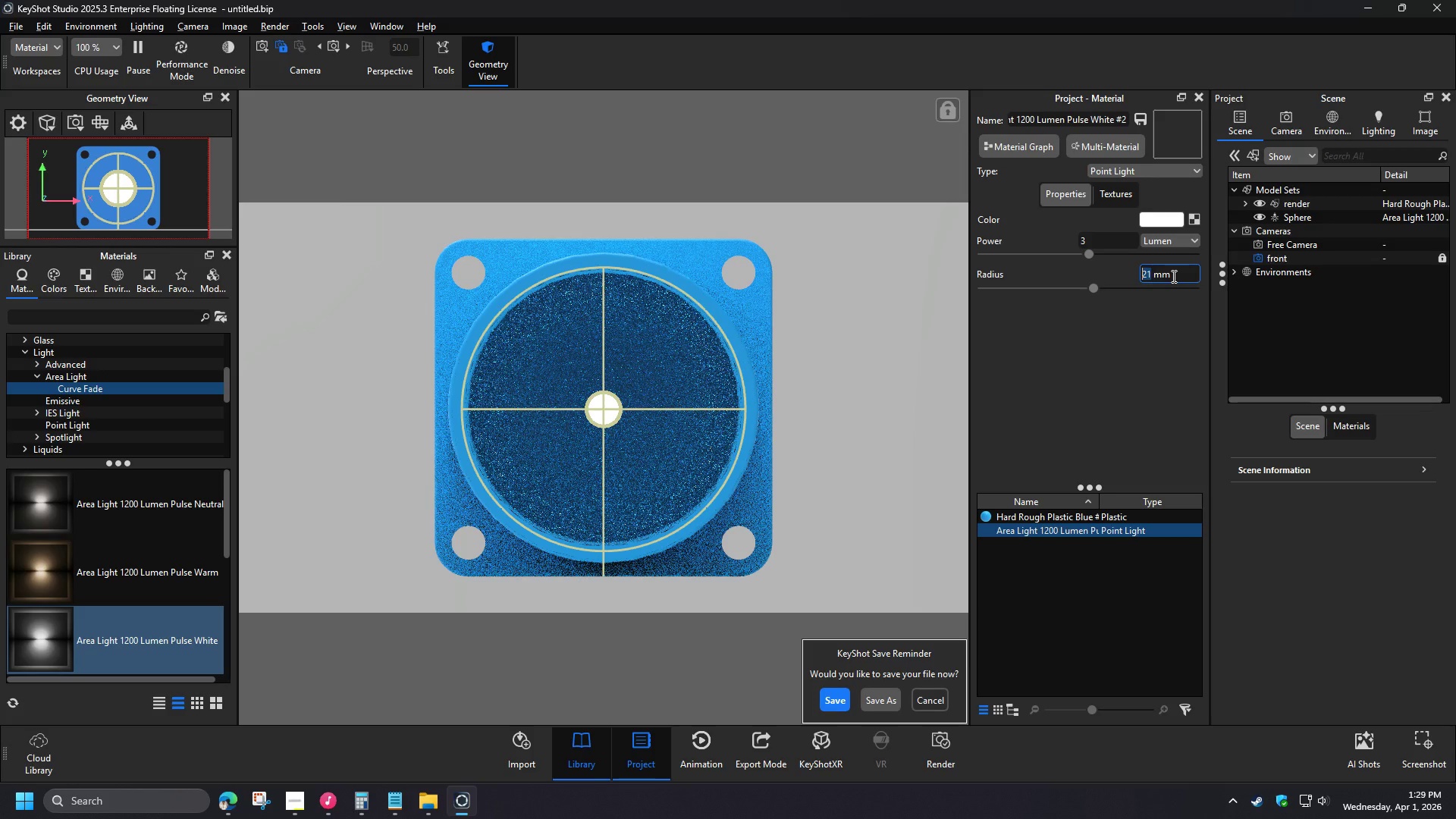 
key(Numpad1)
 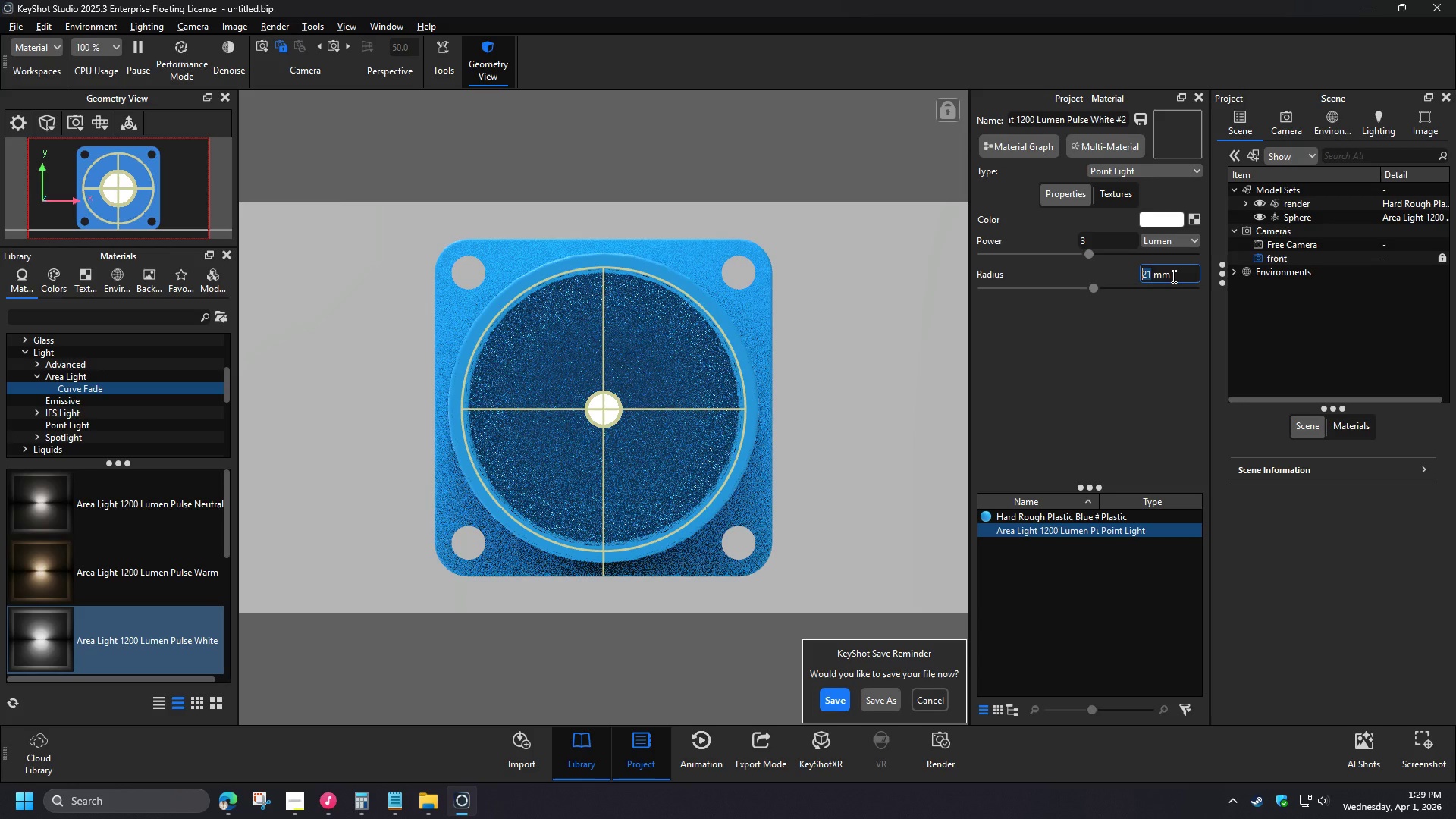 
key(Numpad0)
 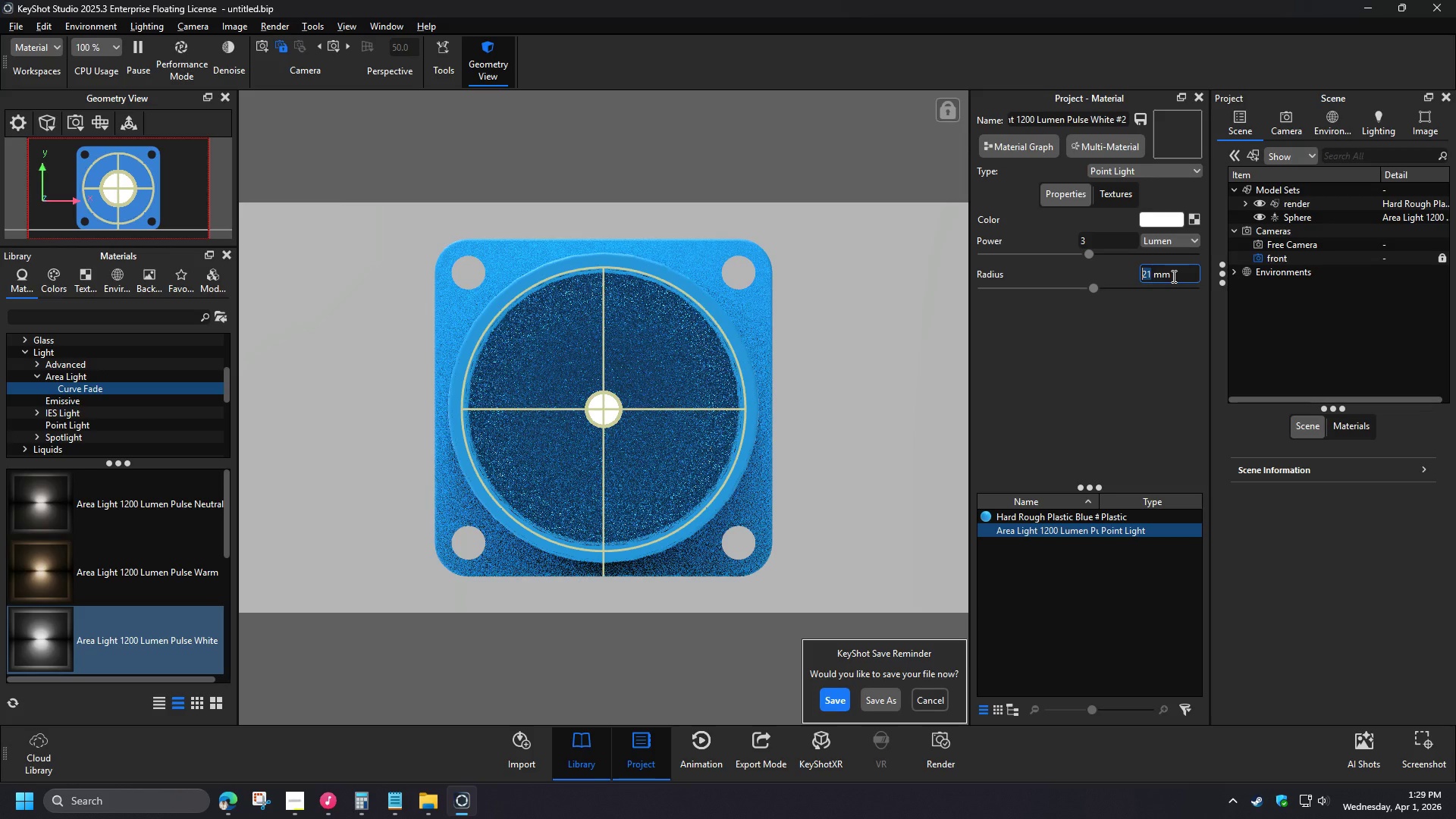 
key(NumpadEnter)
 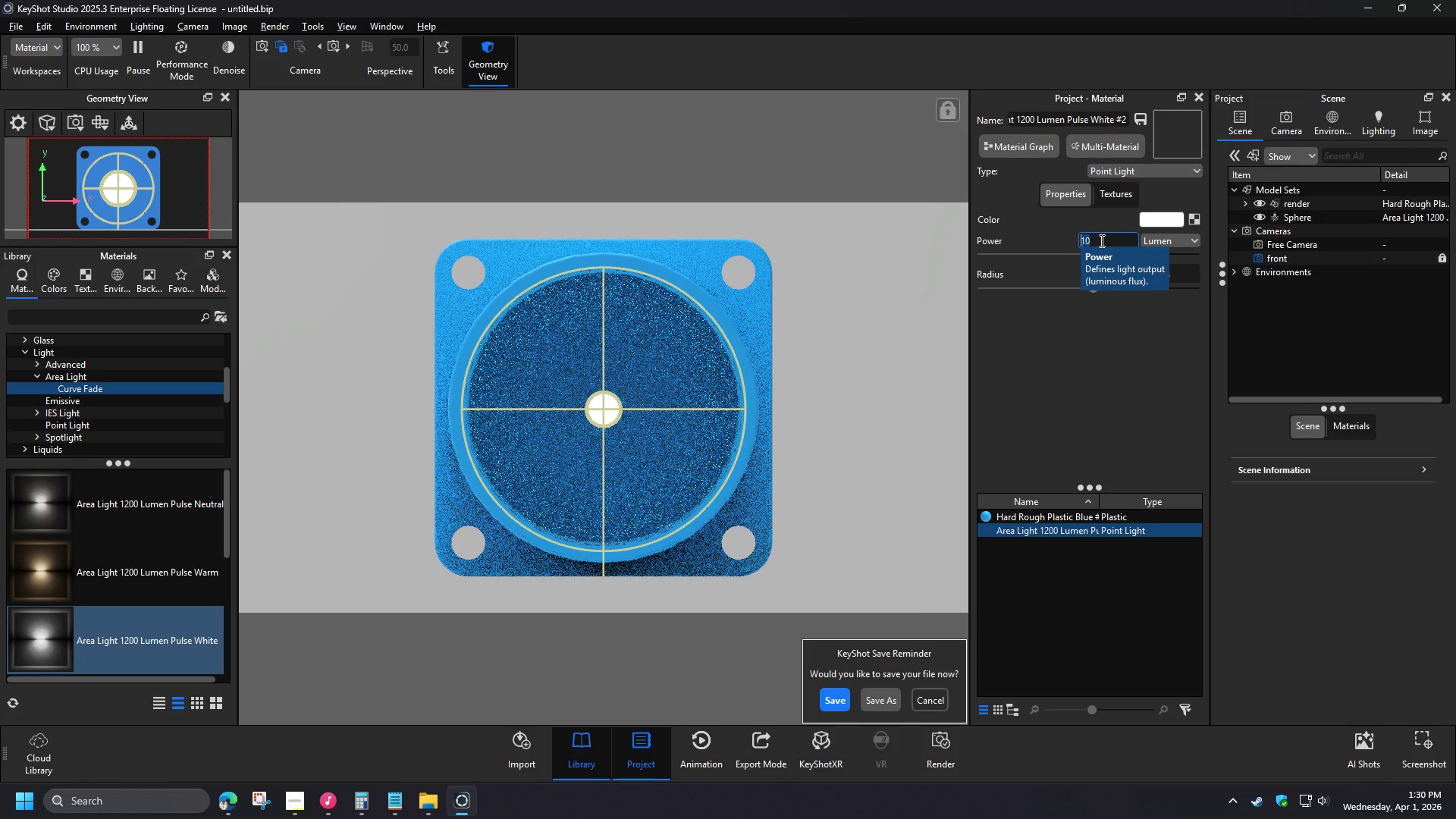 
wait(5.84)
 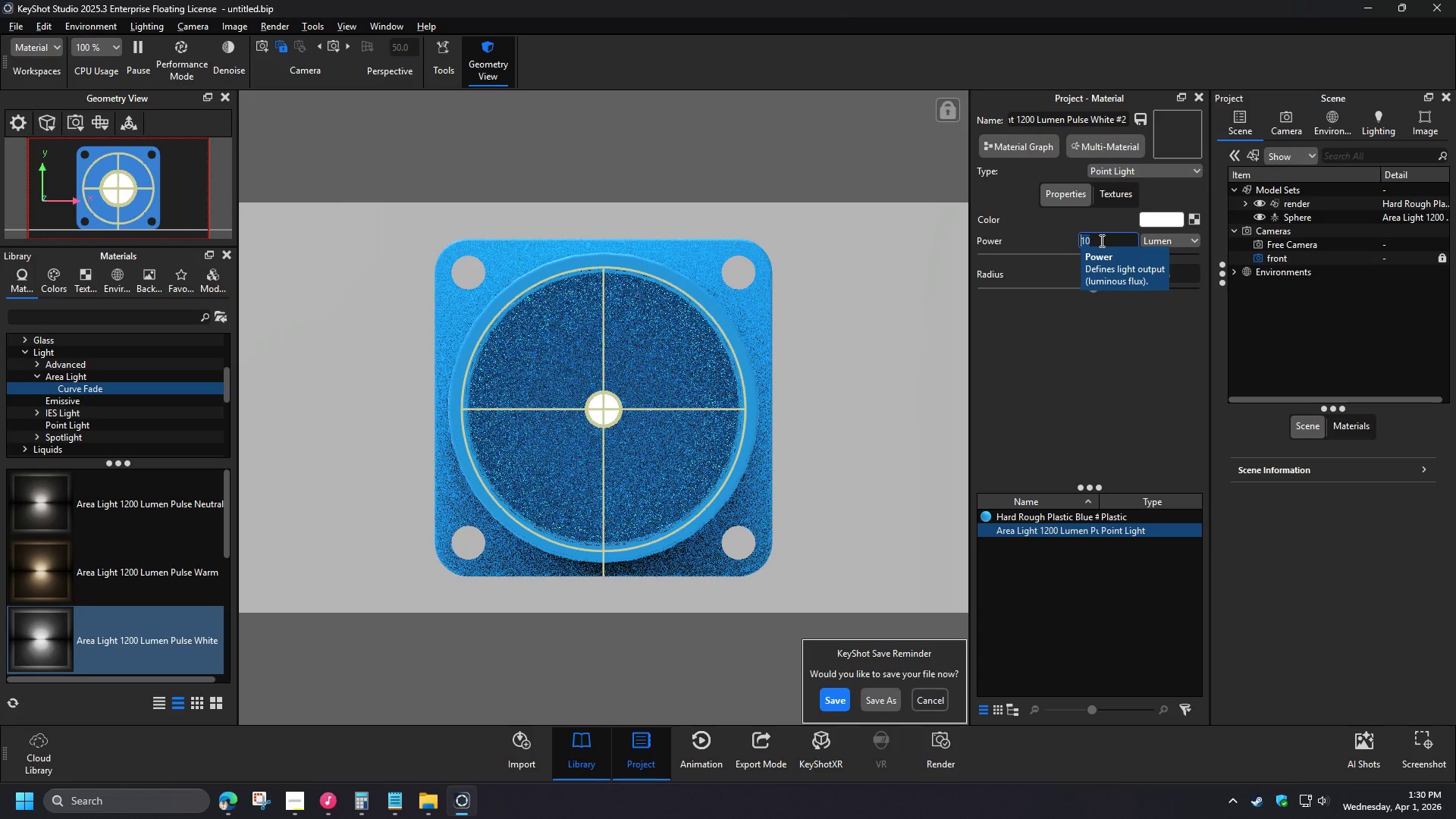 
left_click_drag(start_coordinate=[1179, 278], to_coordinate=[1116, 274])
 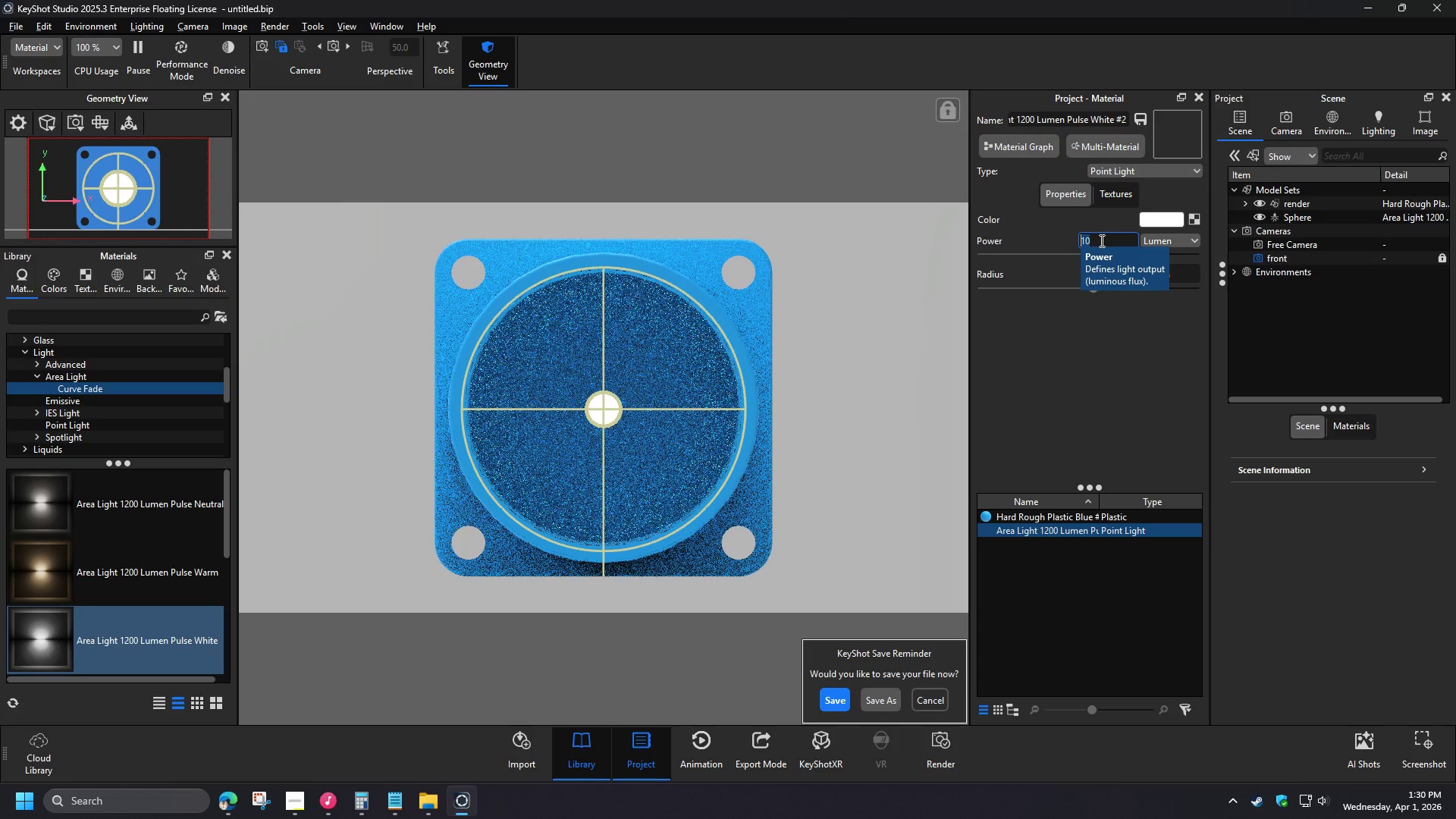 
key(Numpad2)
 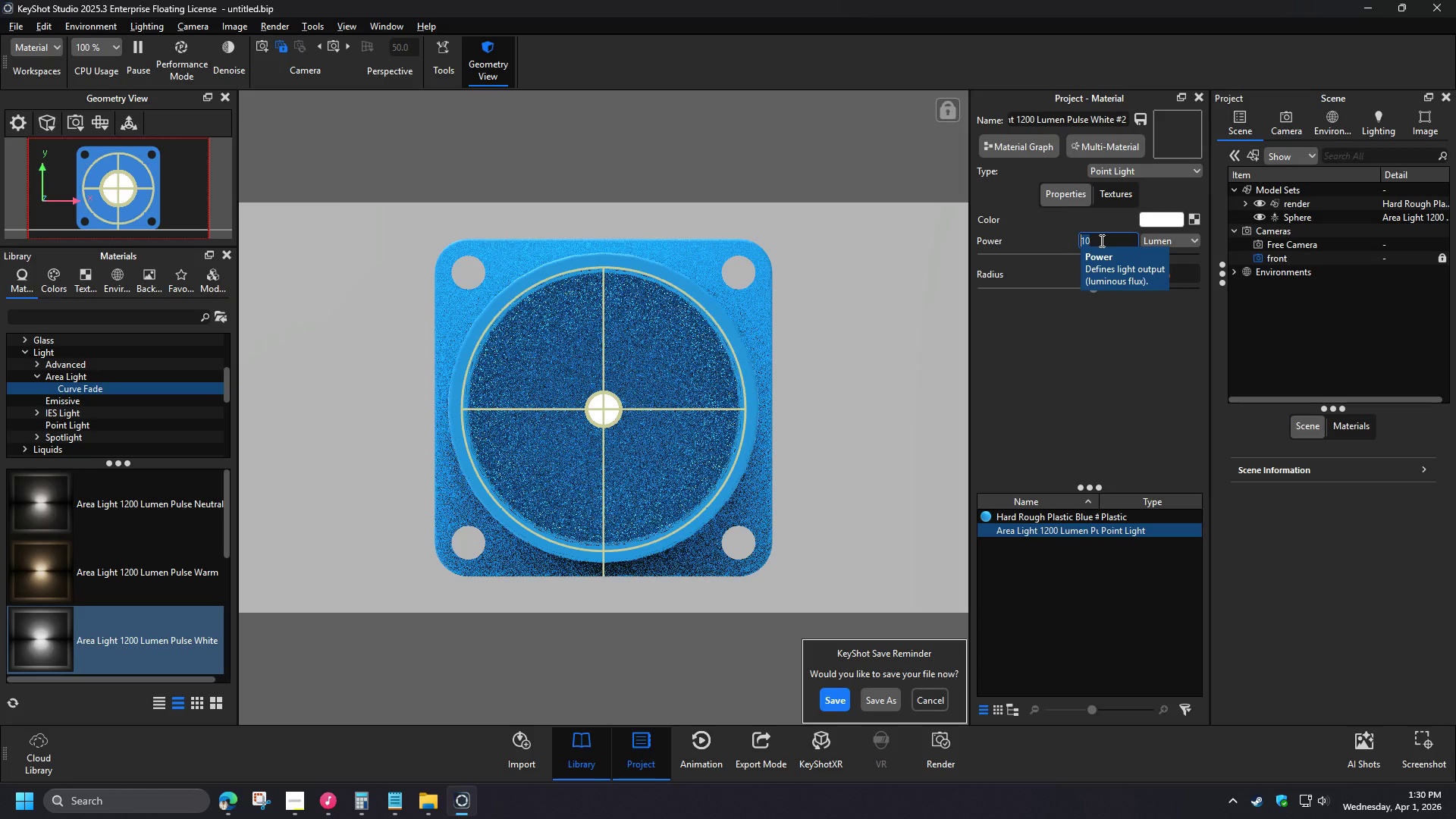 
key(Numpad2)
 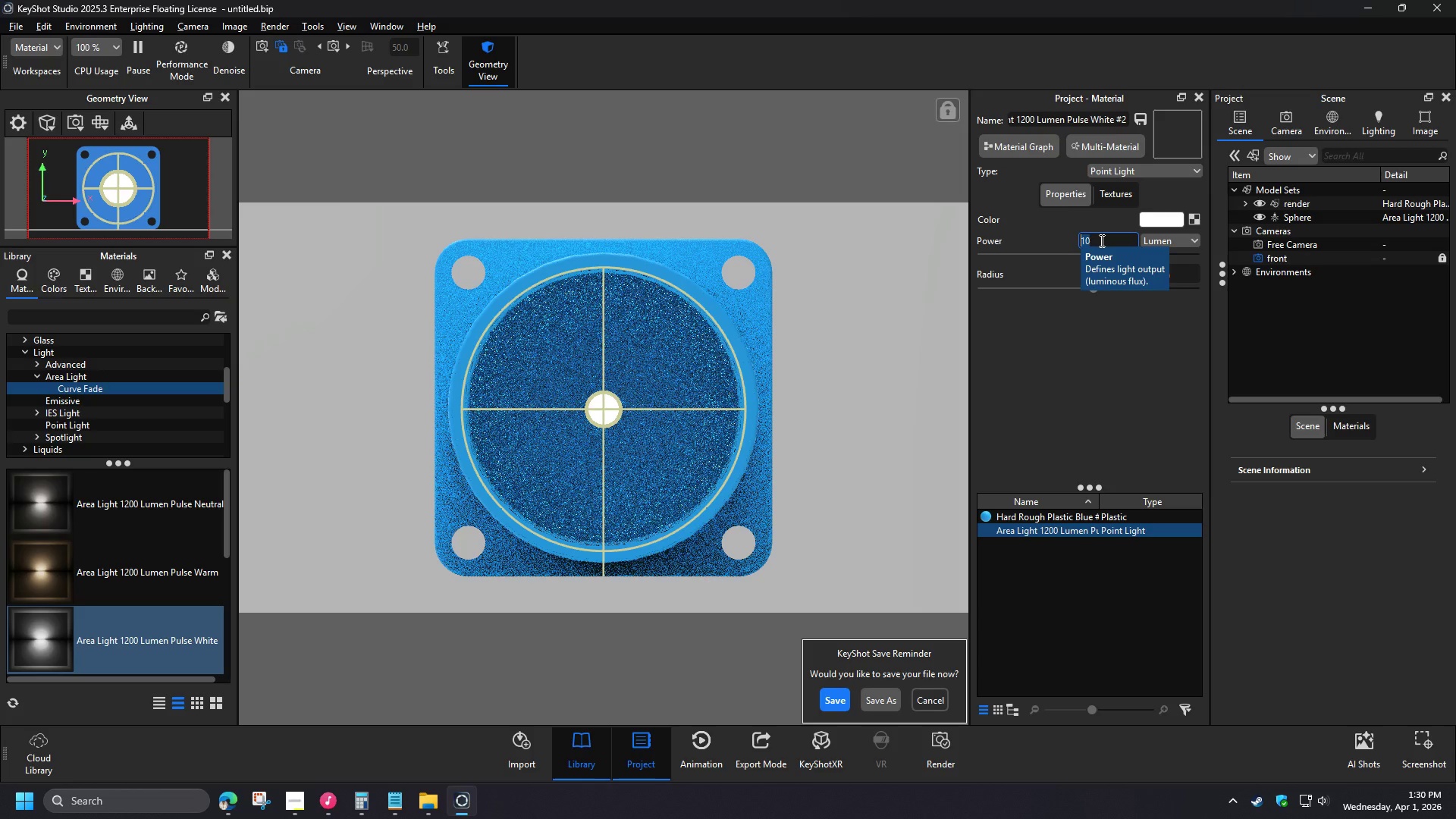 
key(NumpadEnter)
 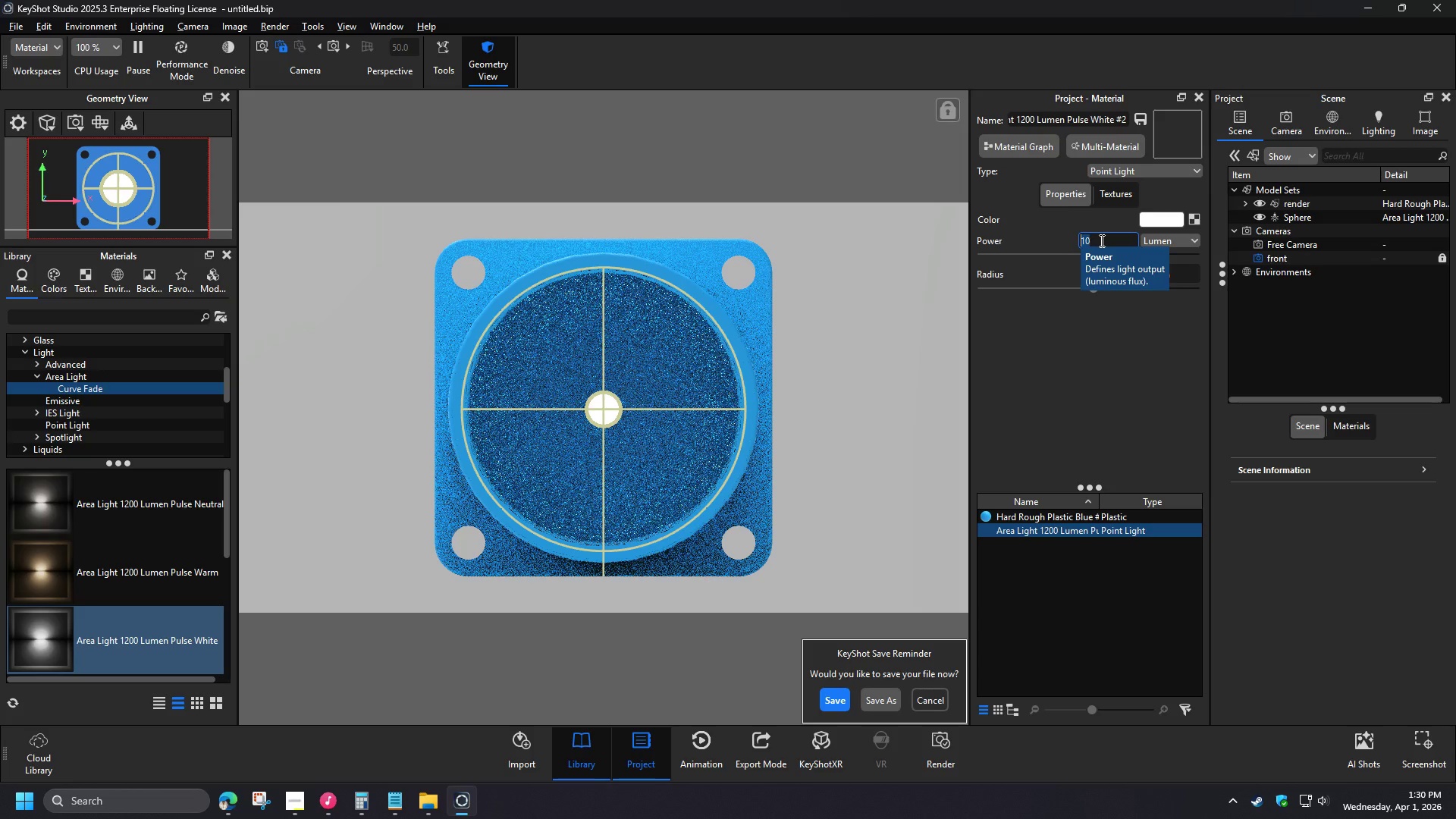 
left_click_drag(start_coordinate=[1181, 276], to_coordinate=[1112, 268])
 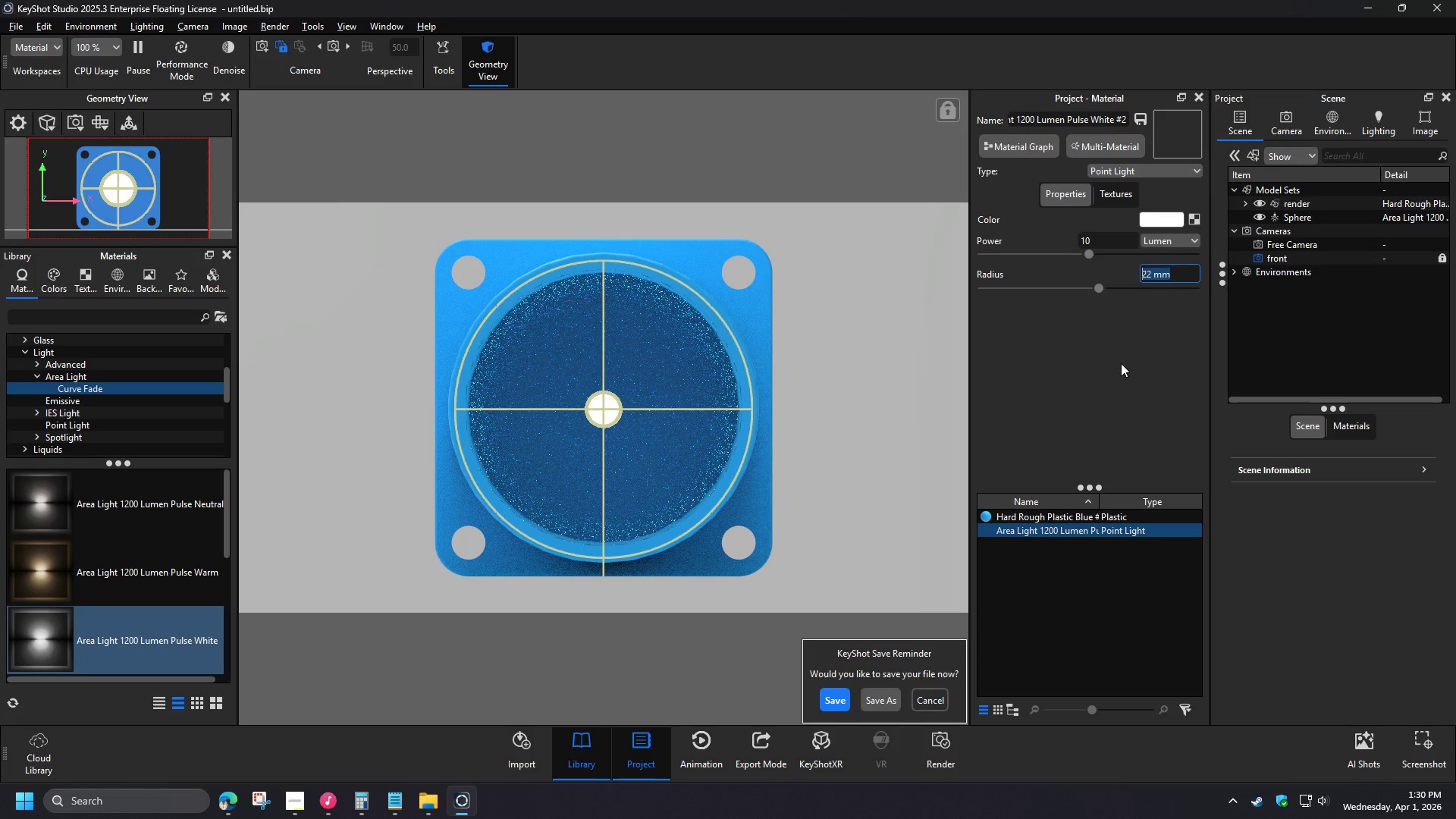 
wait(29.47)
 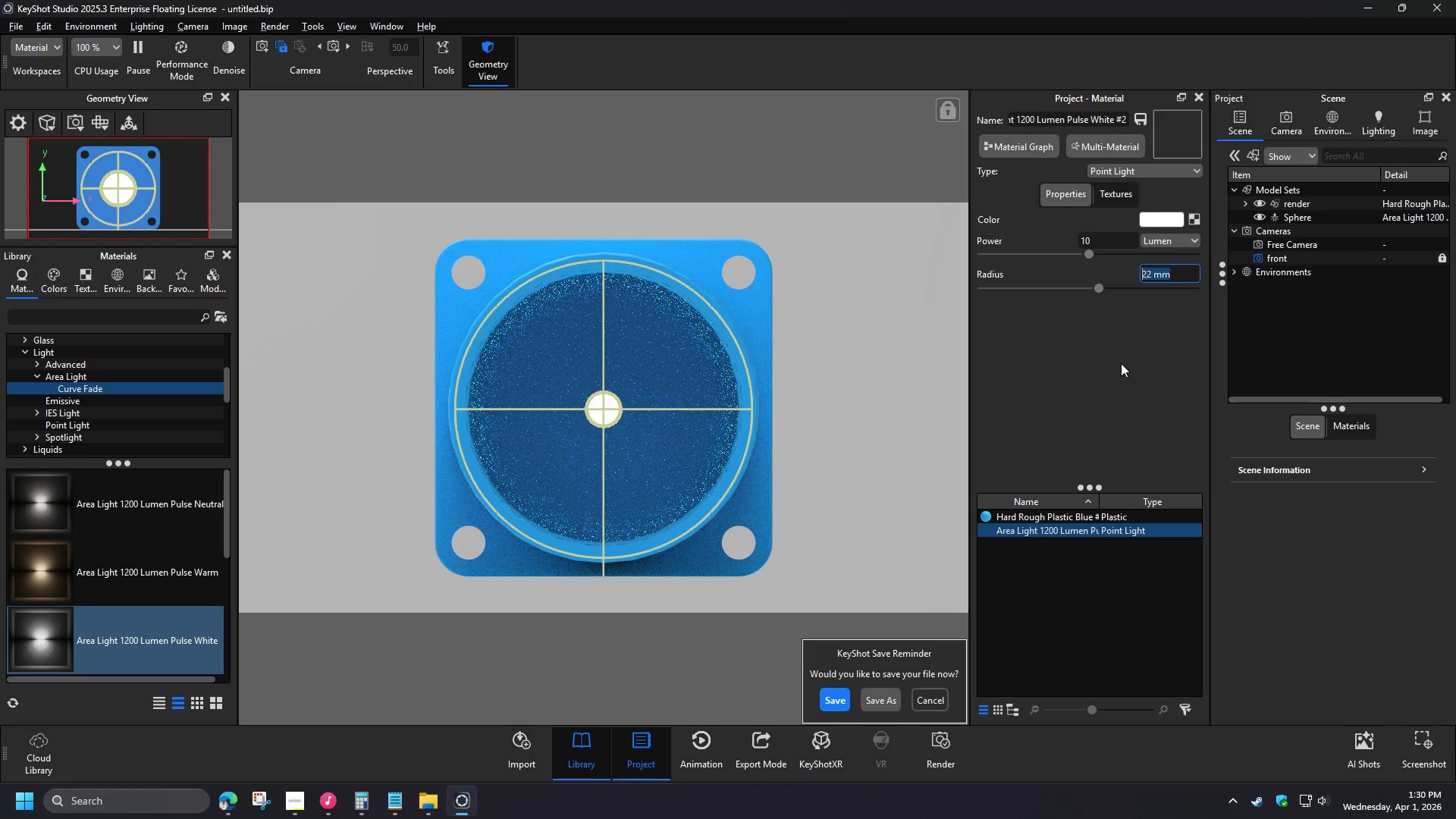 
left_click([946, 744])
 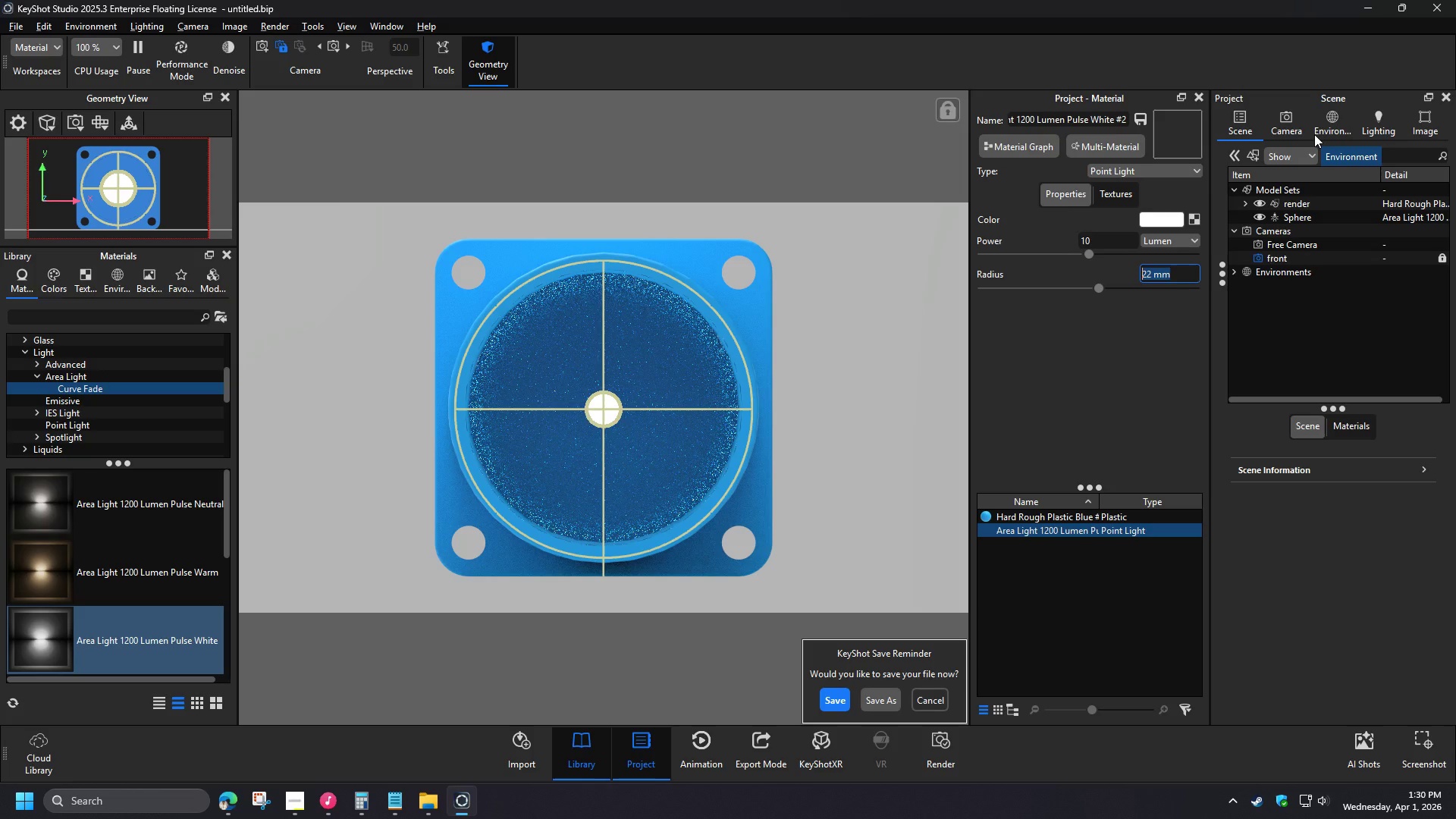 
left_click([1088, 690])
 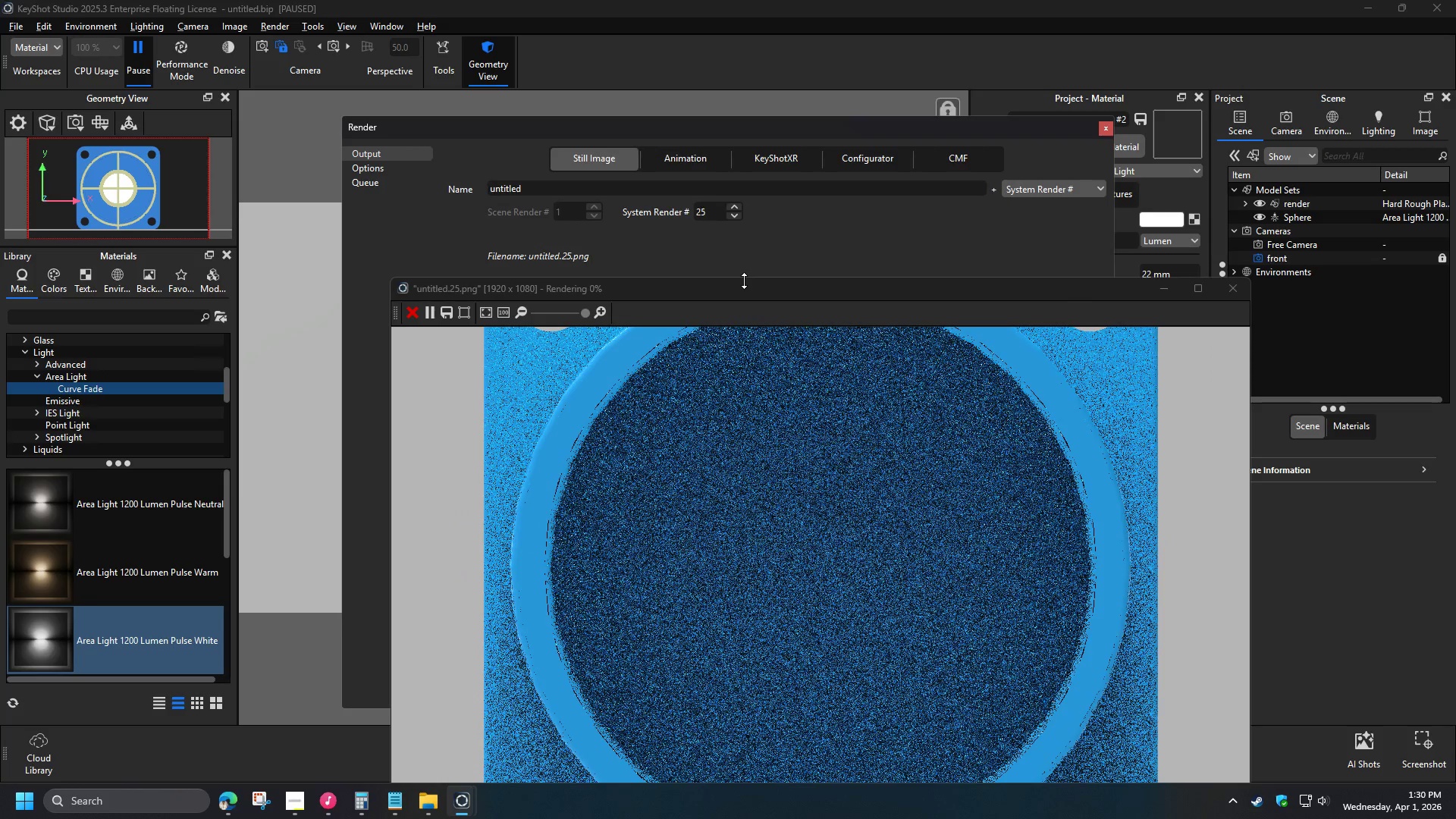 
left_click_drag(start_coordinate=[742, 285], to_coordinate=[632, 130])
 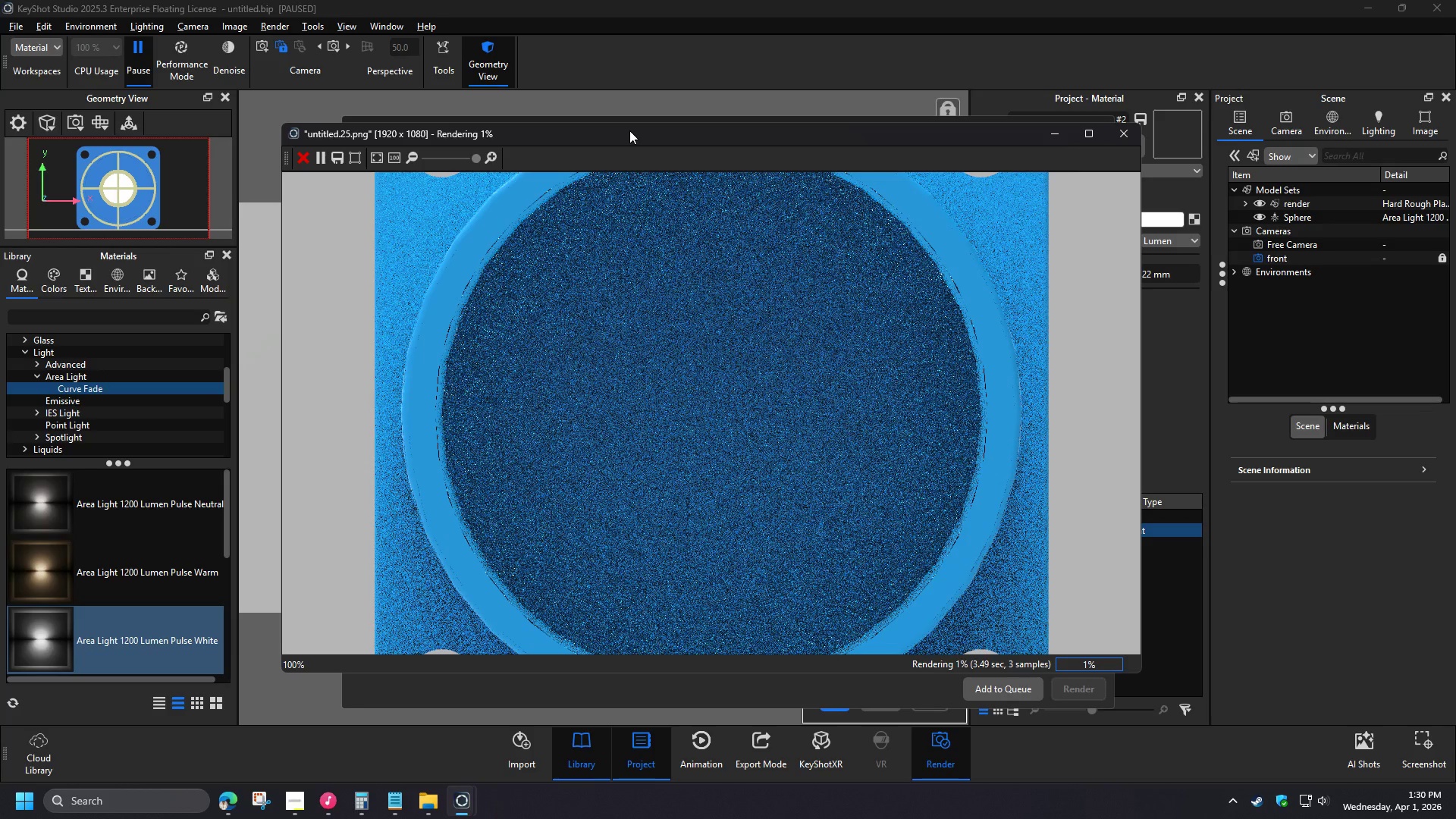 
scroll: coordinate [730, 397], scroll_direction: down, amount: 5.0
 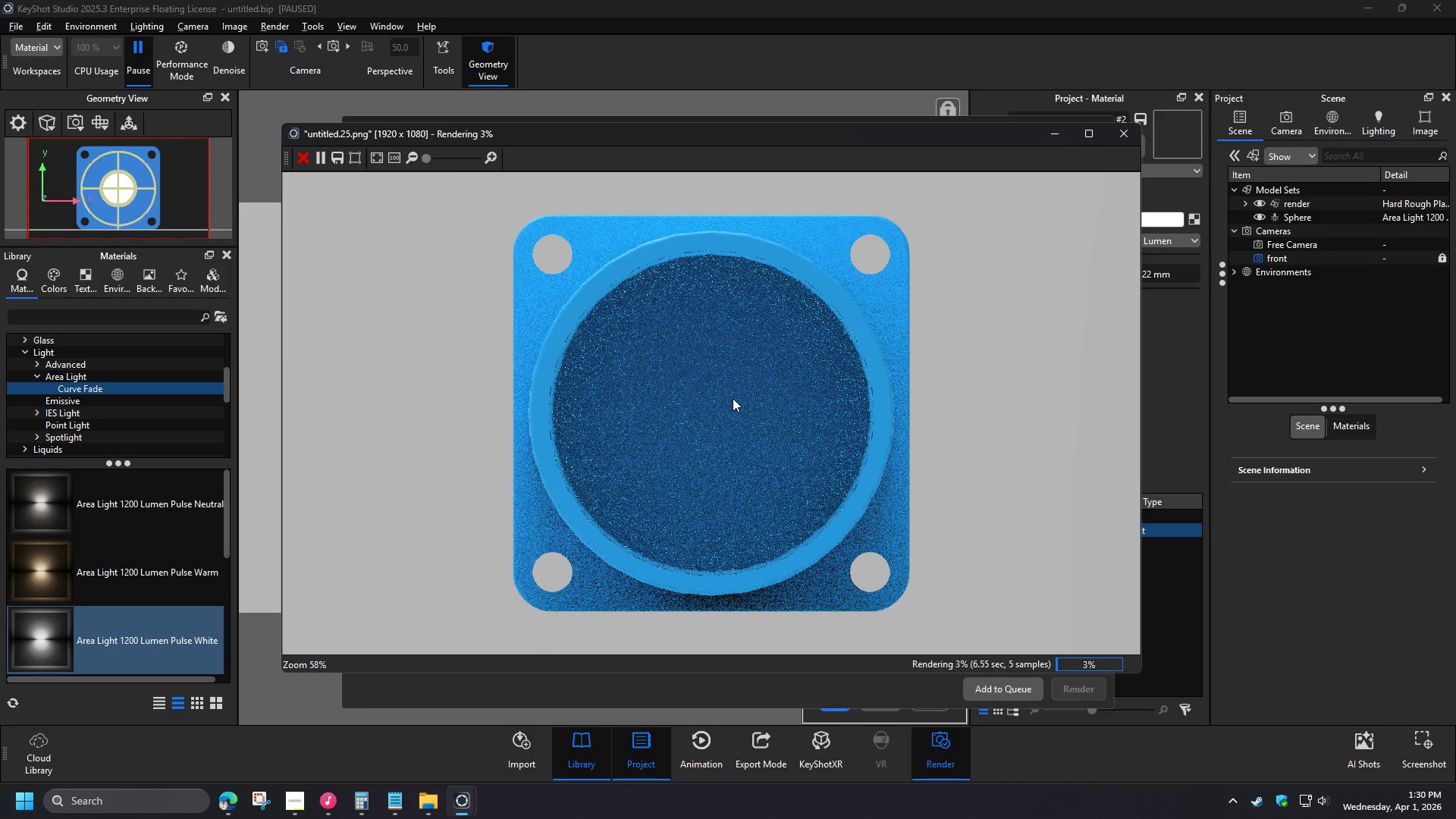 
wait(7.7)
 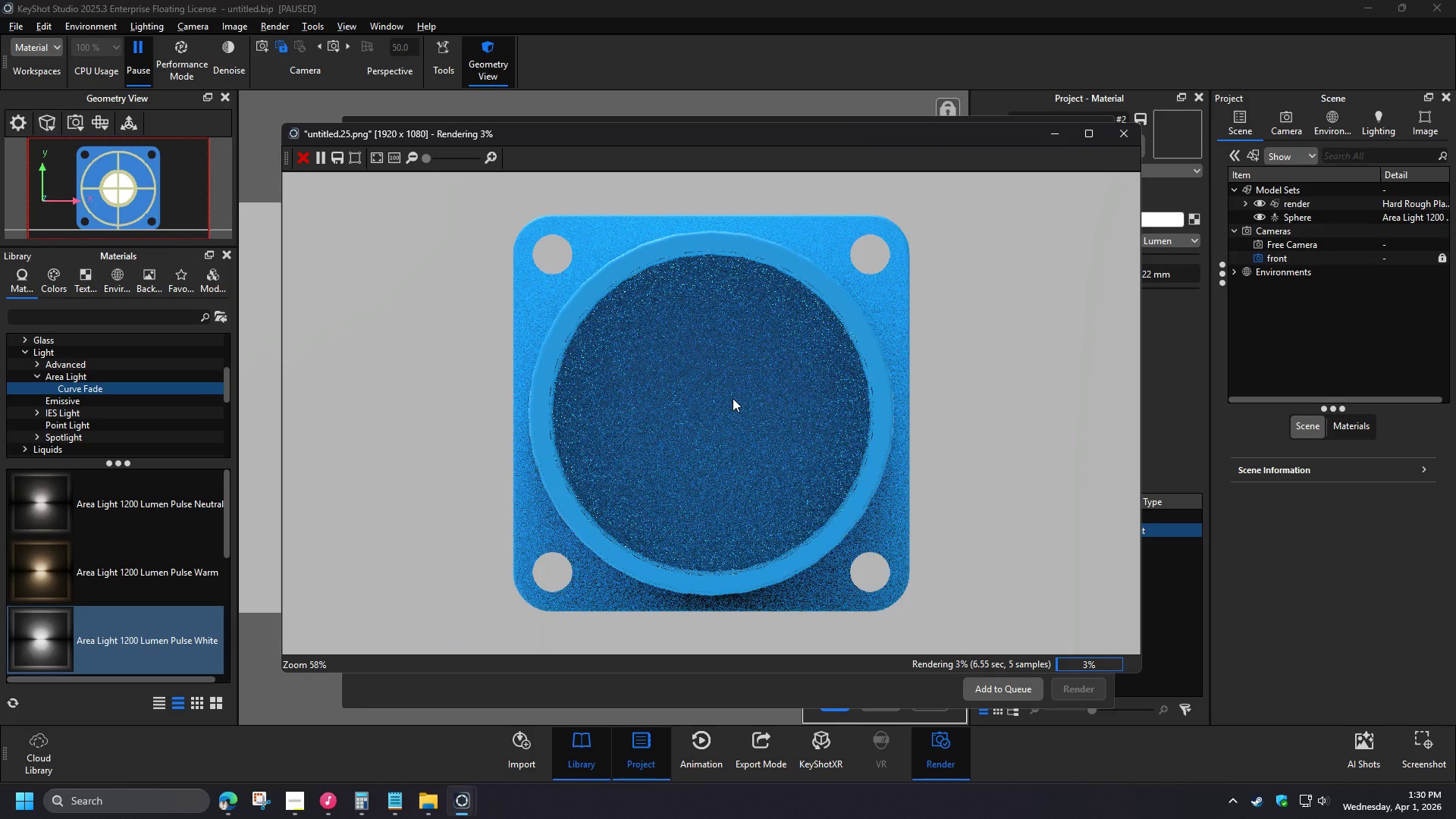 
scroll: coordinate [736, 401], scroll_direction: down, amount: 4.0
 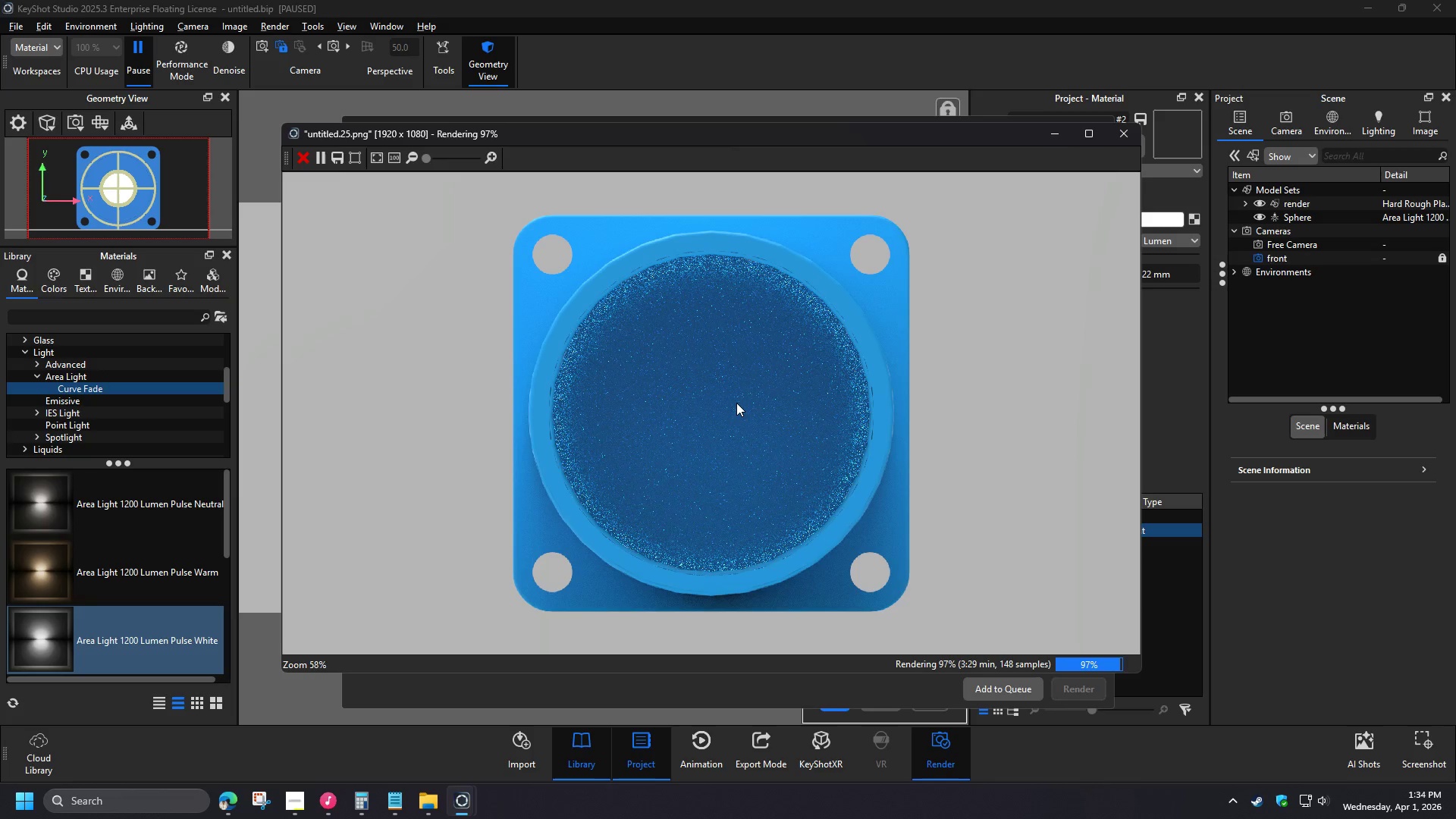 
wait(200.51)
 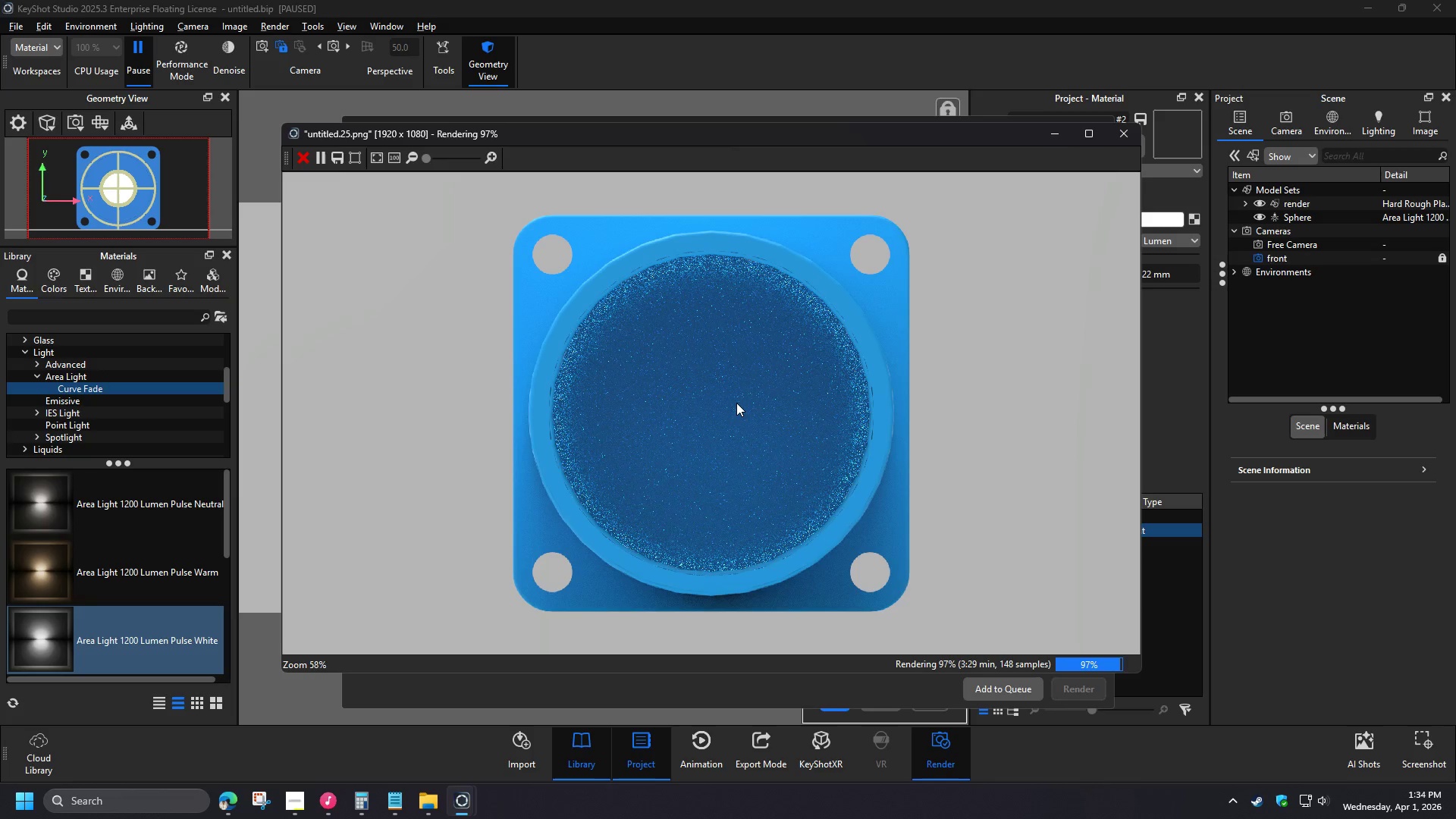 
scroll: coordinate [739, 410], scroll_direction: down, amount: 4.0
 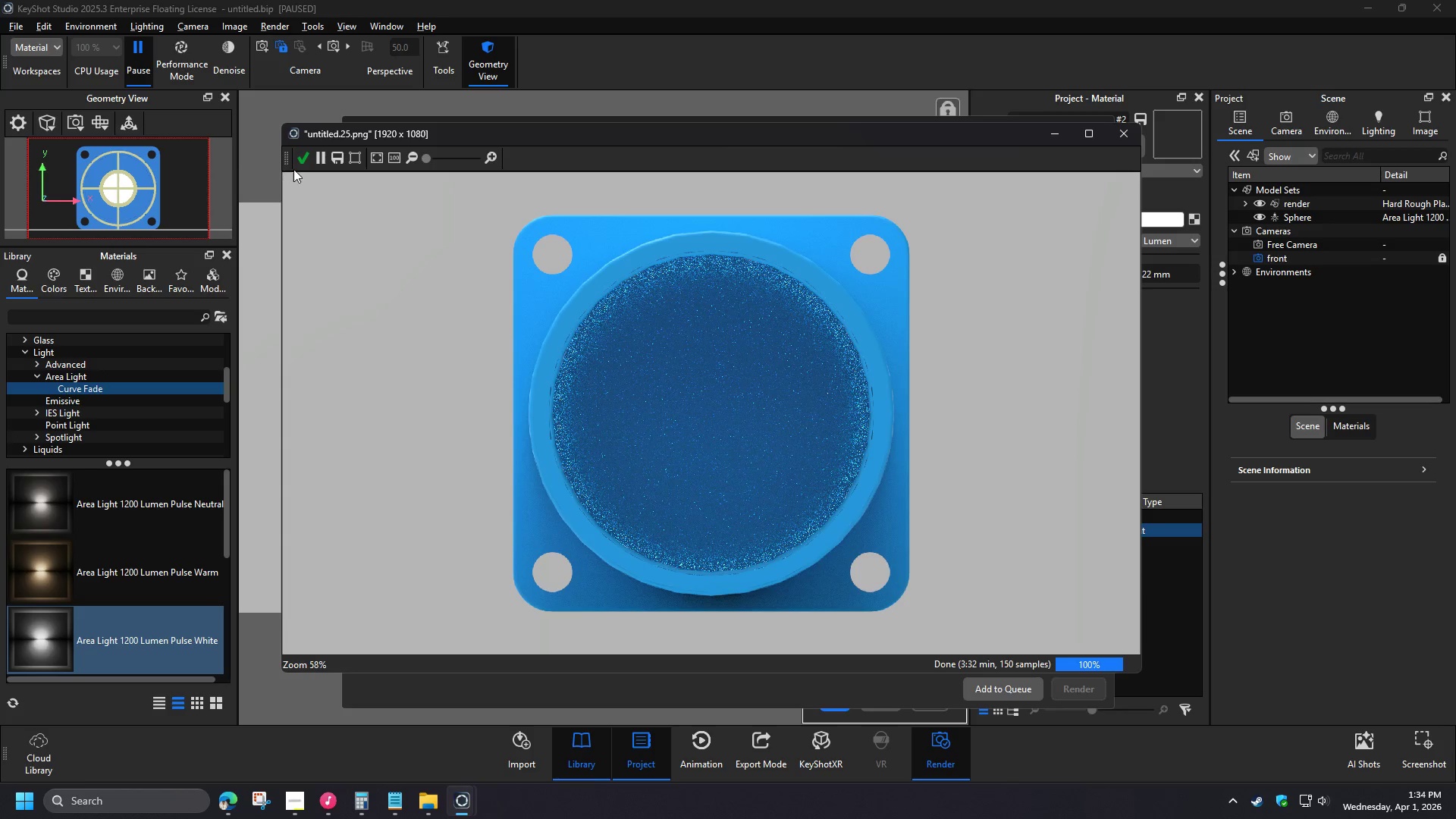 
left_click([305, 162])
 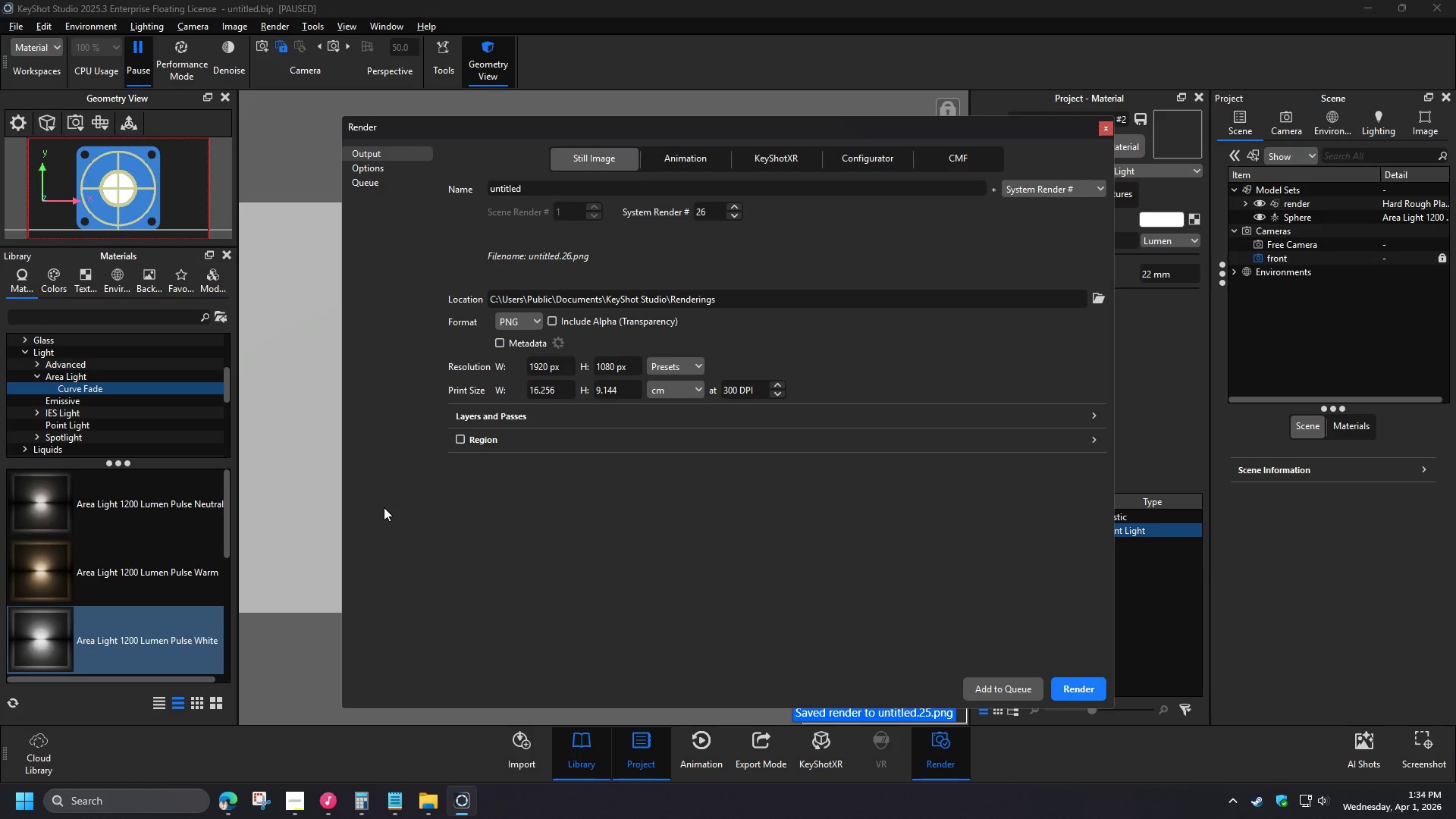 
left_click([430, 811])
 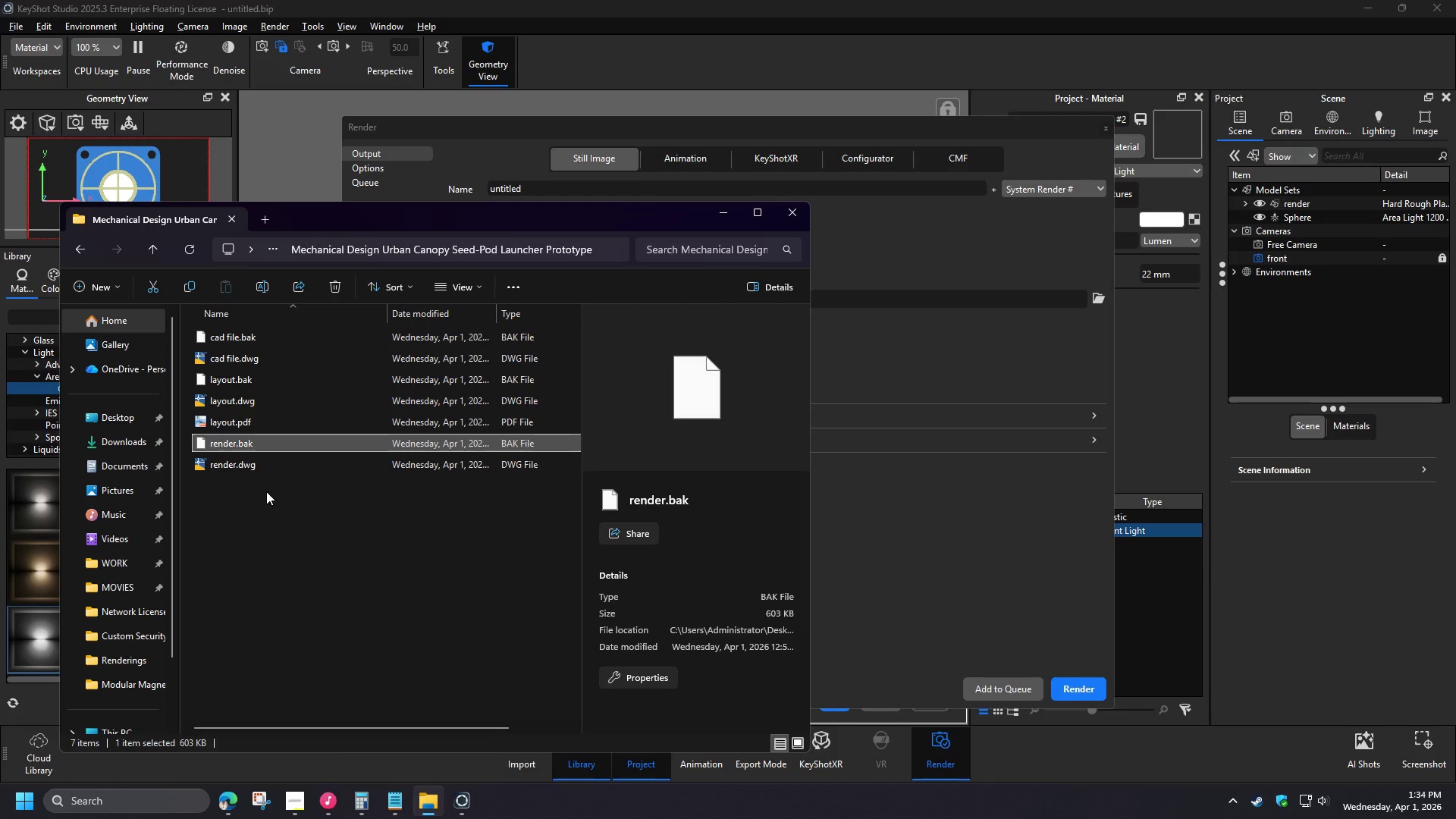 
wait(5.5)
 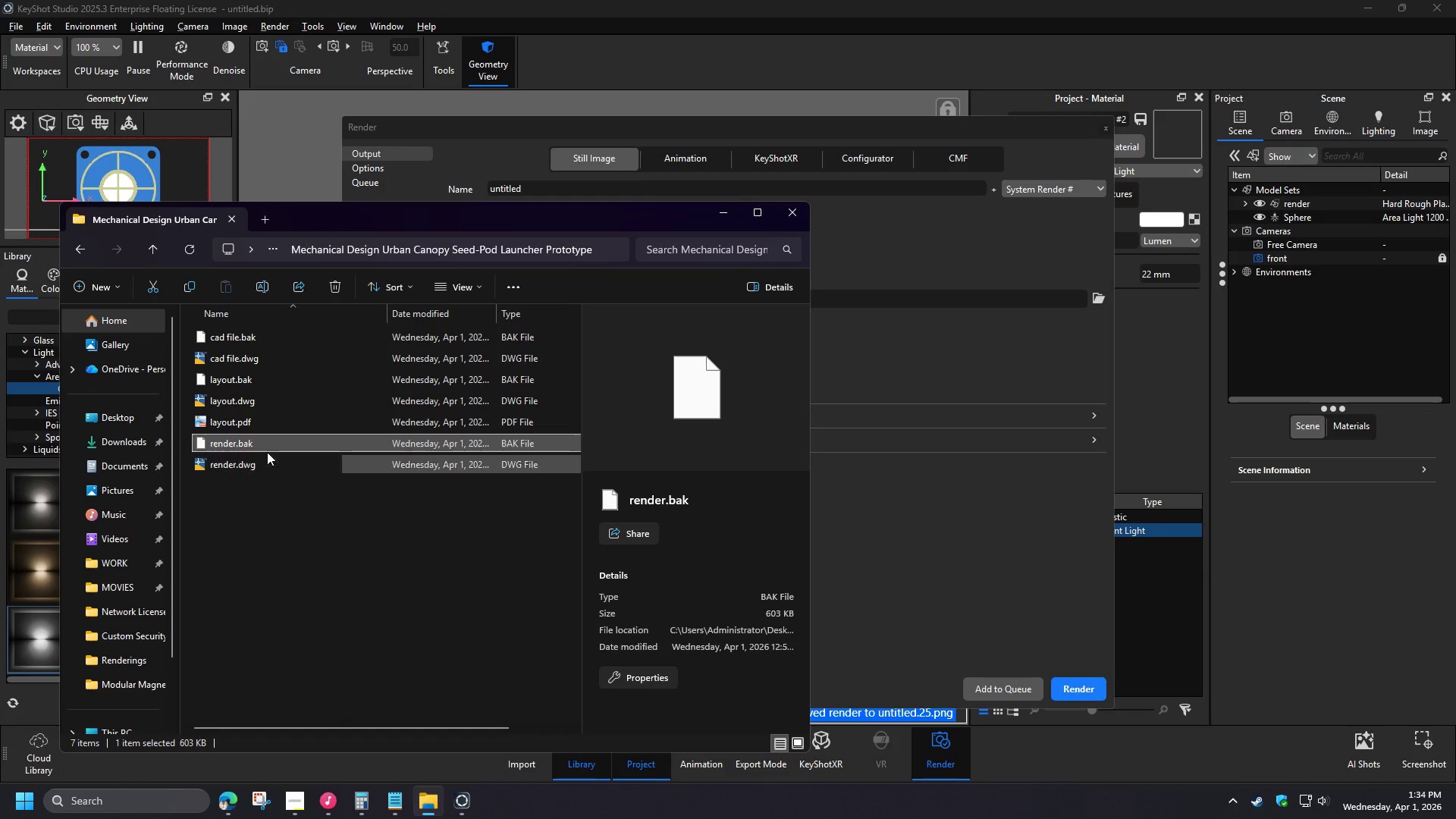 
left_click([263, 225])
 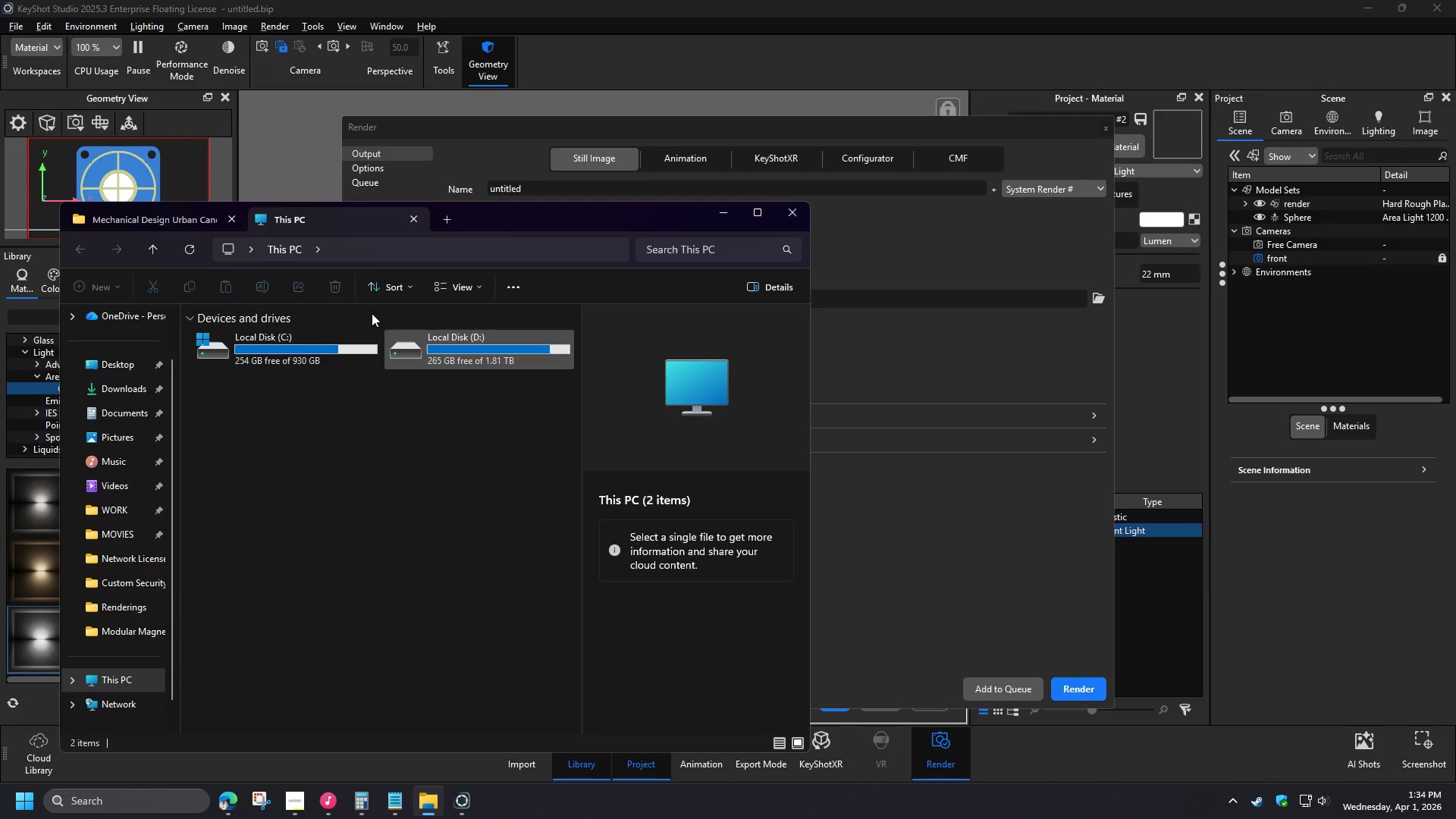 
left_click([357, 259])
 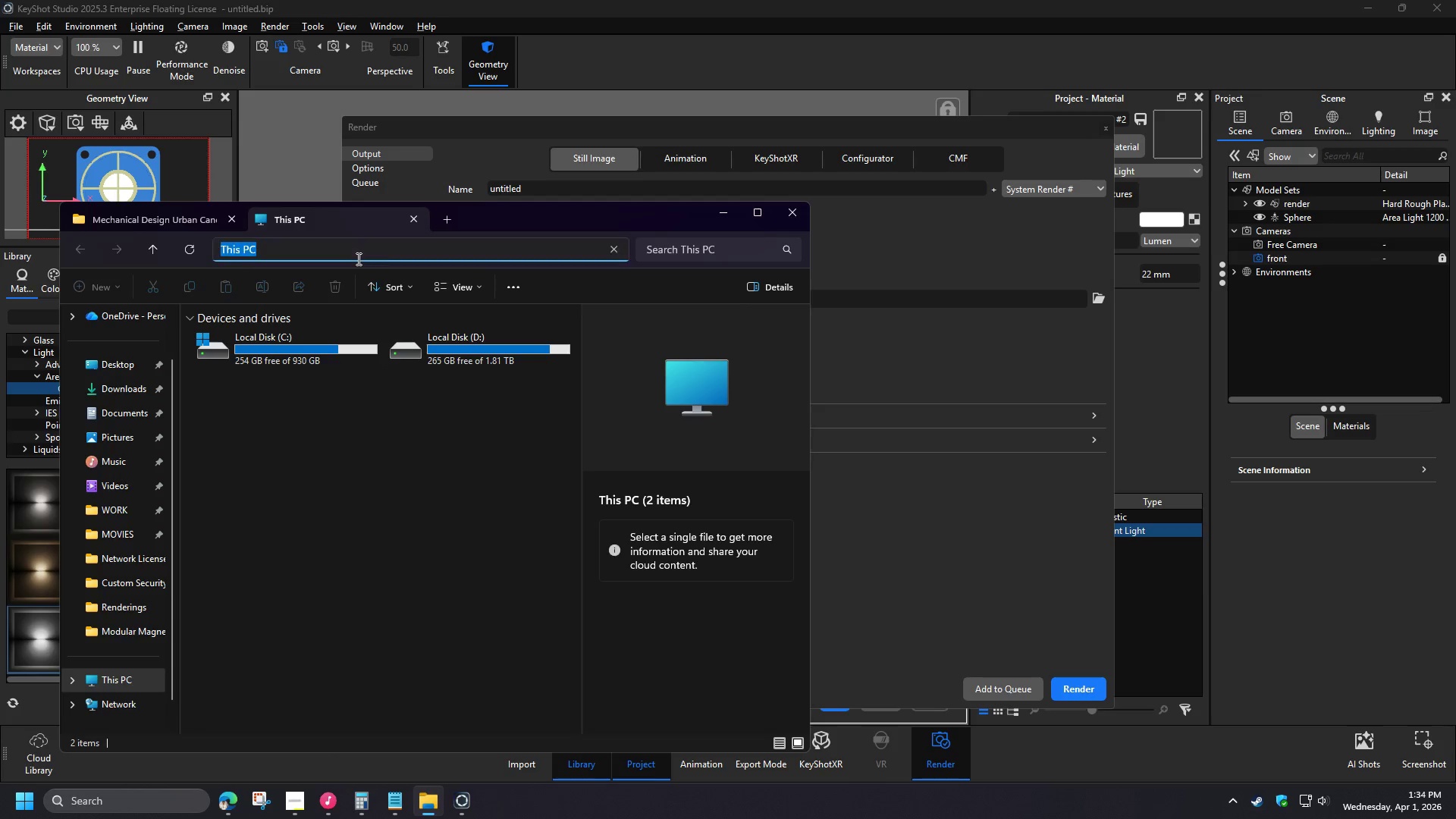 
key(Control+V)
 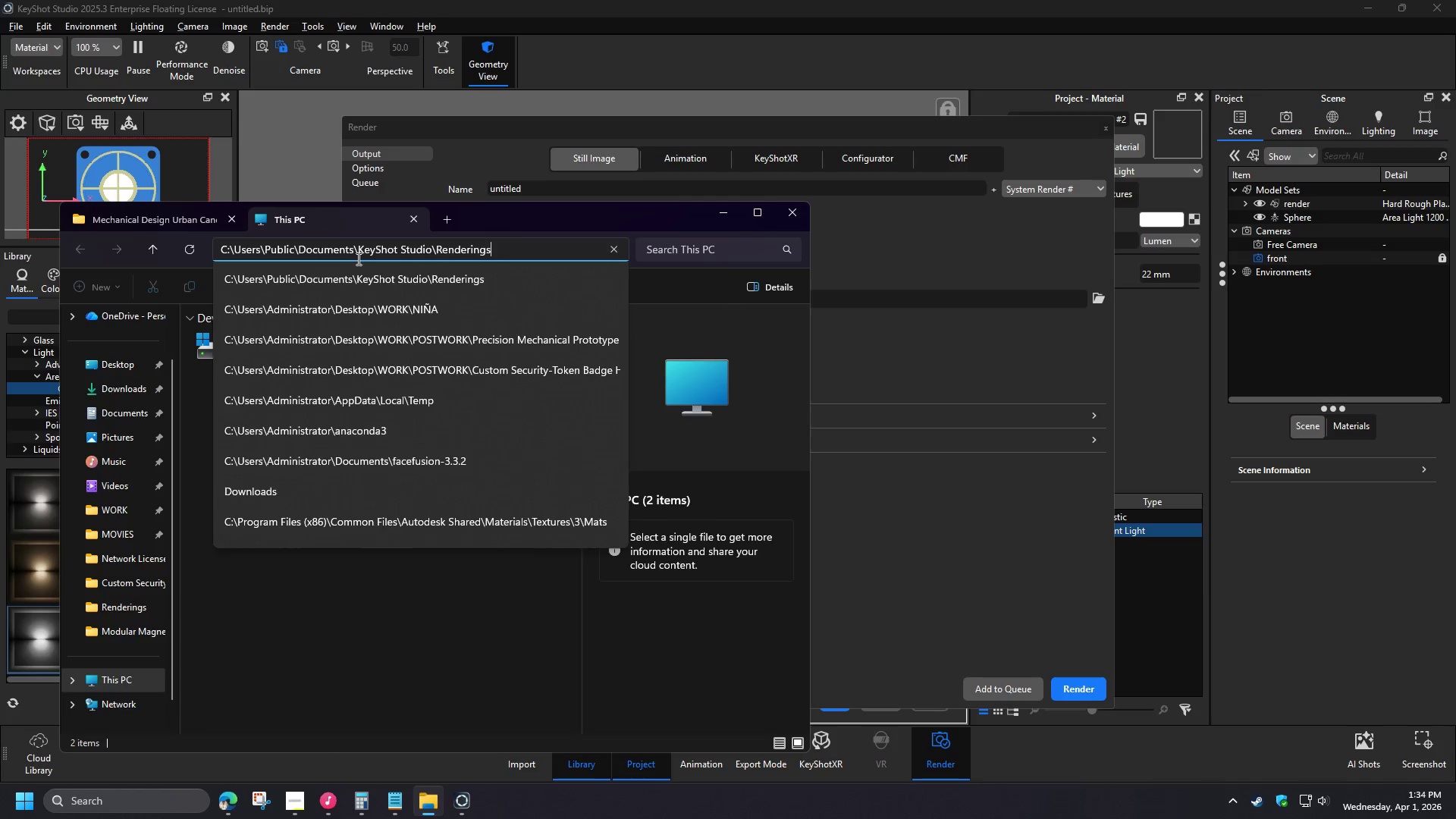 
key(NumpadEnter)
 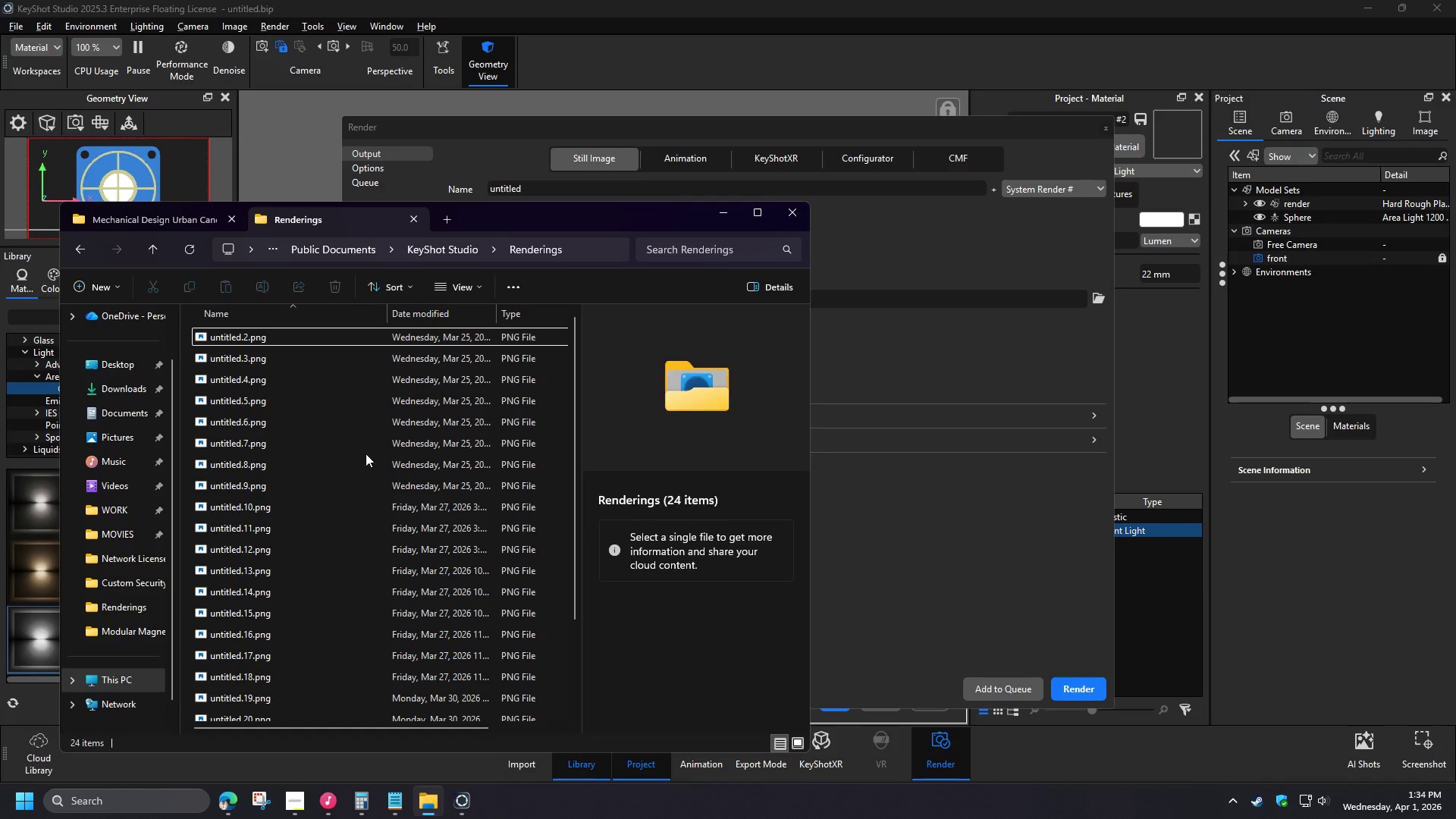 
scroll: coordinate [370, 548], scroll_direction: down, amount: 6.0
 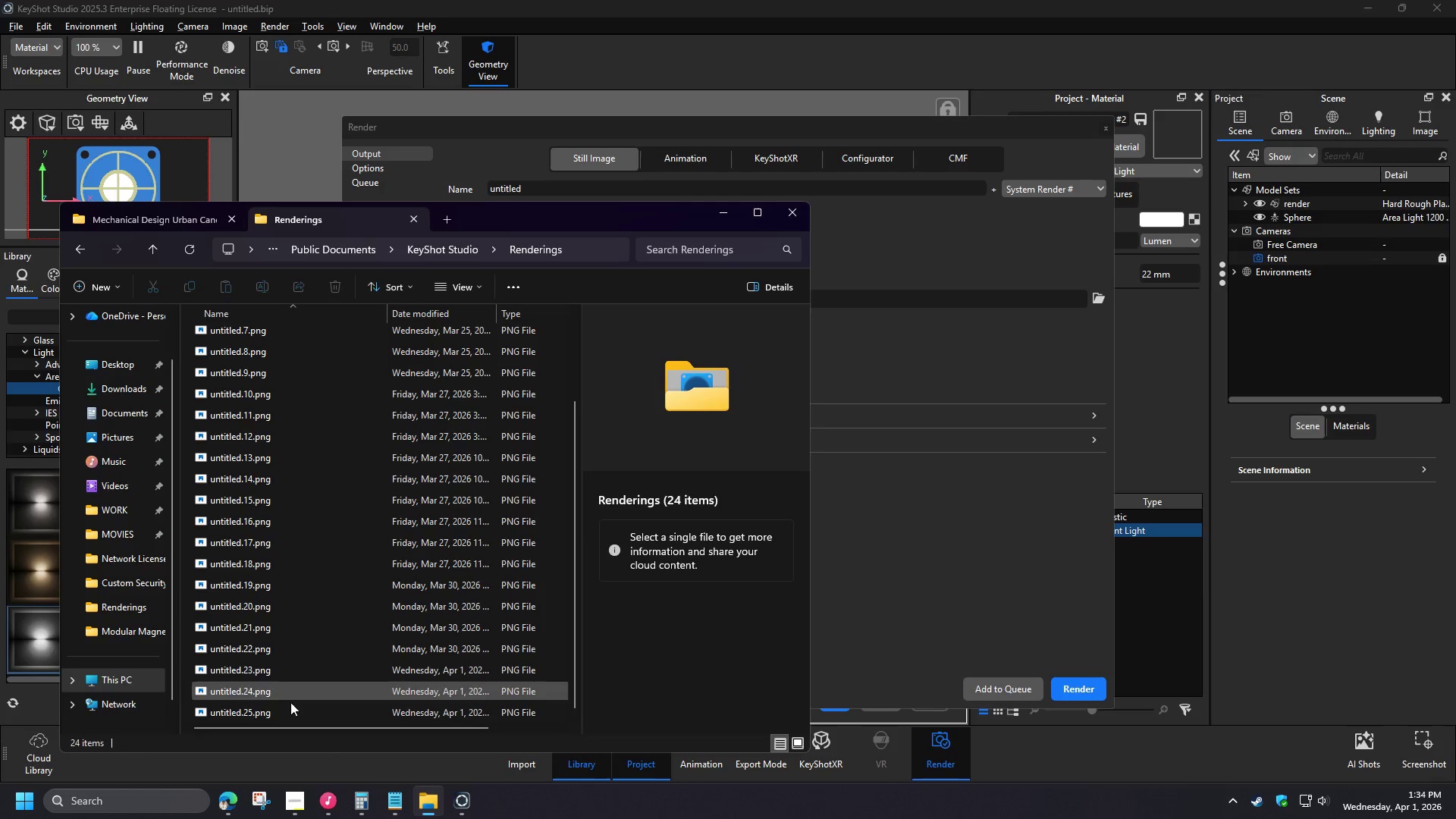 
left_click([286, 714])
 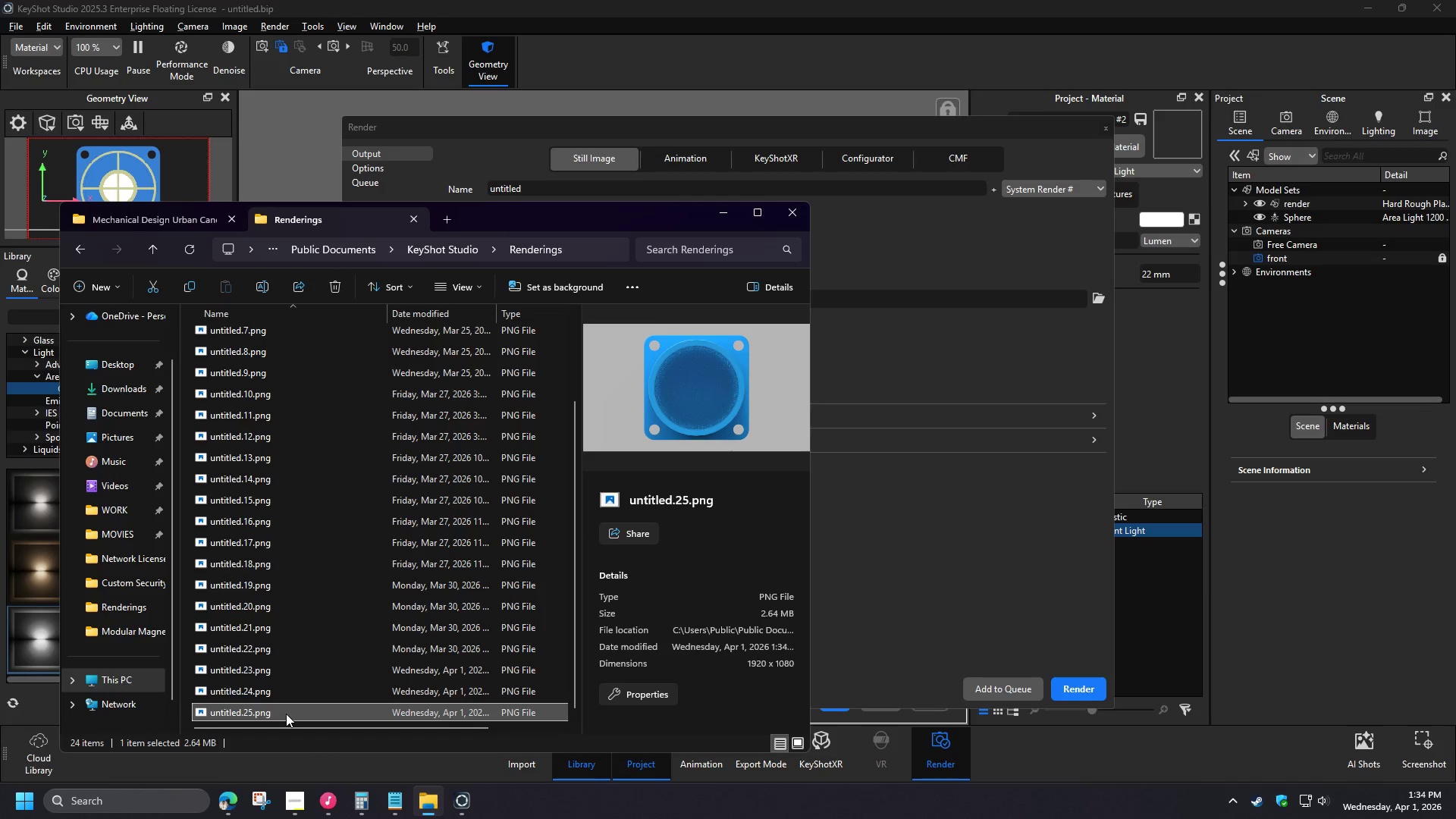 
scroll: coordinate [287, 704], scroll_direction: down, amount: 3.0
 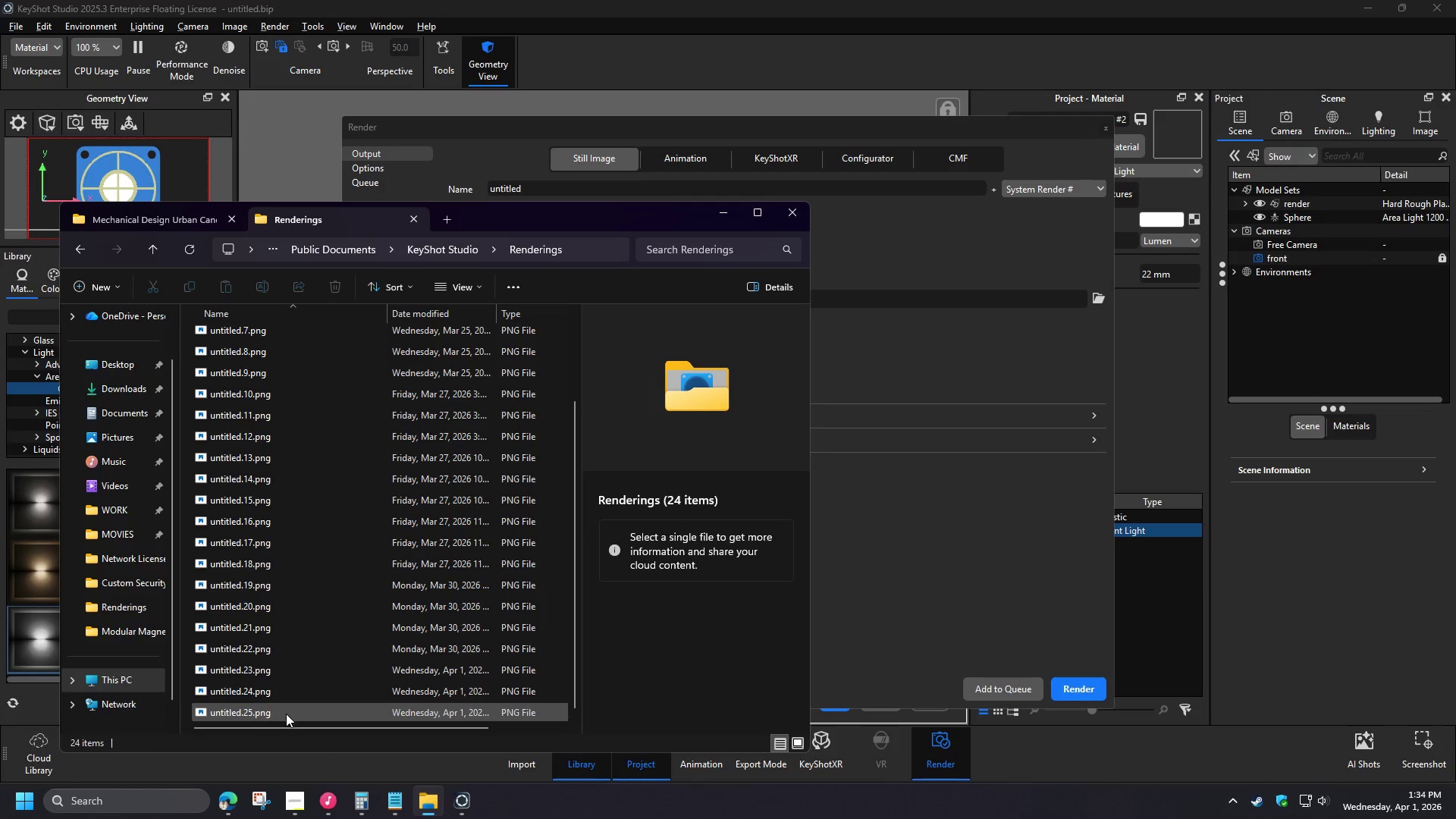 
double_click([286, 714])
 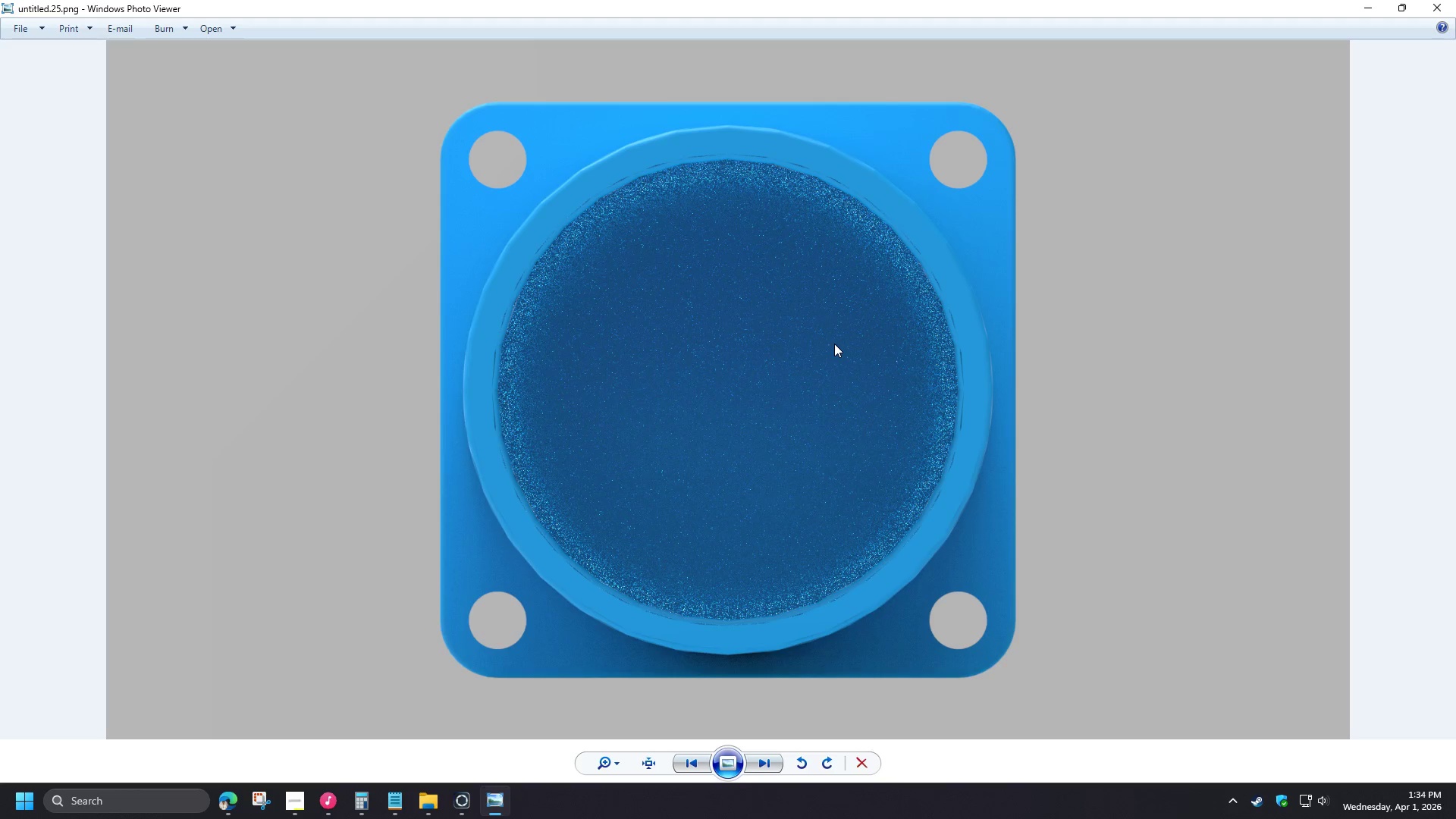 
wait(5.73)
 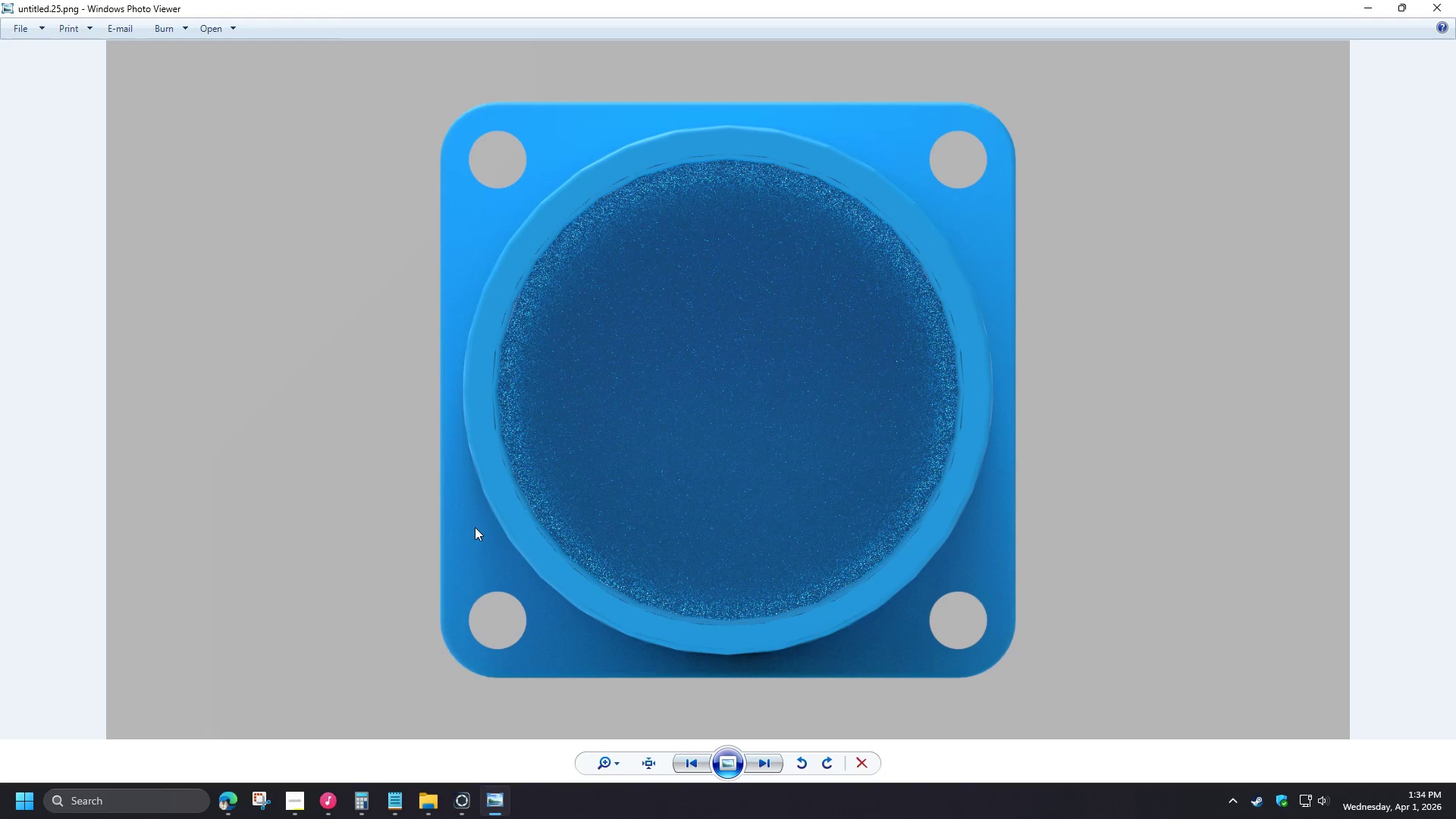 
left_click([1432, 4])
 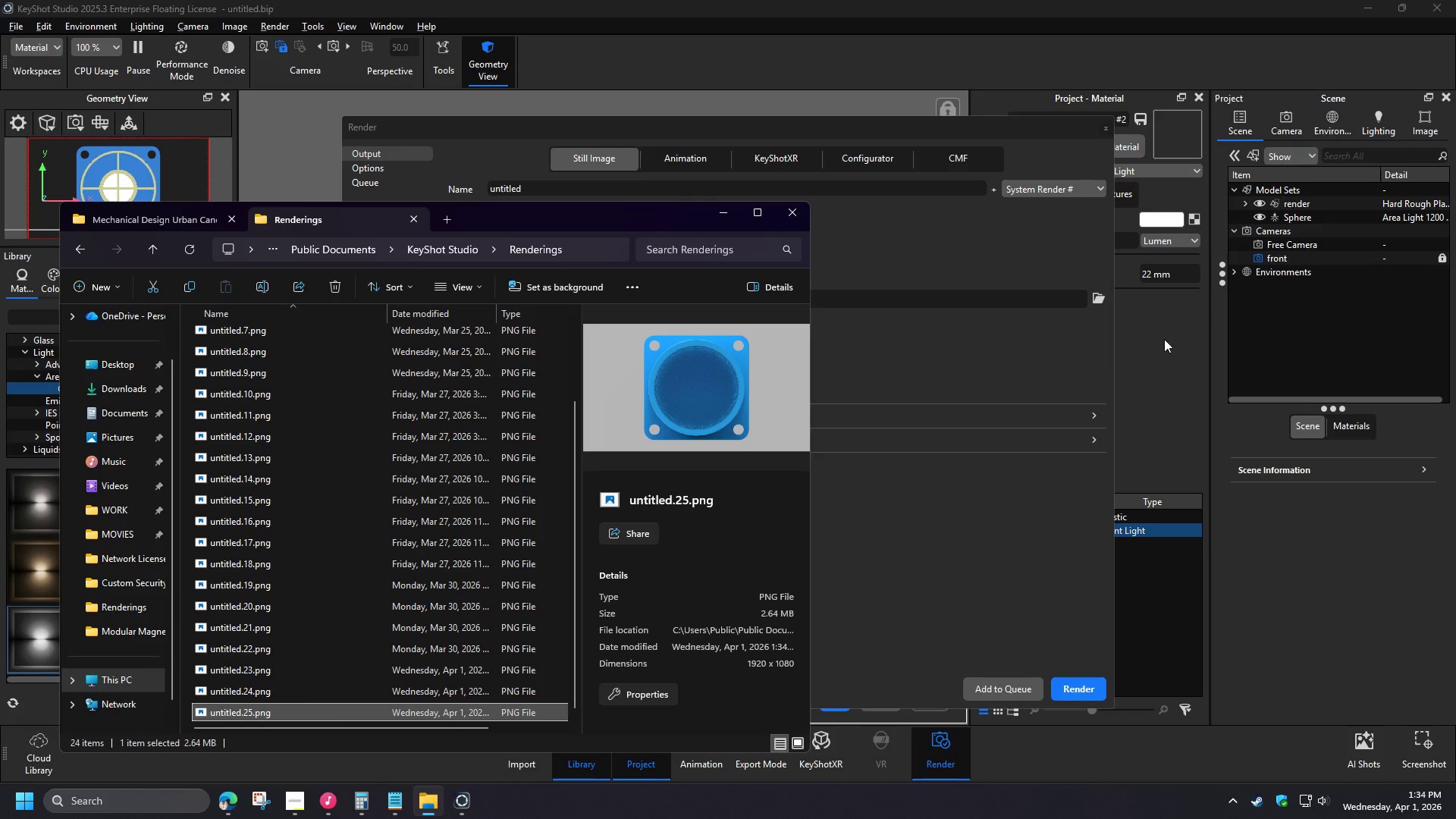 
left_click([1083, 359])
 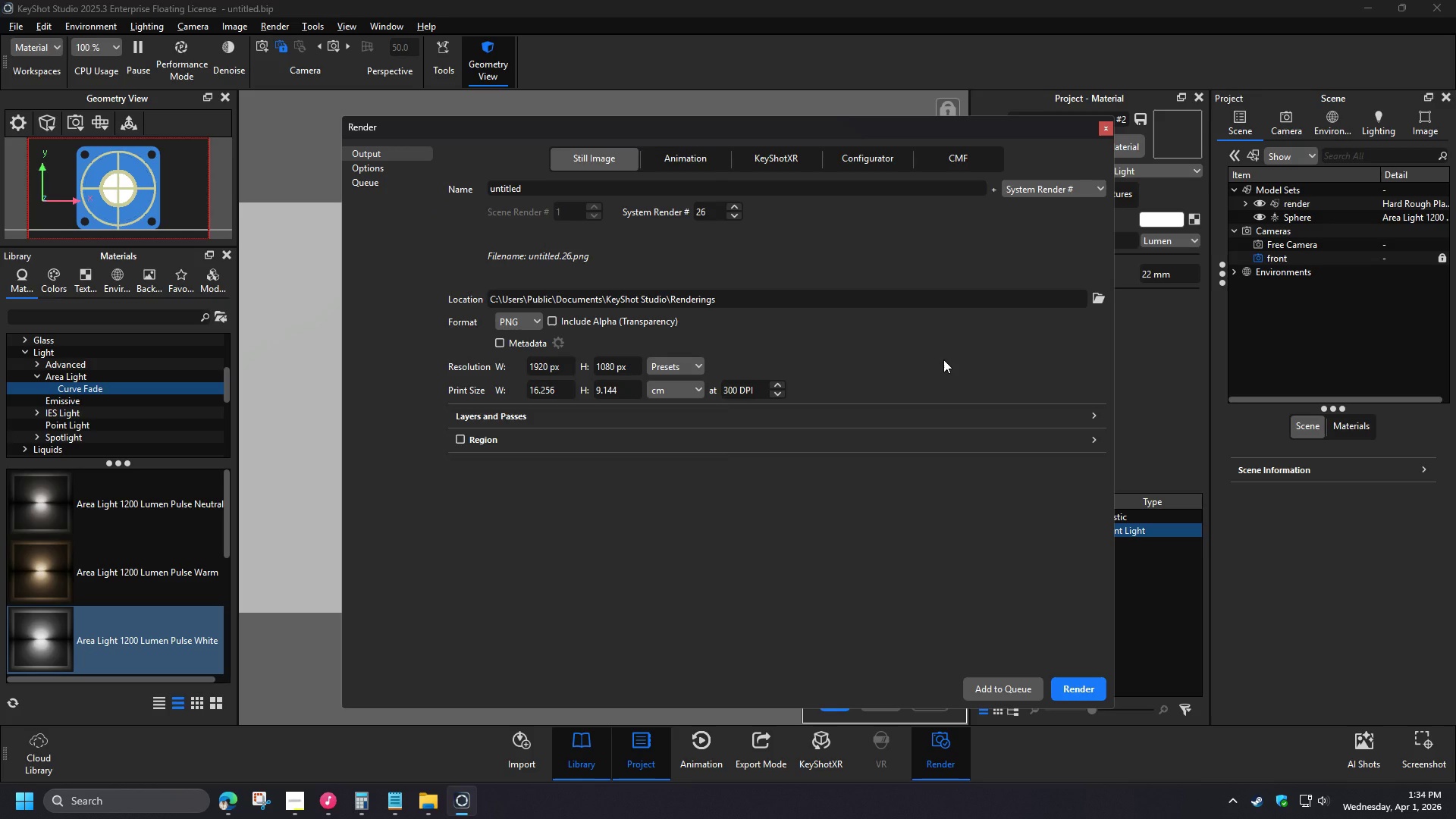 
left_click([1112, 131])
 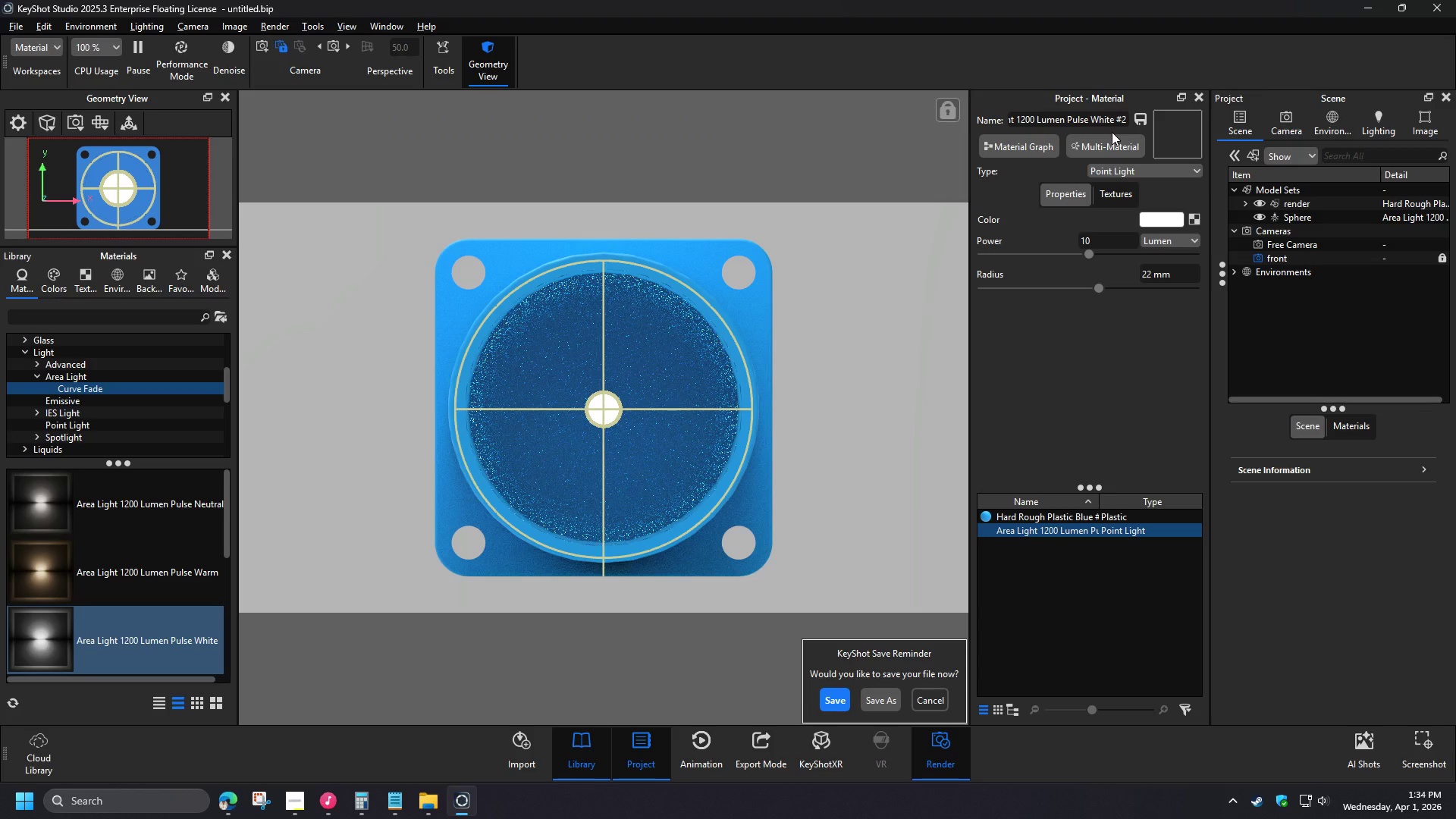 
left_click([1153, 167])
 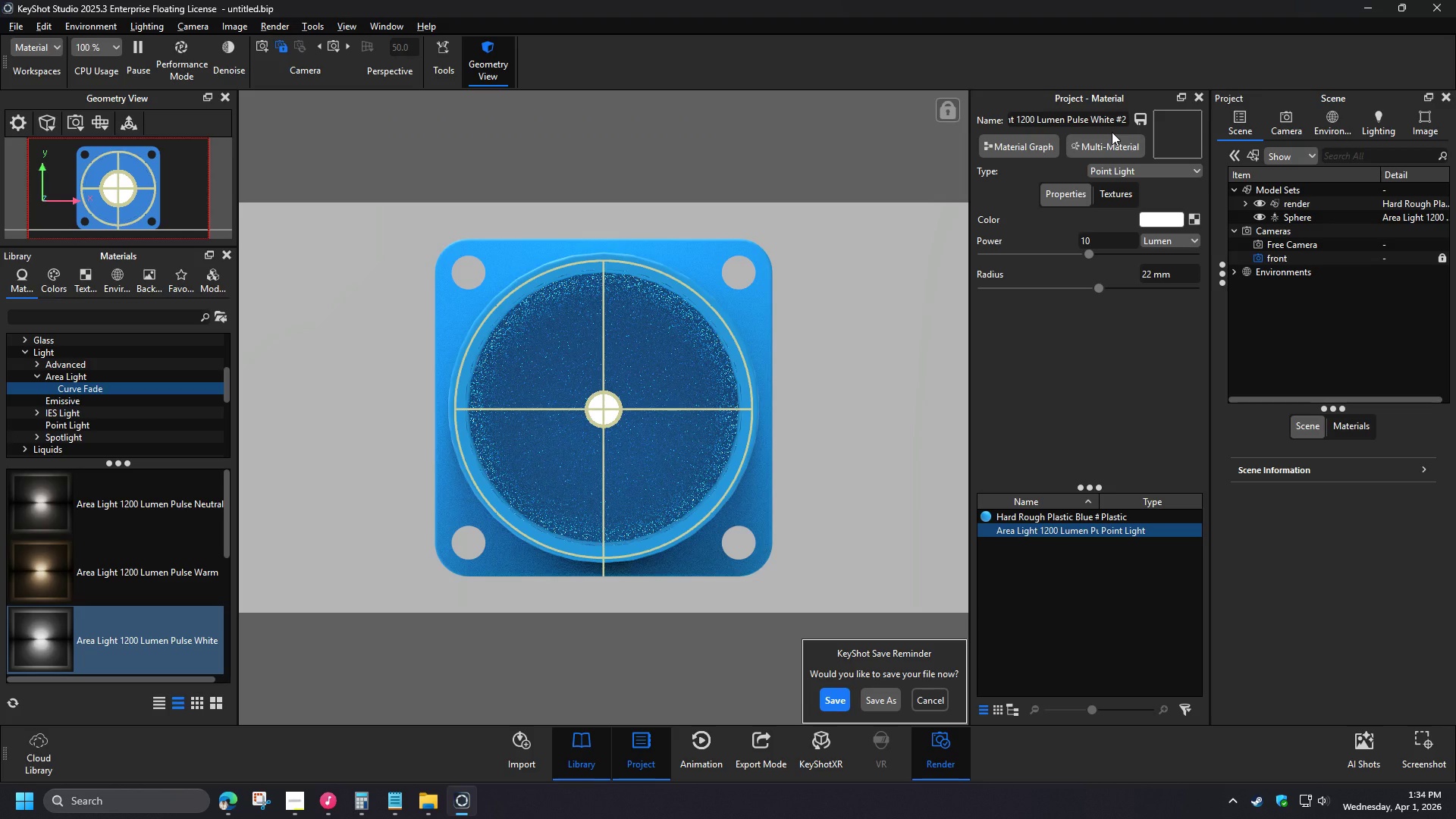 
left_click([1131, 570])
 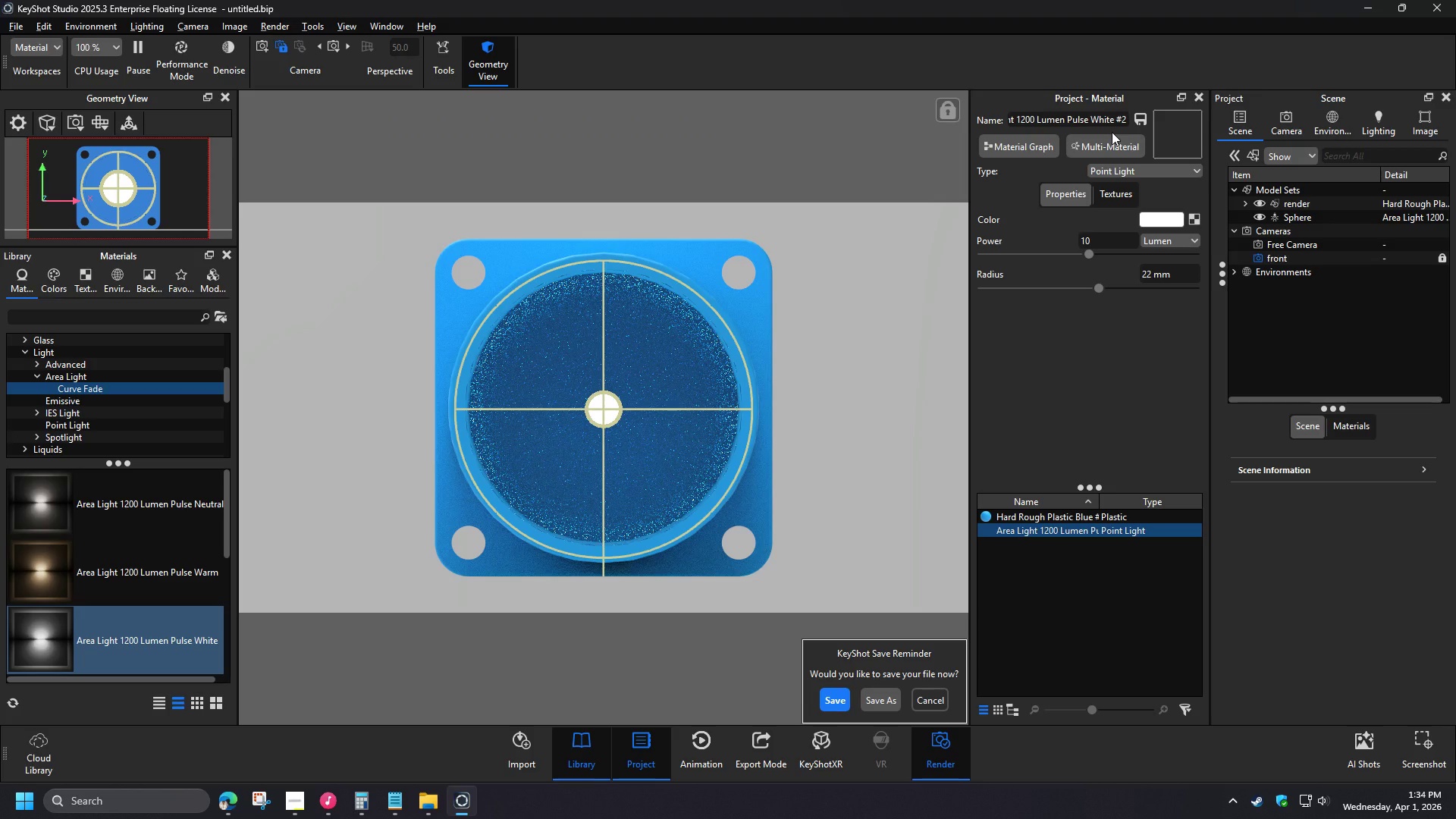 
left_click([1131, 174])
 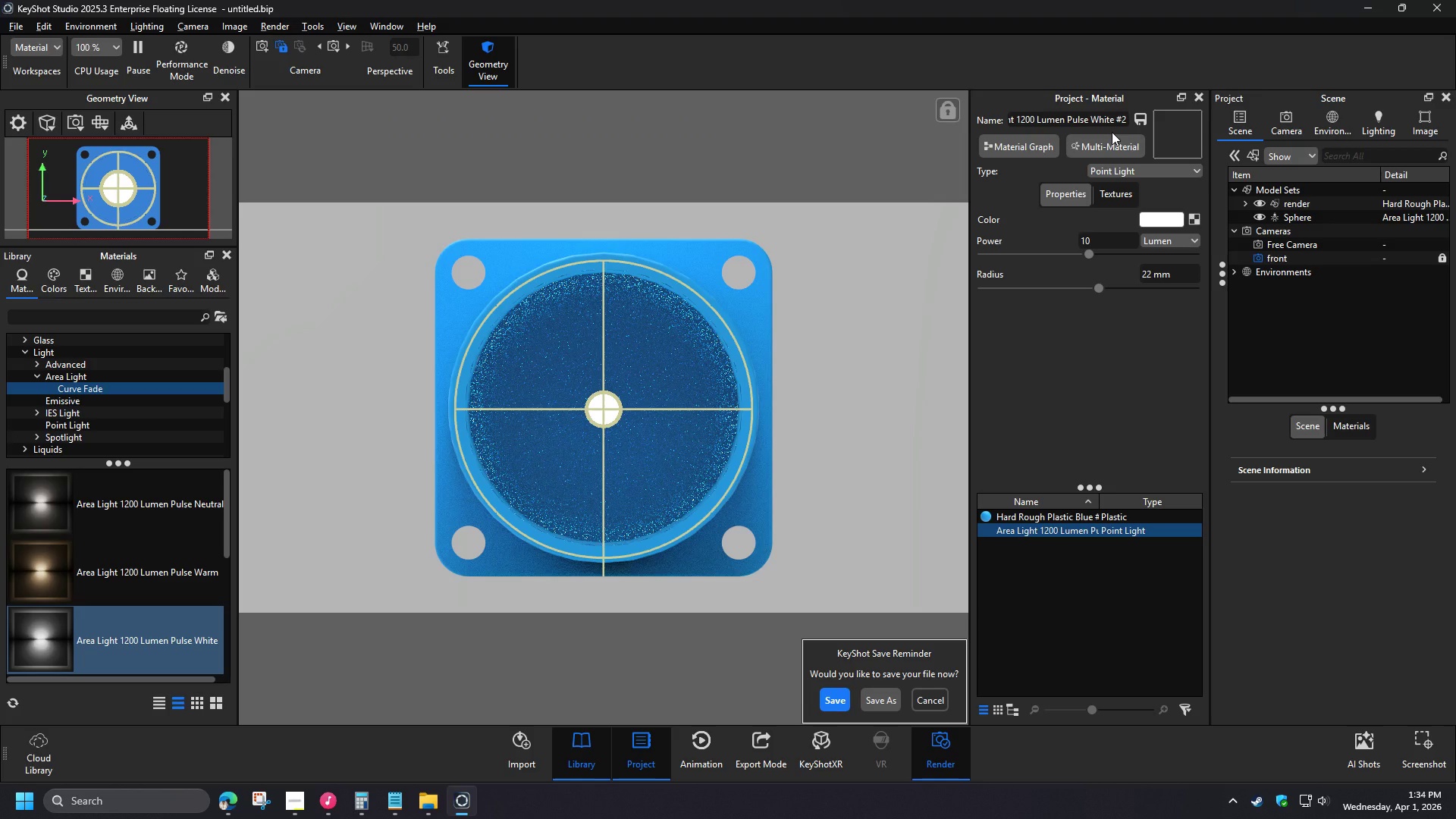 
left_click([1126, 526])
 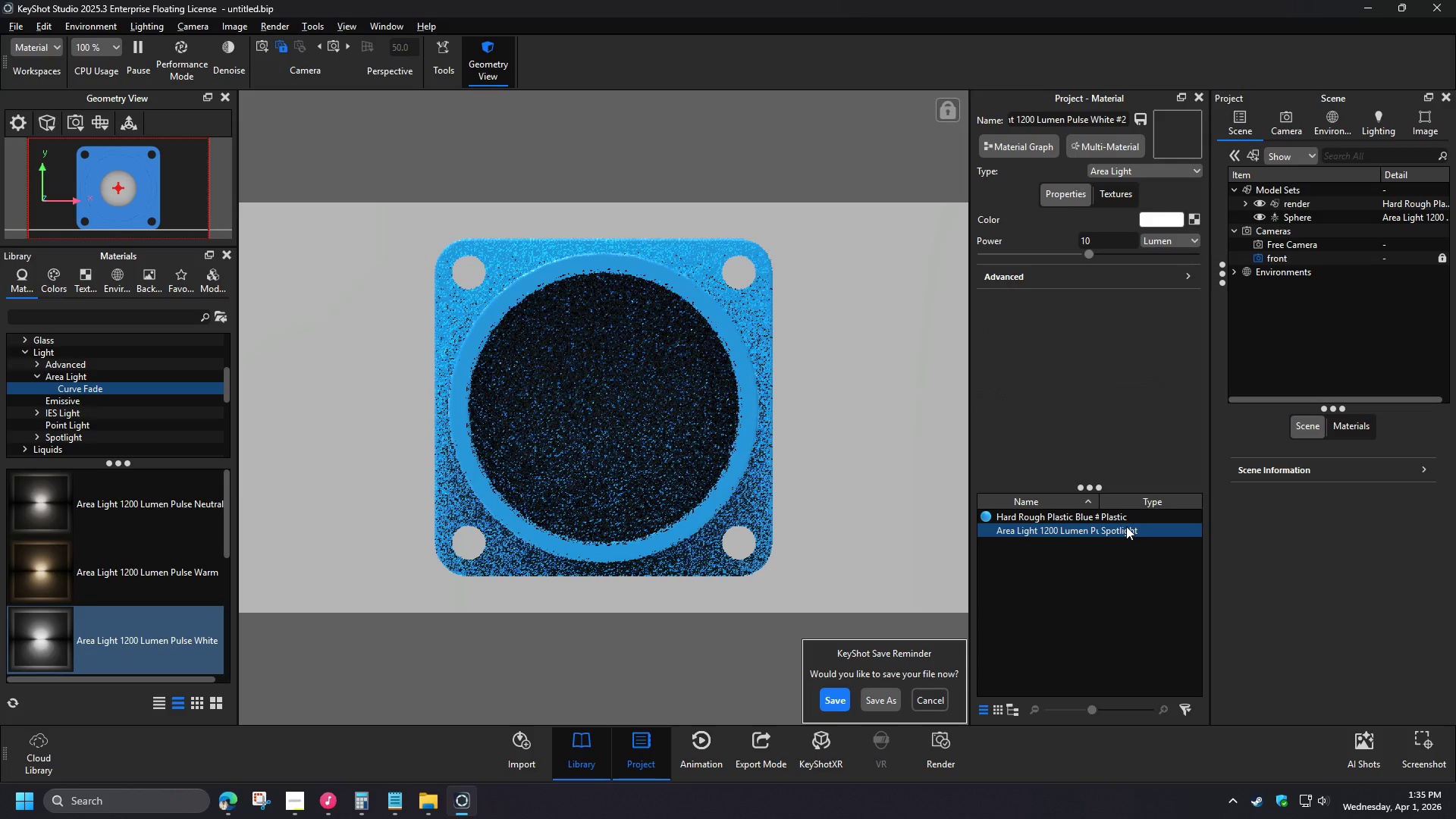 
left_click_drag(start_coordinate=[1097, 243], to_coordinate=[1048, 239])
 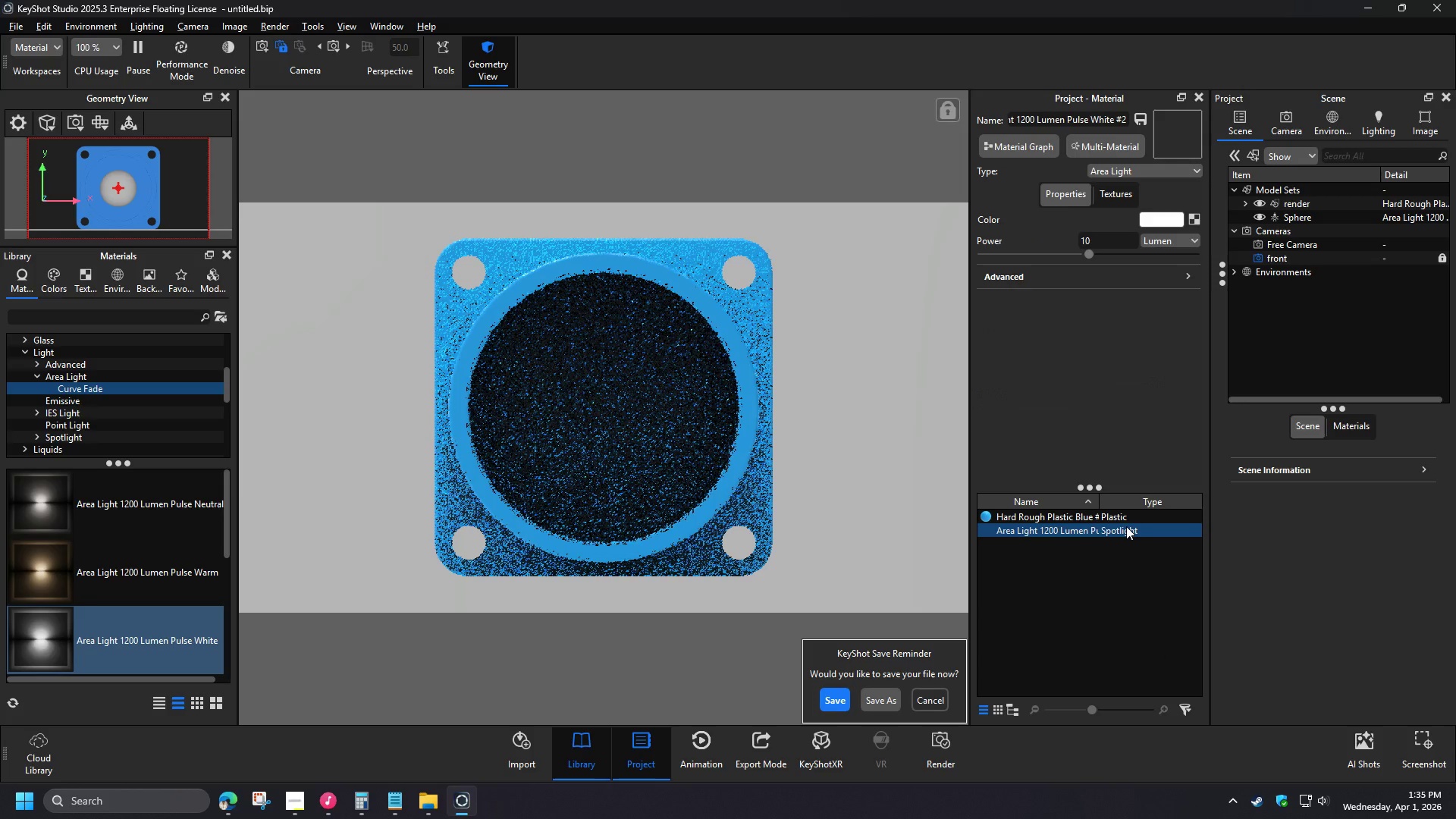 
key(Numpad1)
 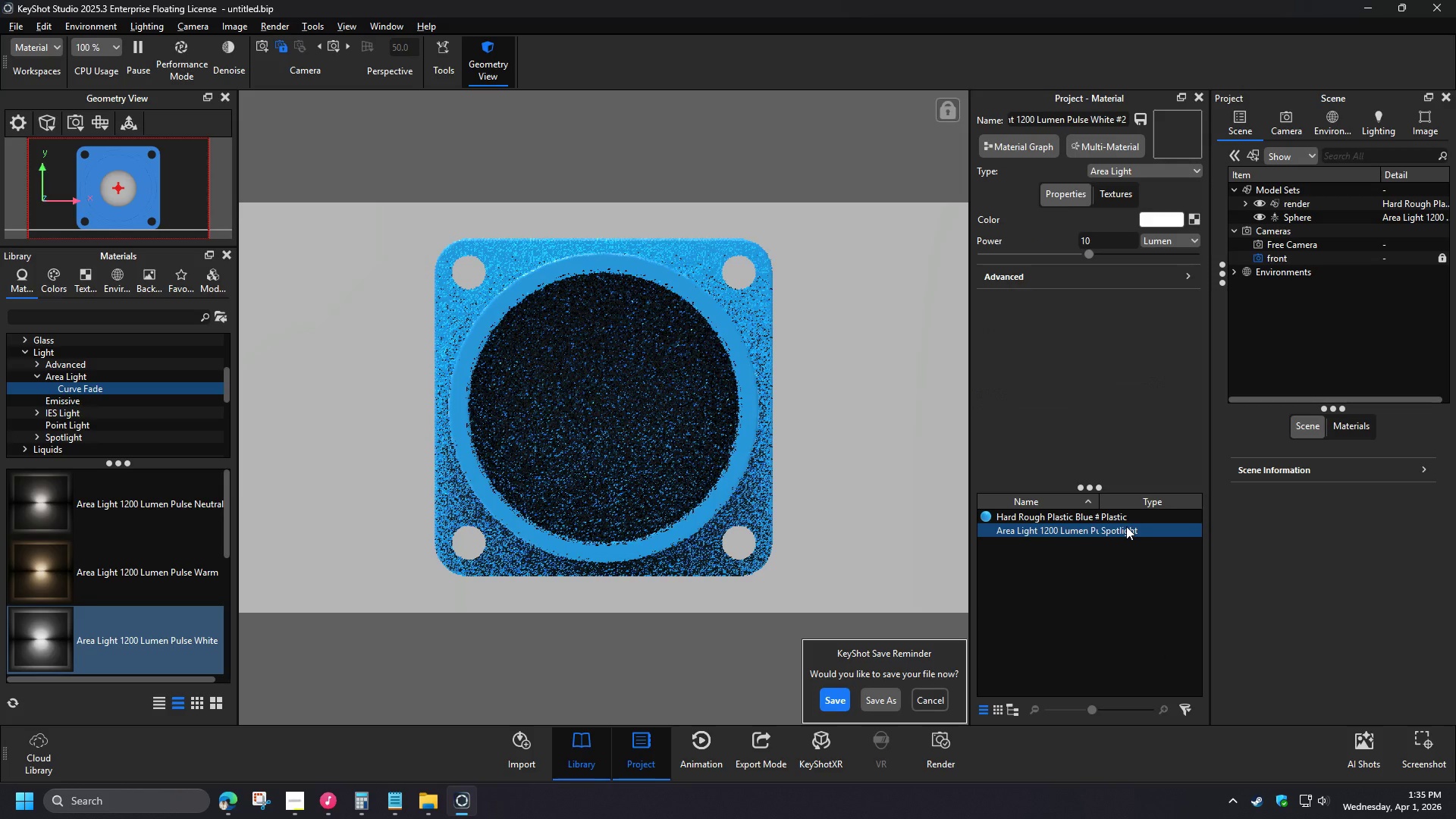 
key(NumpadEnter)
 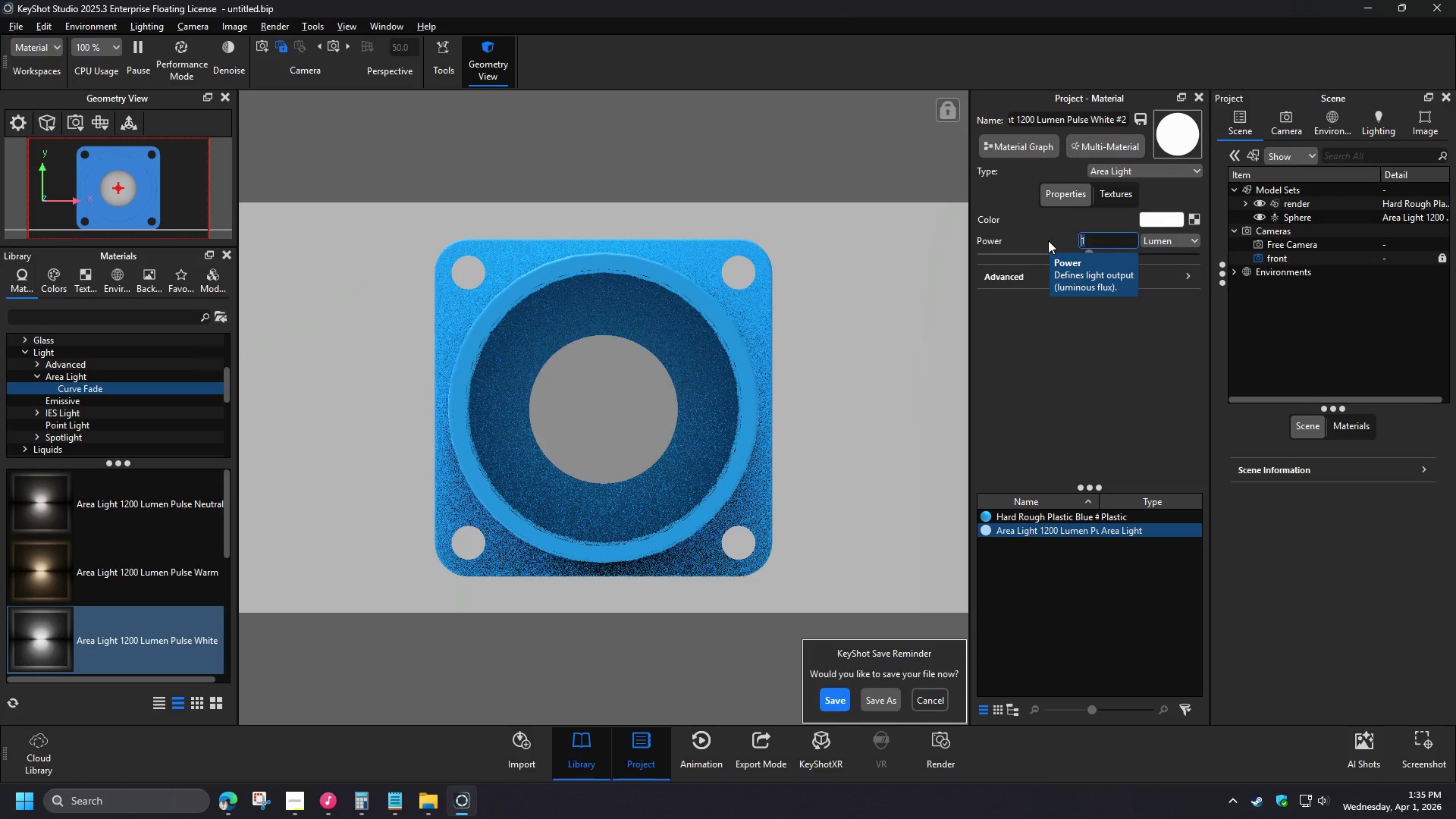 
wait(6.44)
 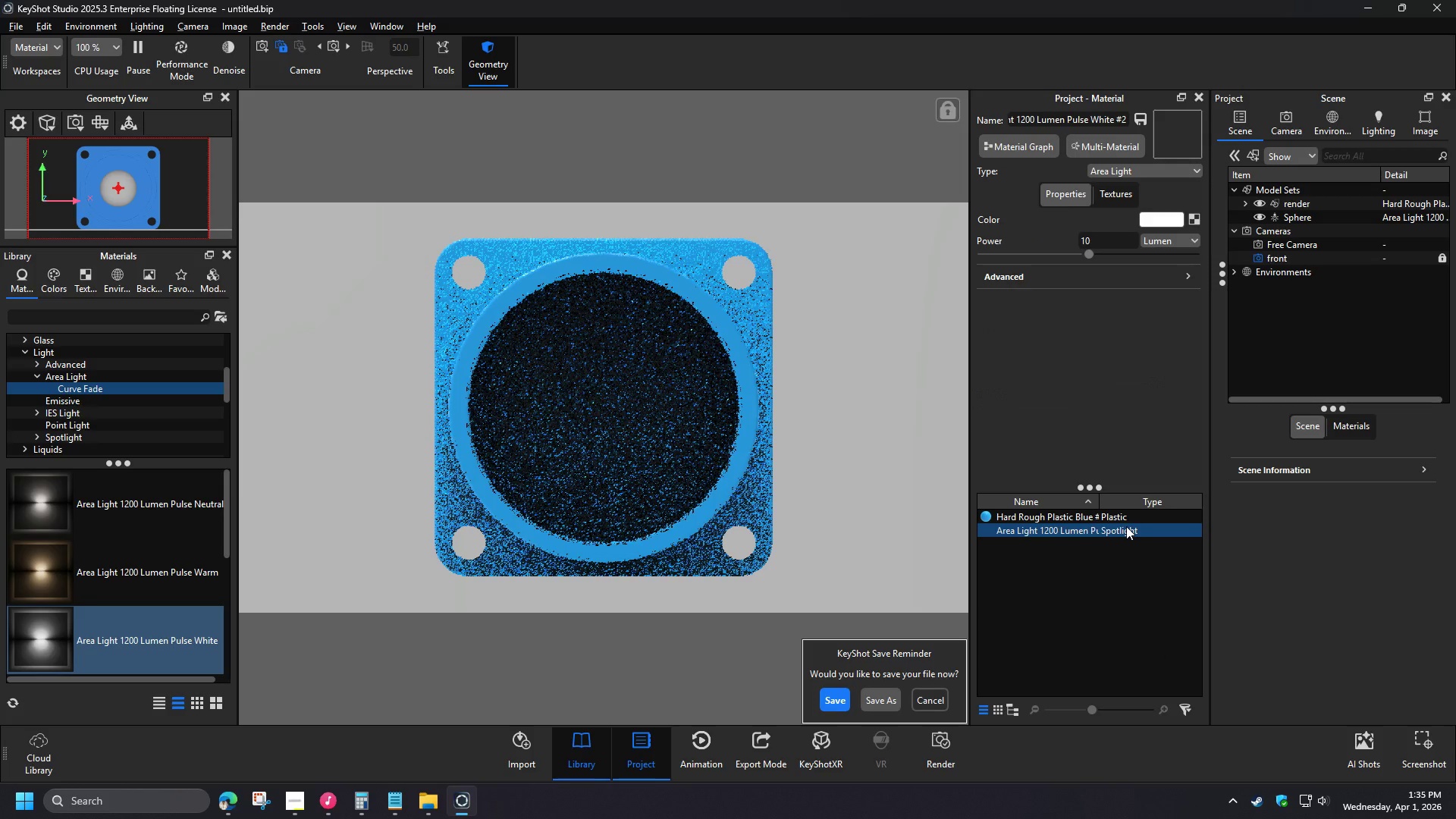 
left_click([1080, 380])
 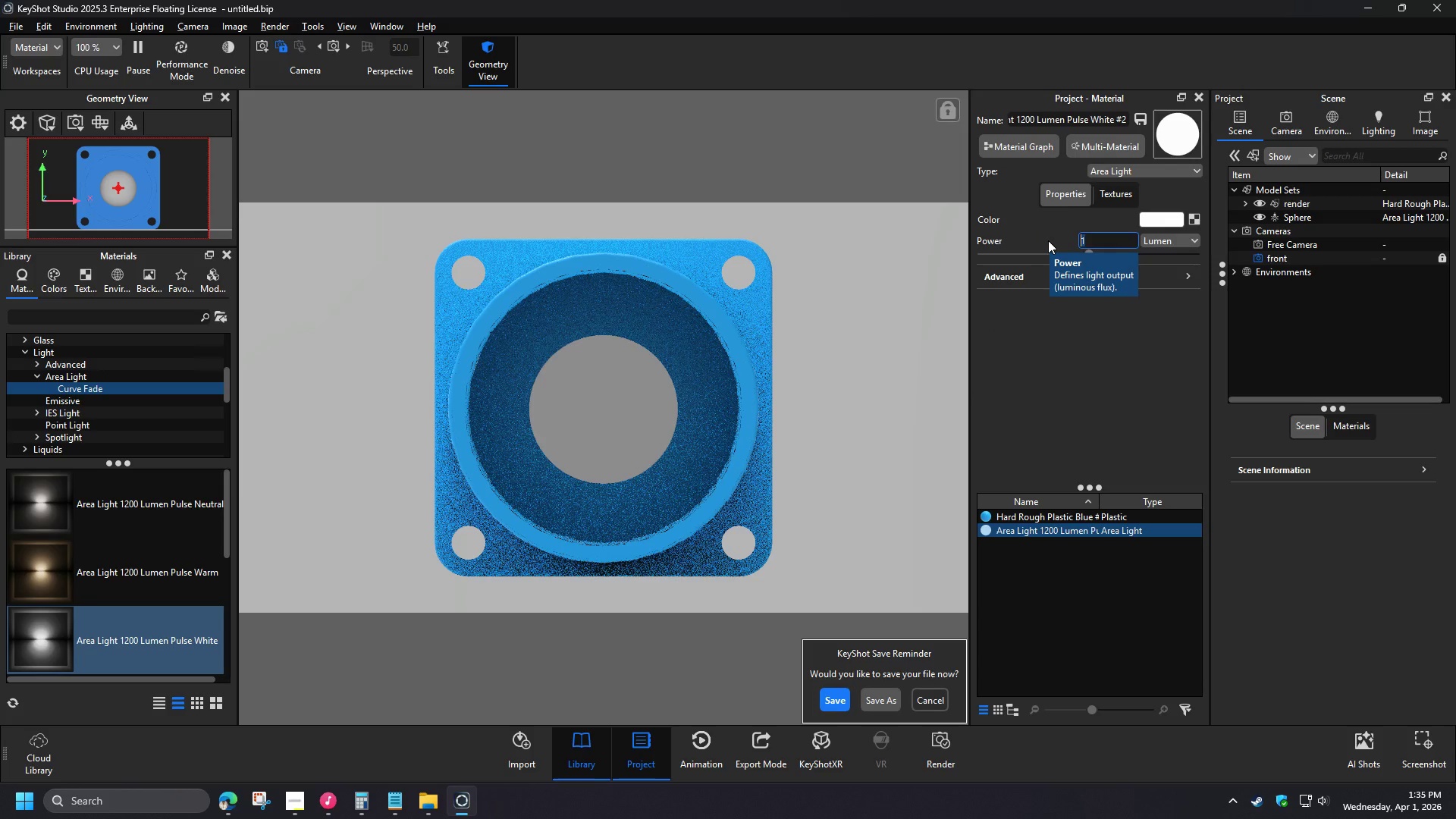 
left_click([1186, 280])
 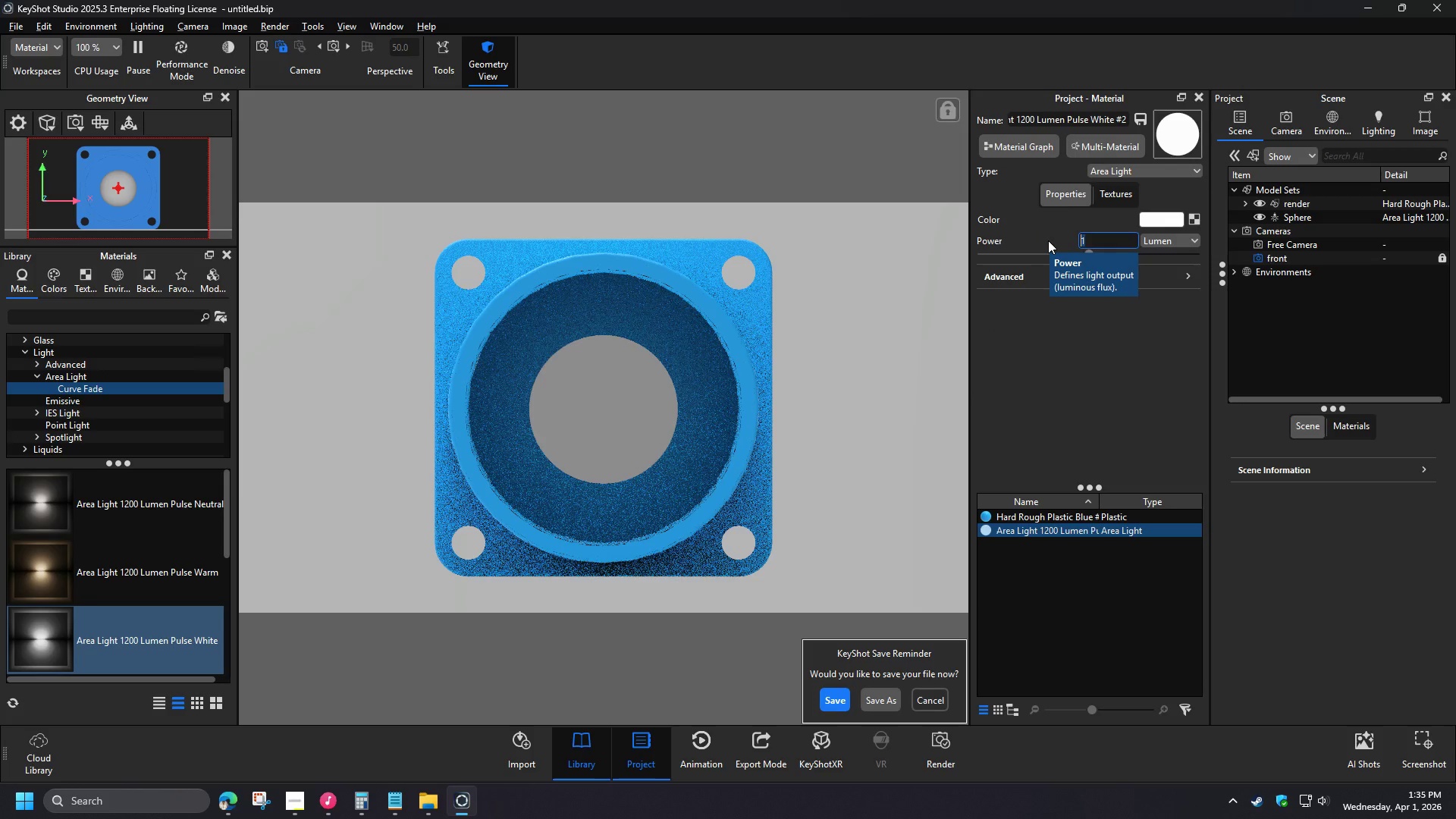 
left_click([992, 333])
 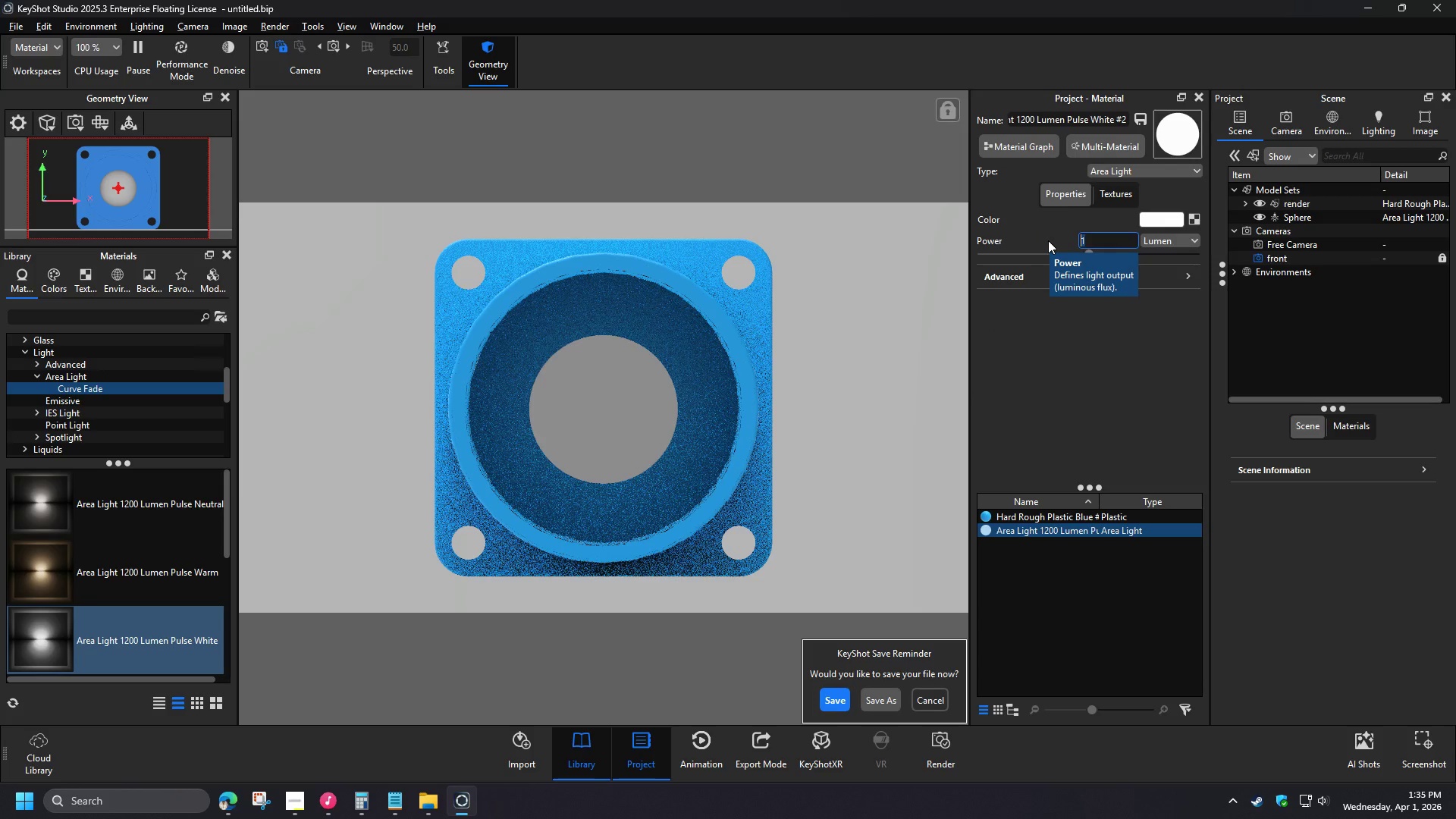 
left_click([990, 347])
 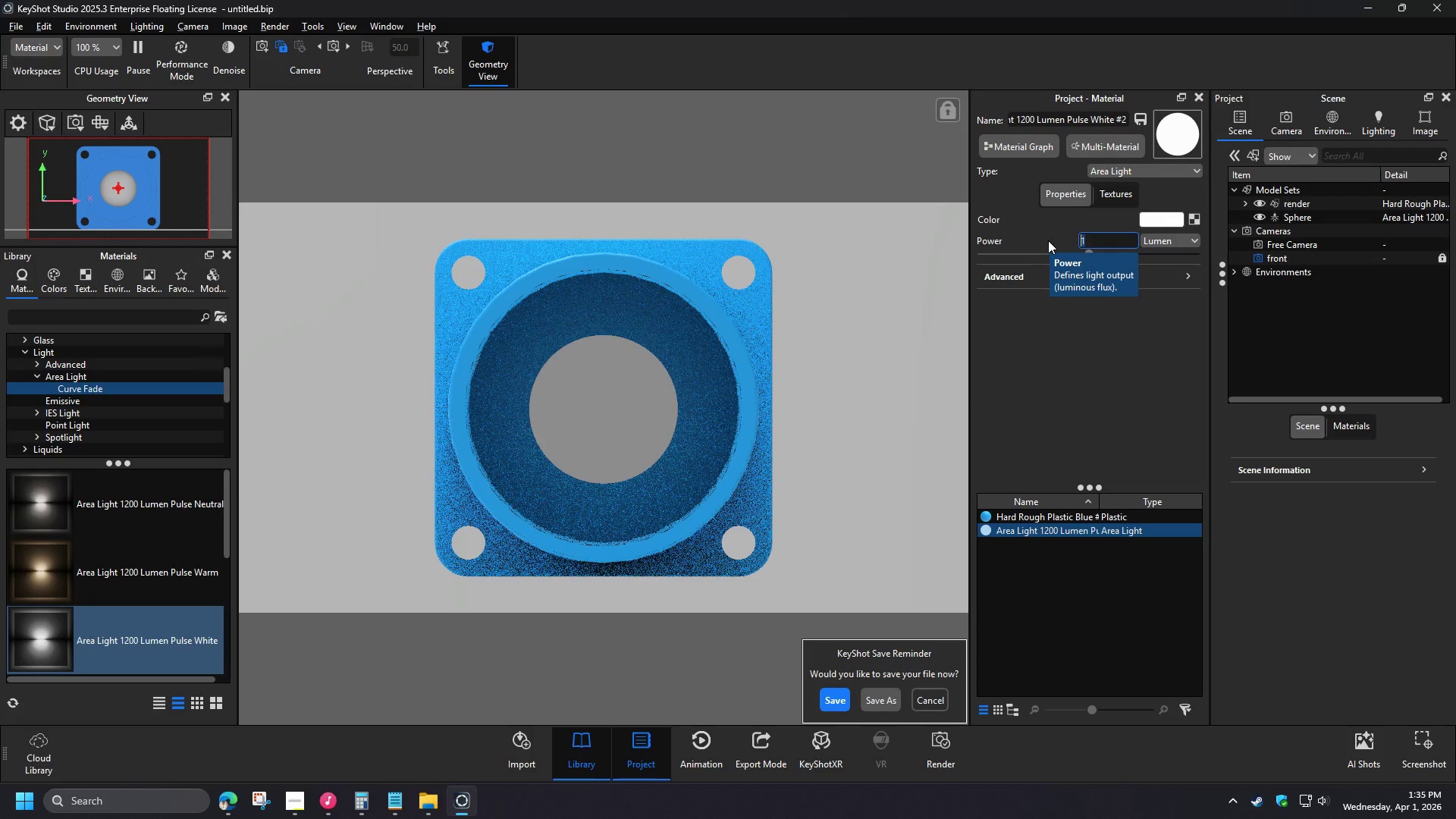 
left_click([1026, 437])
 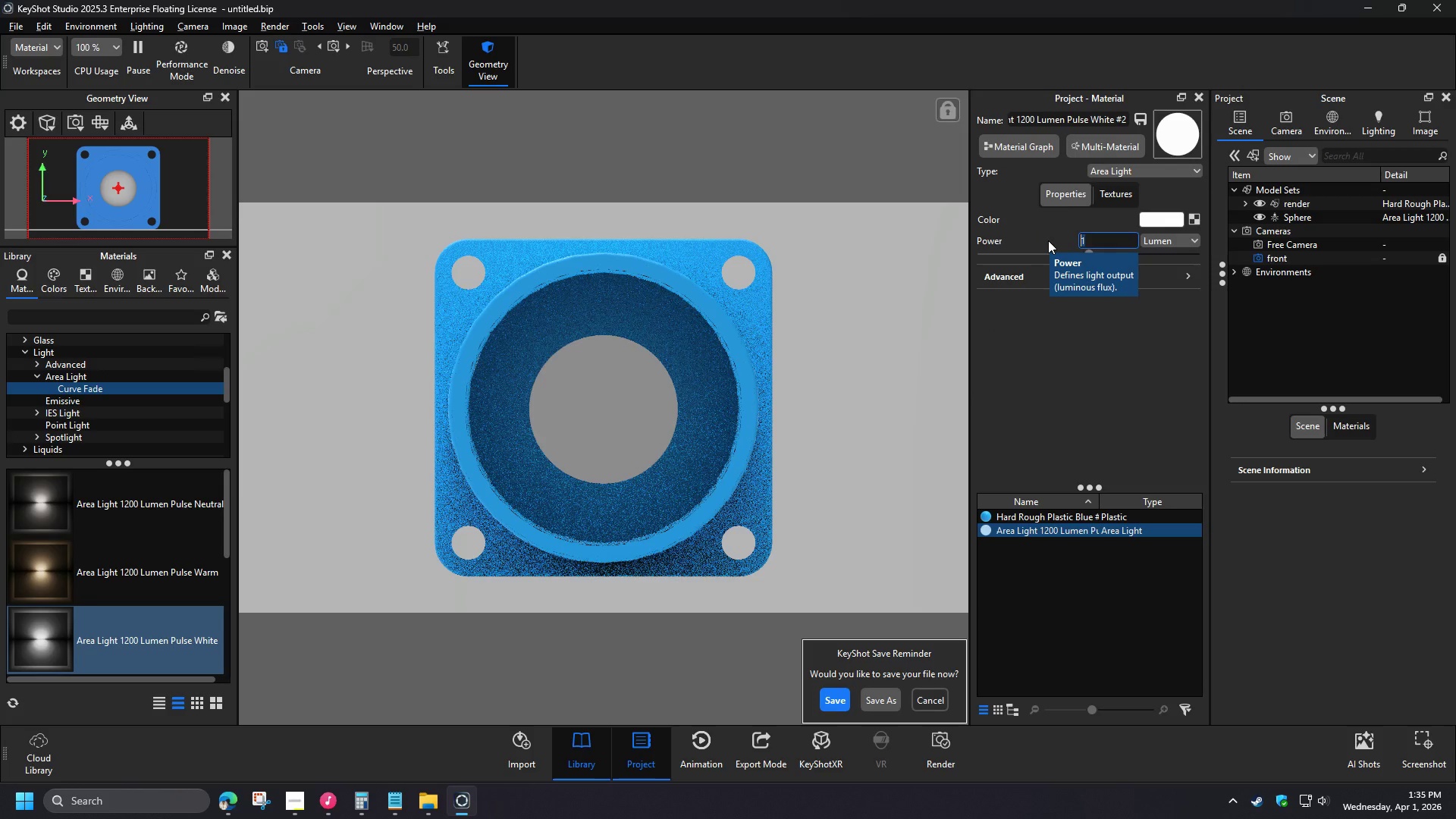 
left_click_drag(start_coordinate=[1106, 243], to_coordinate=[1037, 239])
 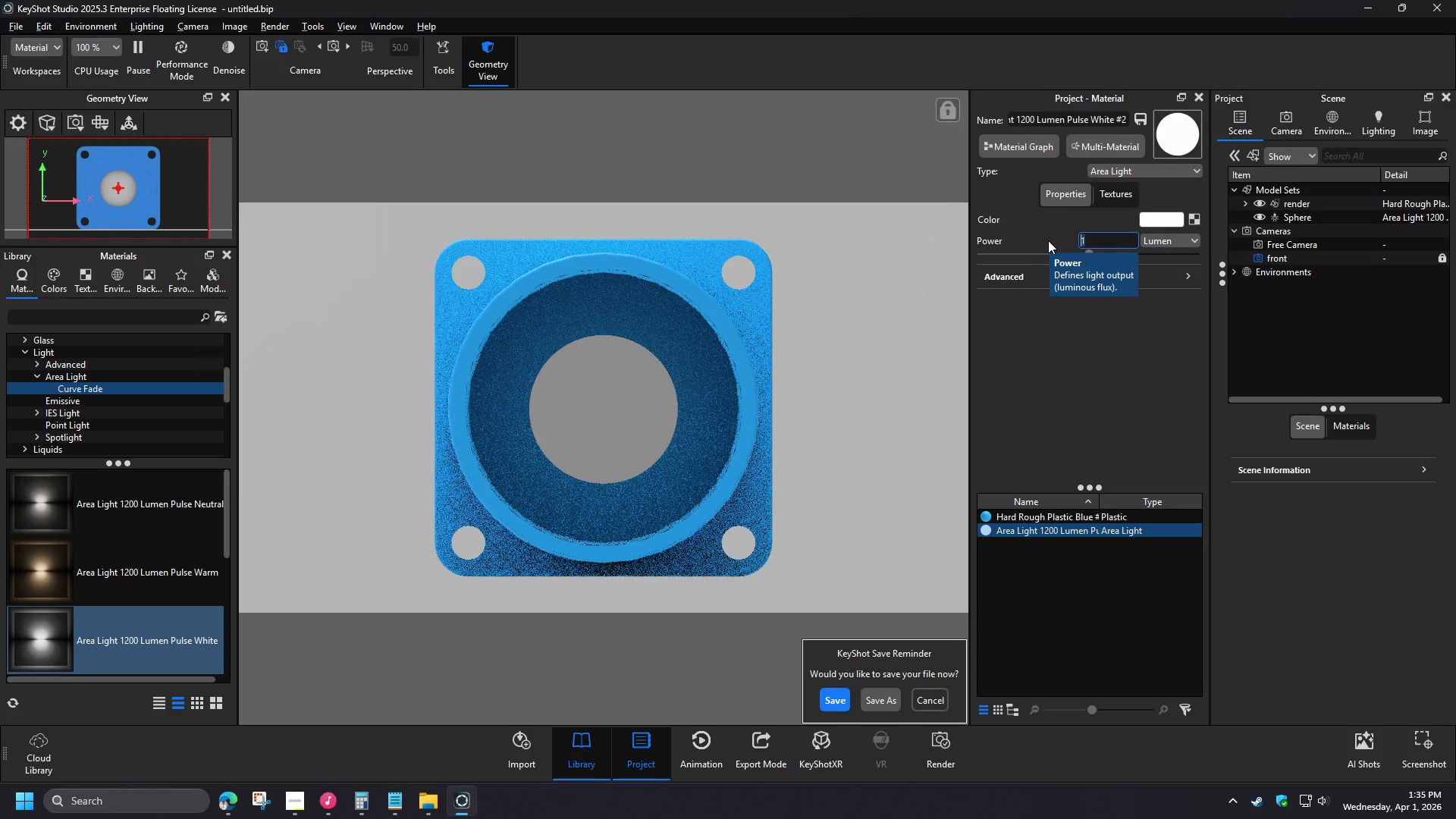 
key(Numpad2)
 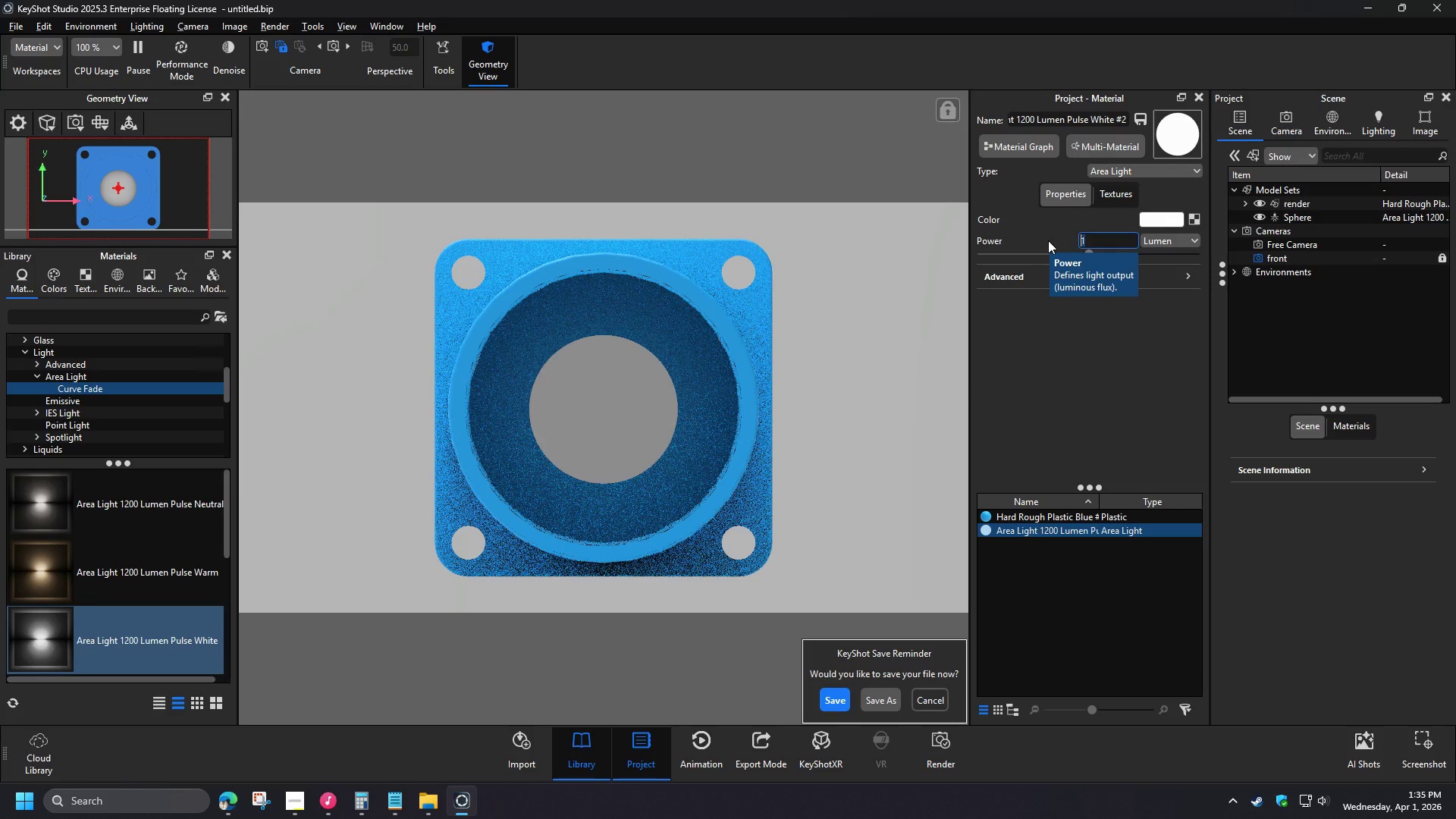 
key(NumpadEnter)
 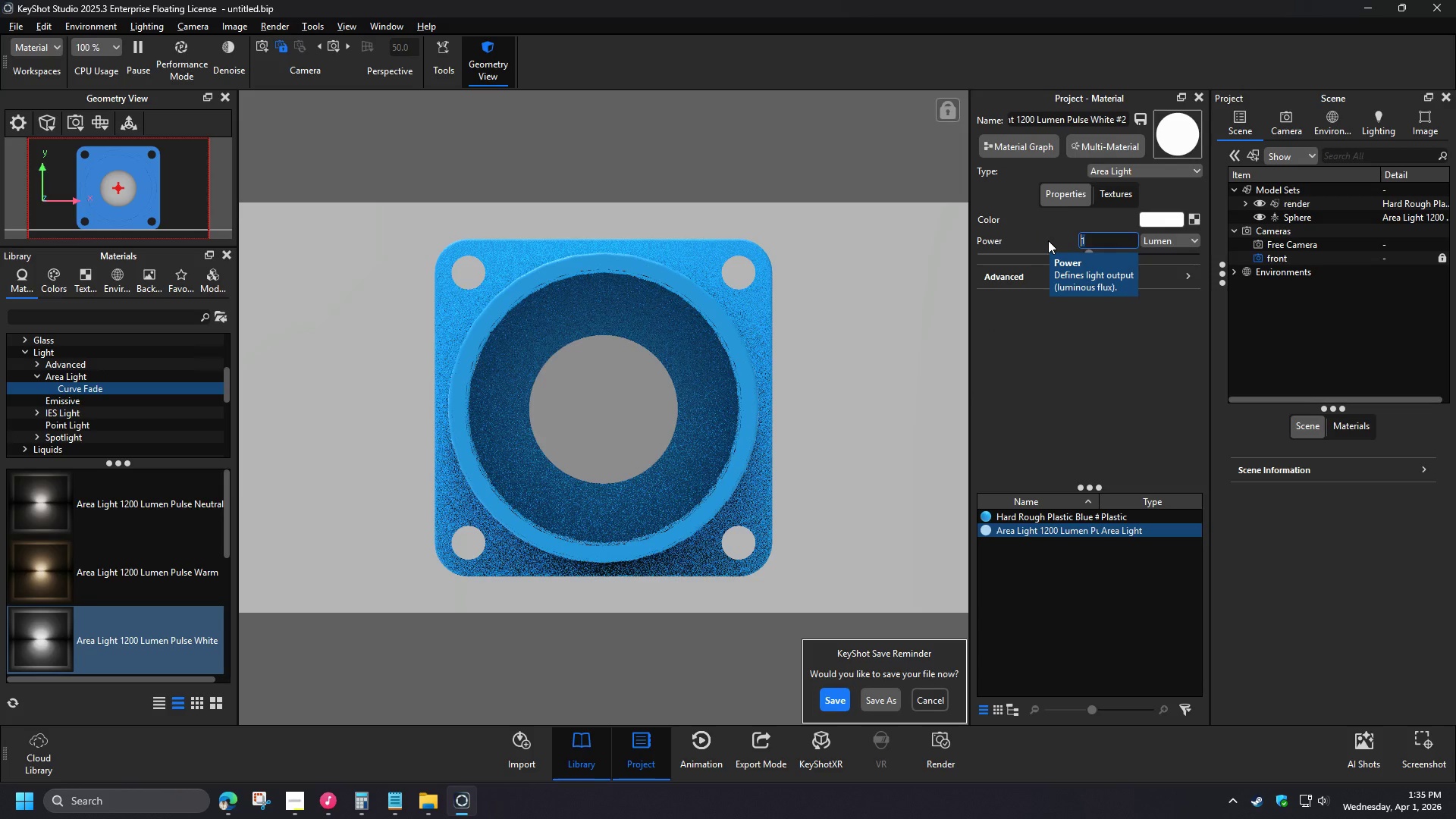 
key(Numpad3)
 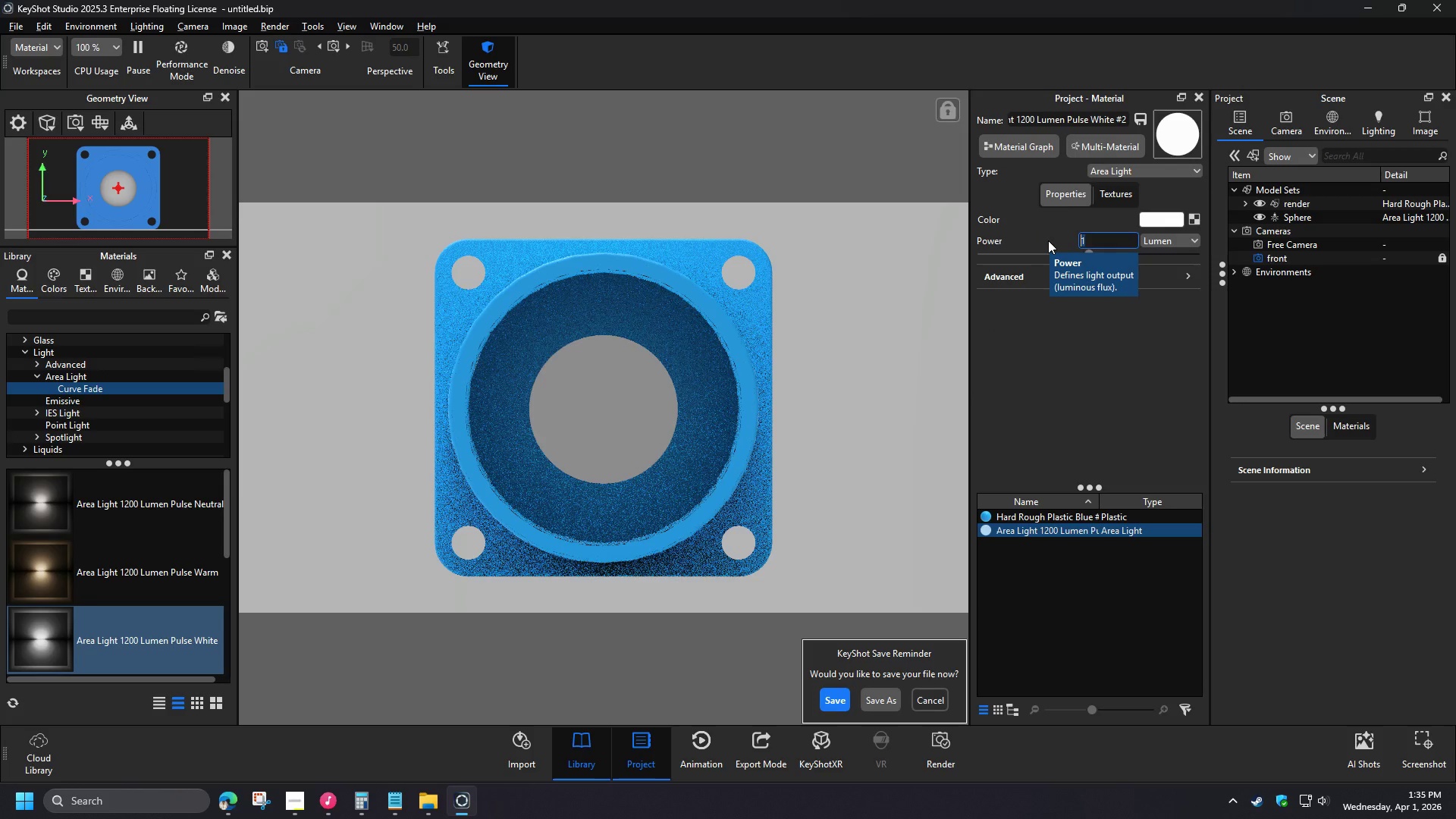 
key(NumpadEnter)
 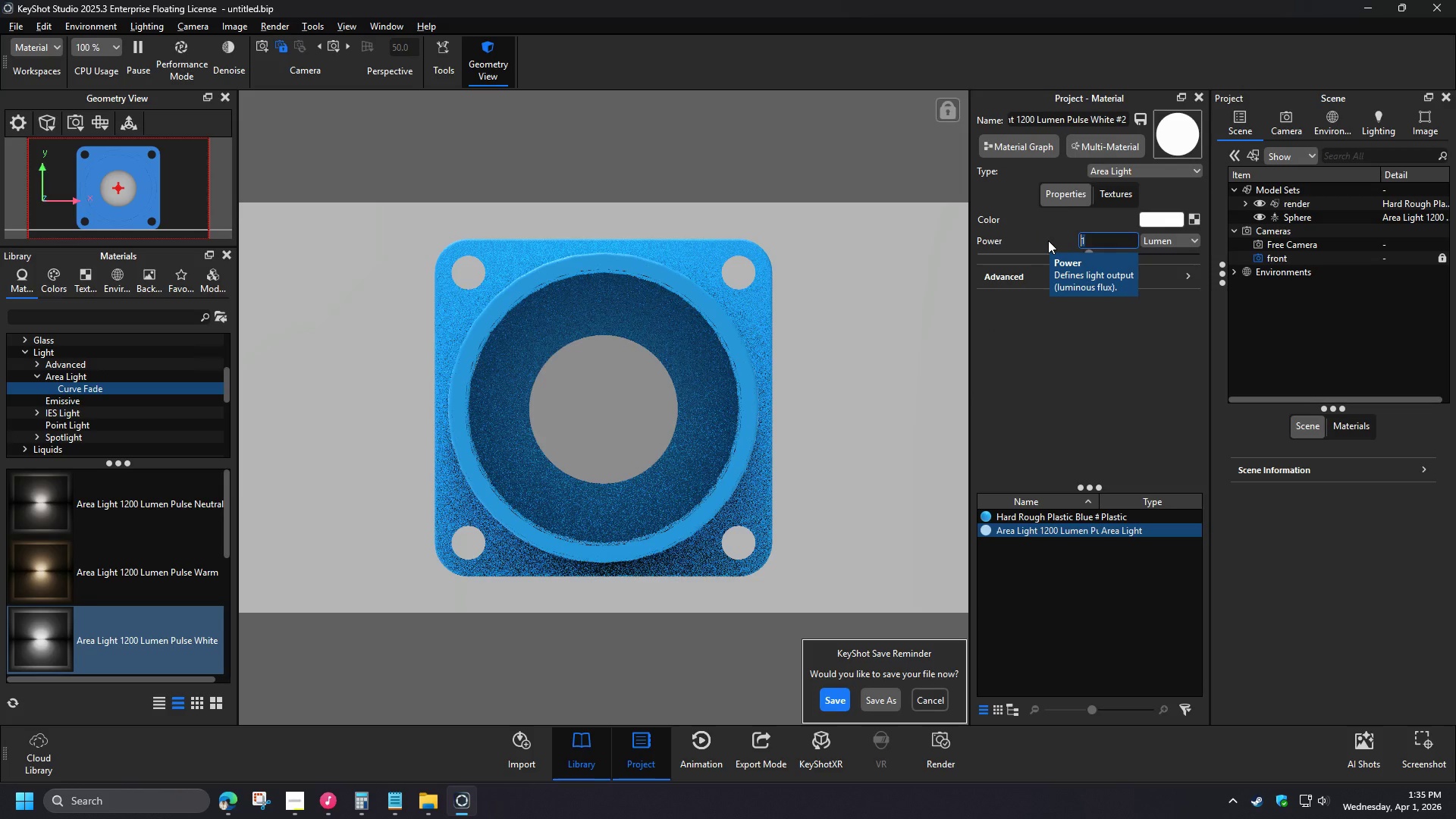 
left_click_drag(start_coordinate=[1097, 242], to_coordinate=[1053, 237])
 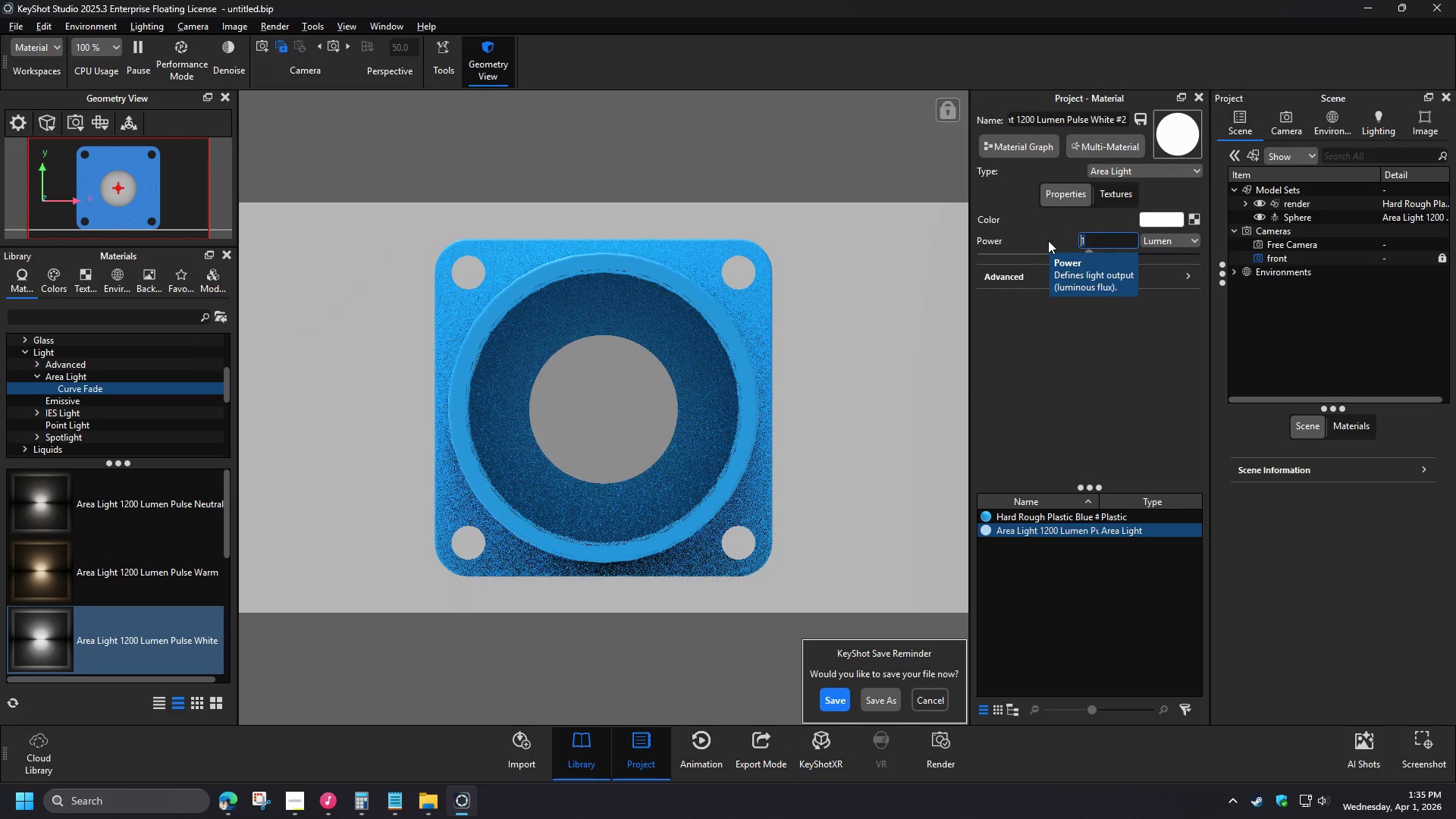 
key(Numpad2)
 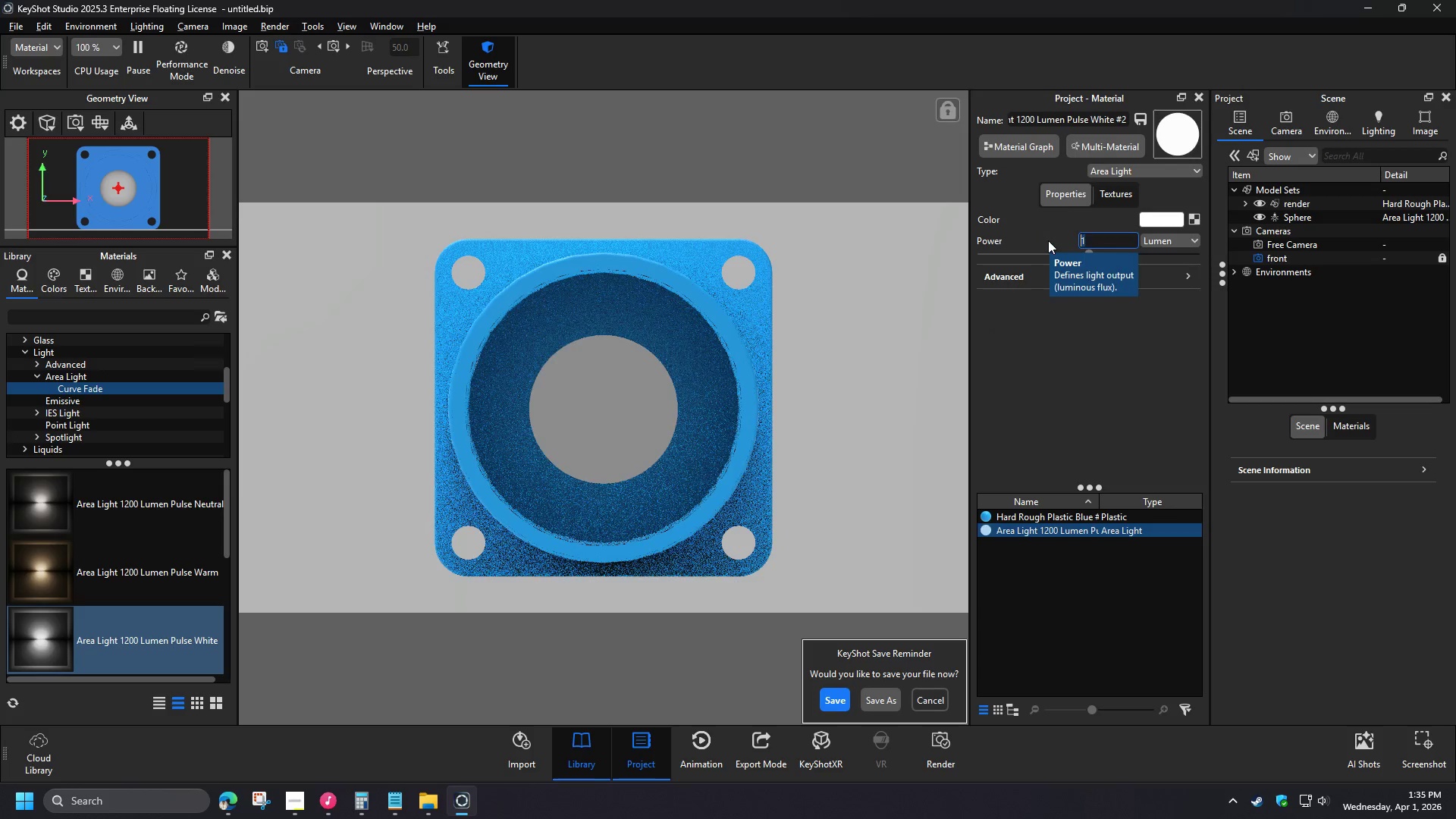 
key(NumpadEnter)
 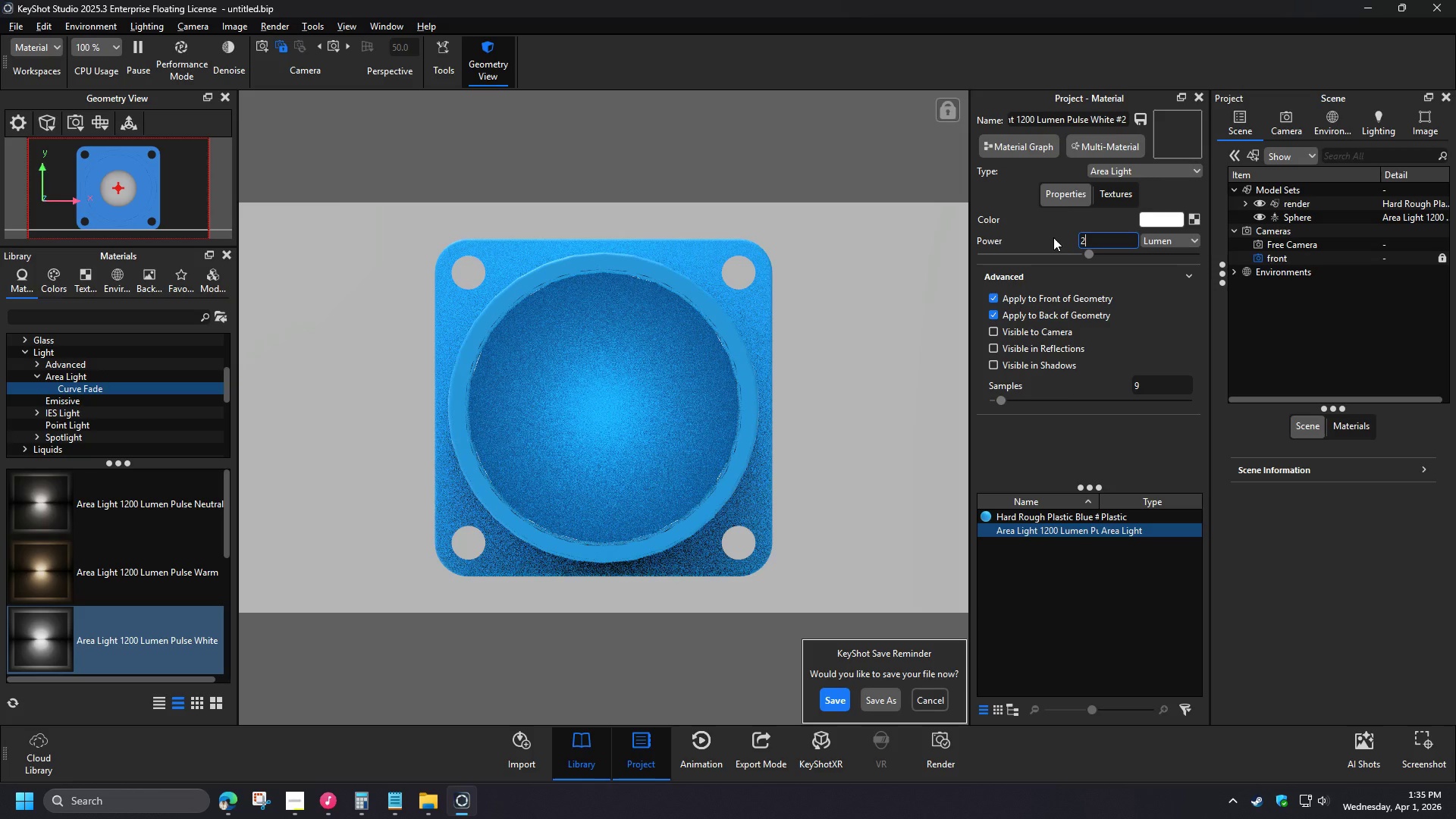 
wait(20.28)
 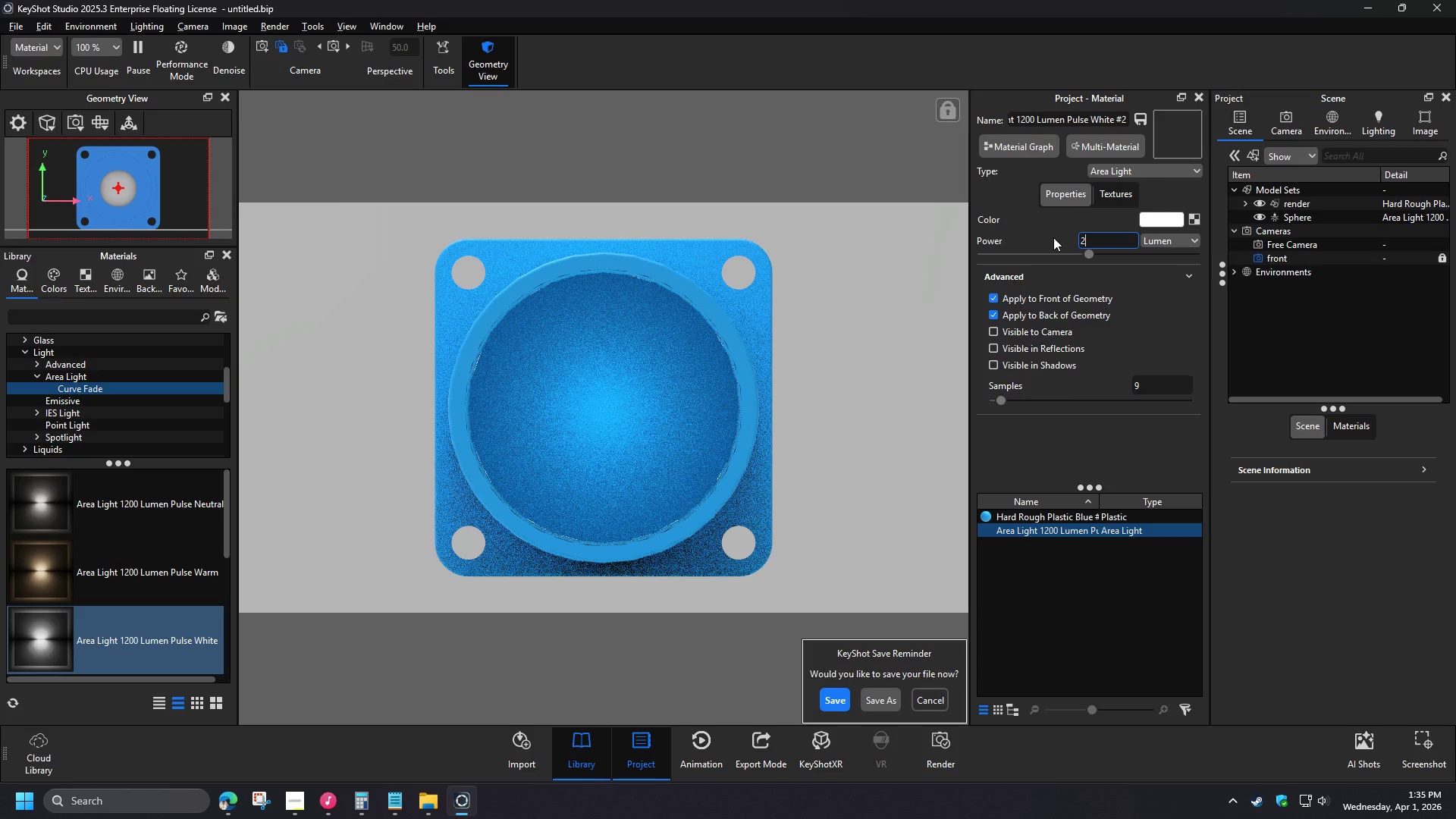 
left_click([1324, 130])
 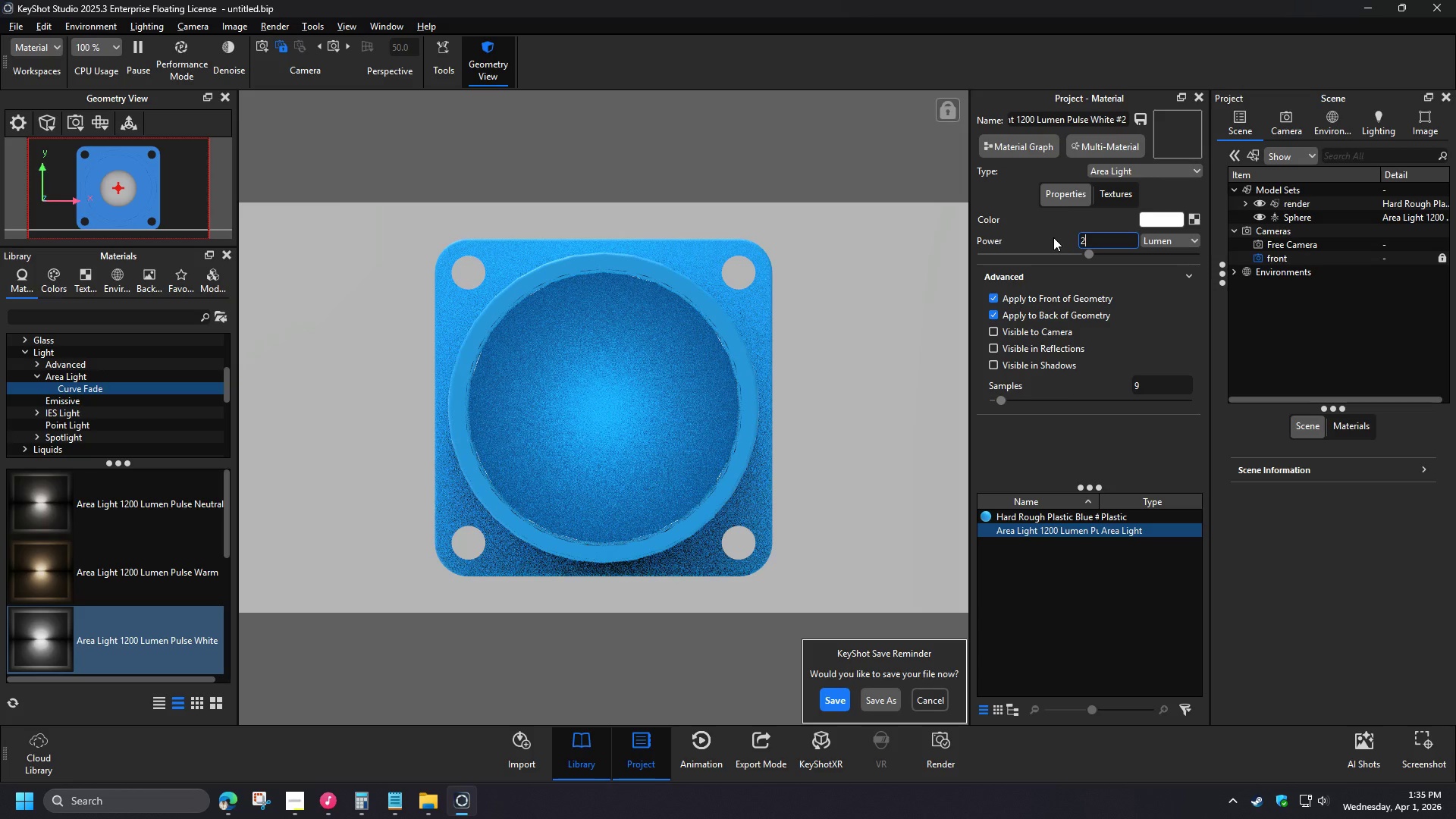 
left_click([1373, 132])
 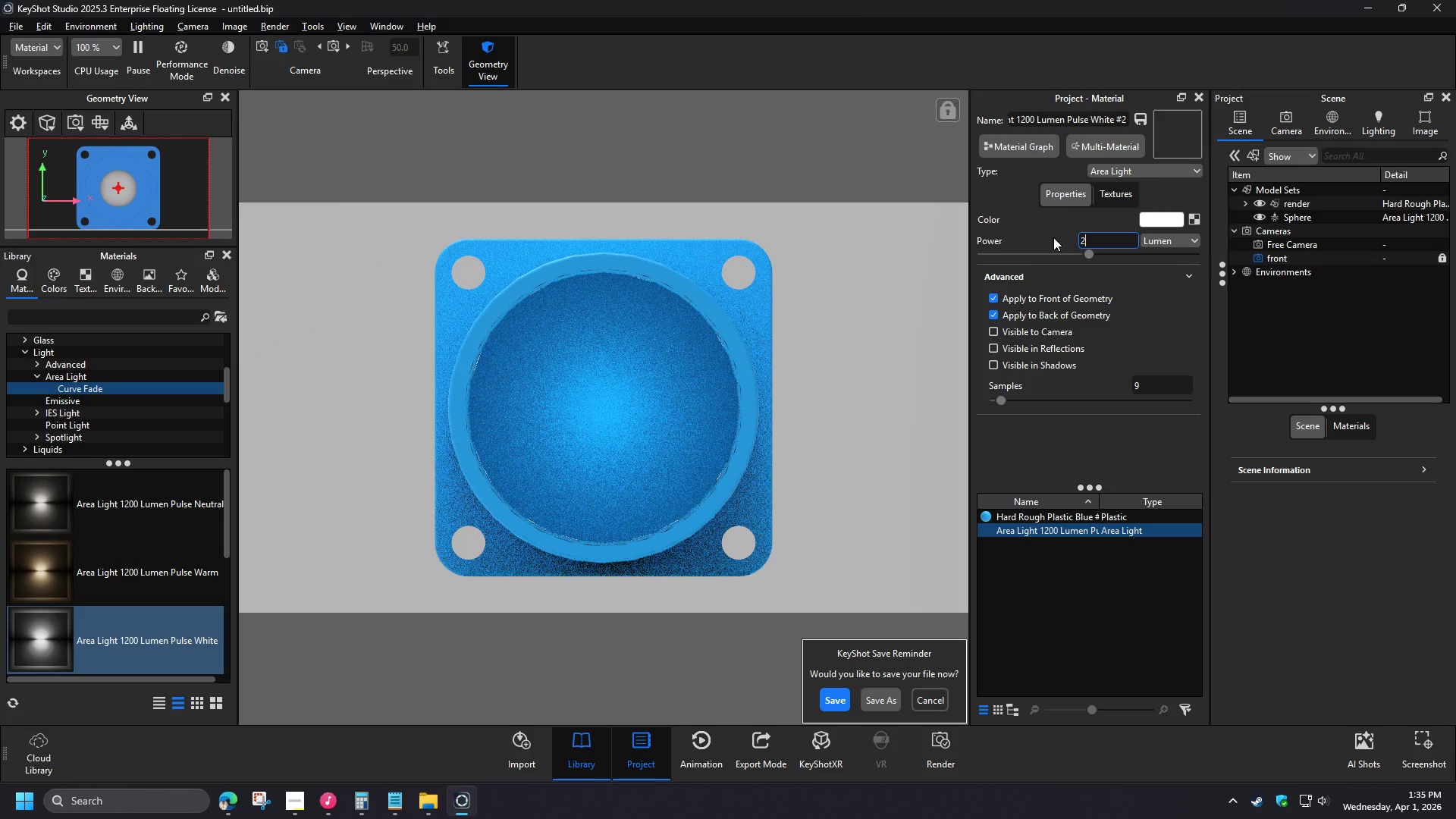 
left_click([1251, 675])
 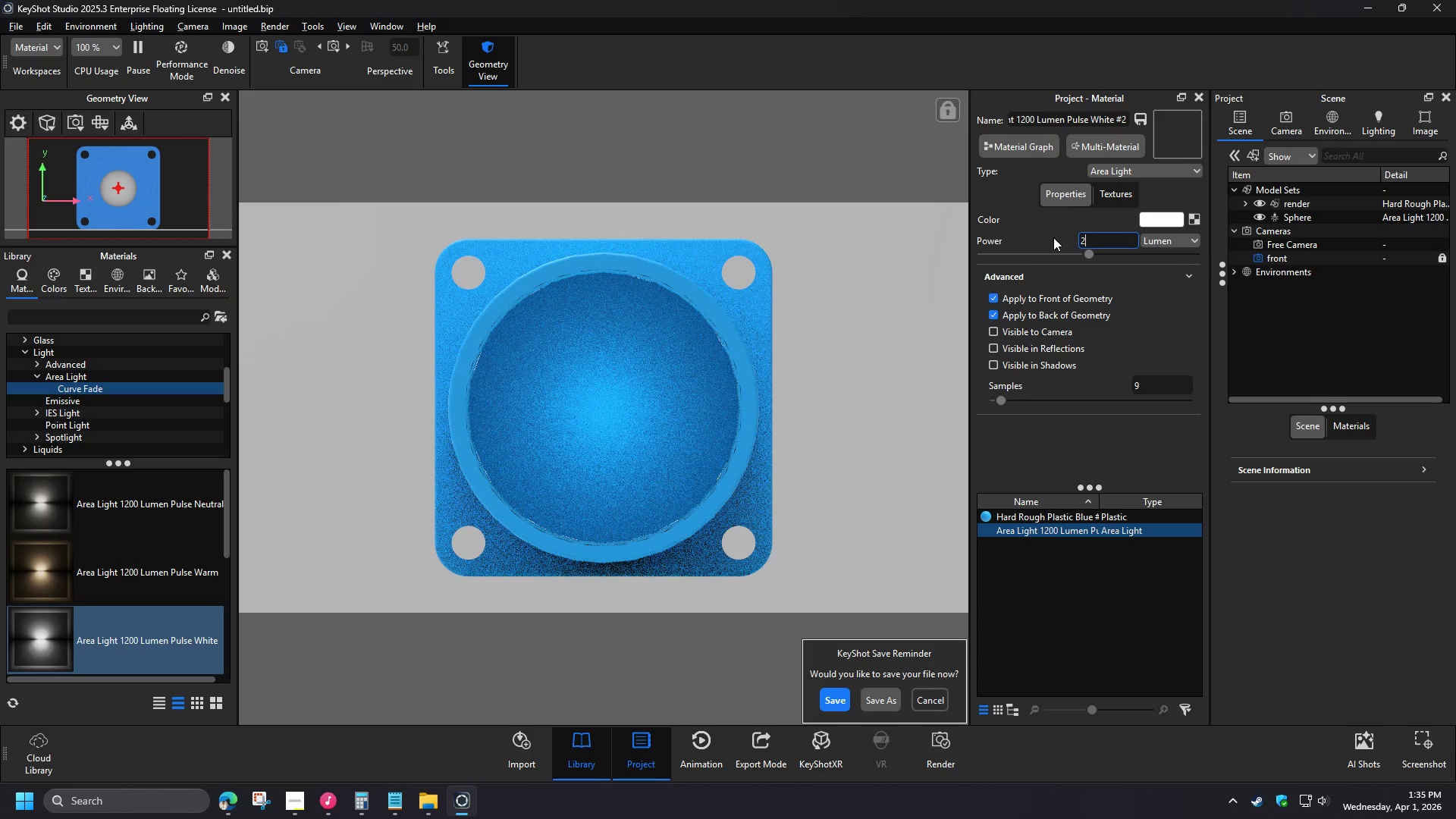 
left_click([1240, 220])
 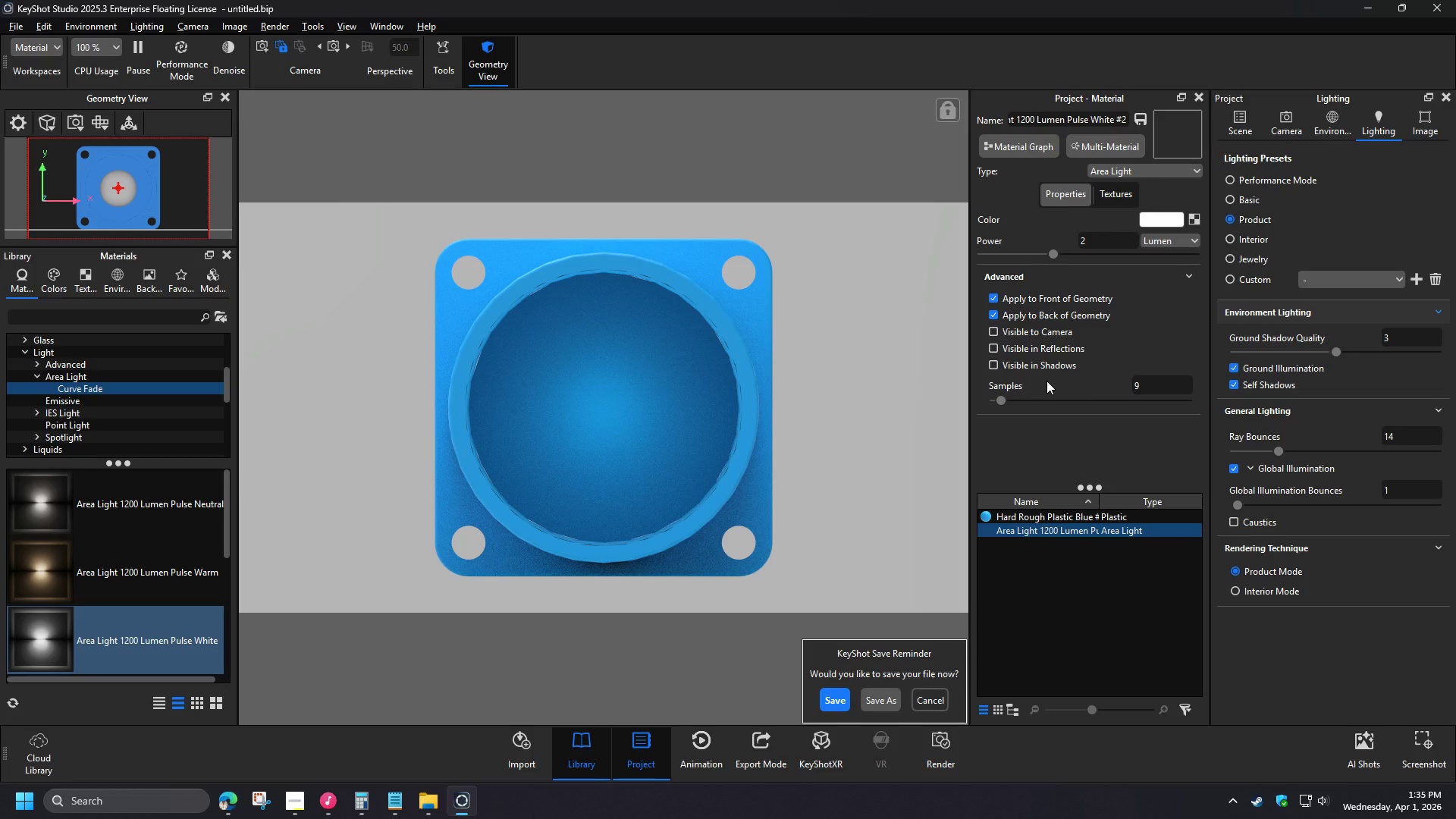 
wait(7.19)
 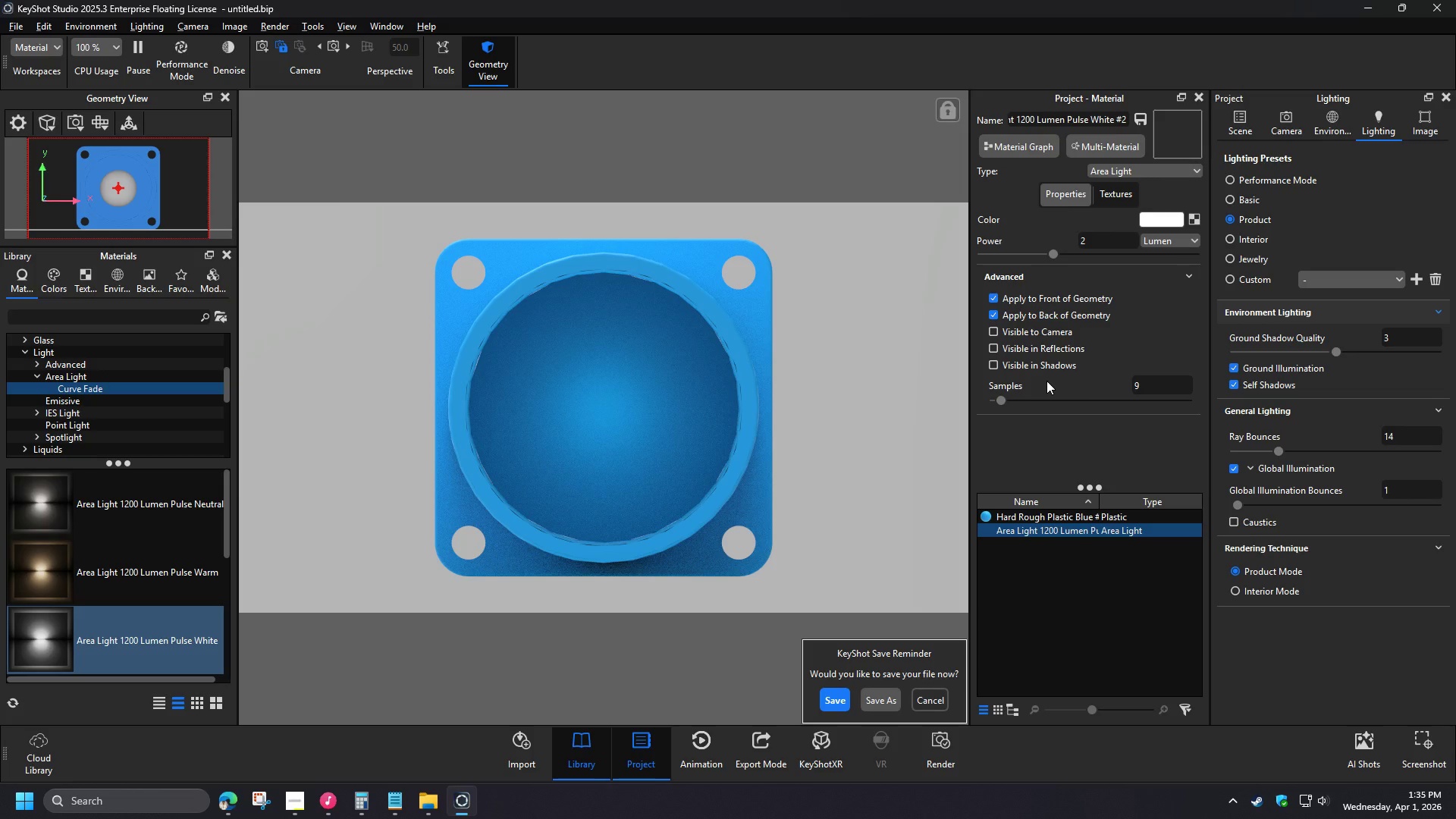 
left_click([948, 747])
 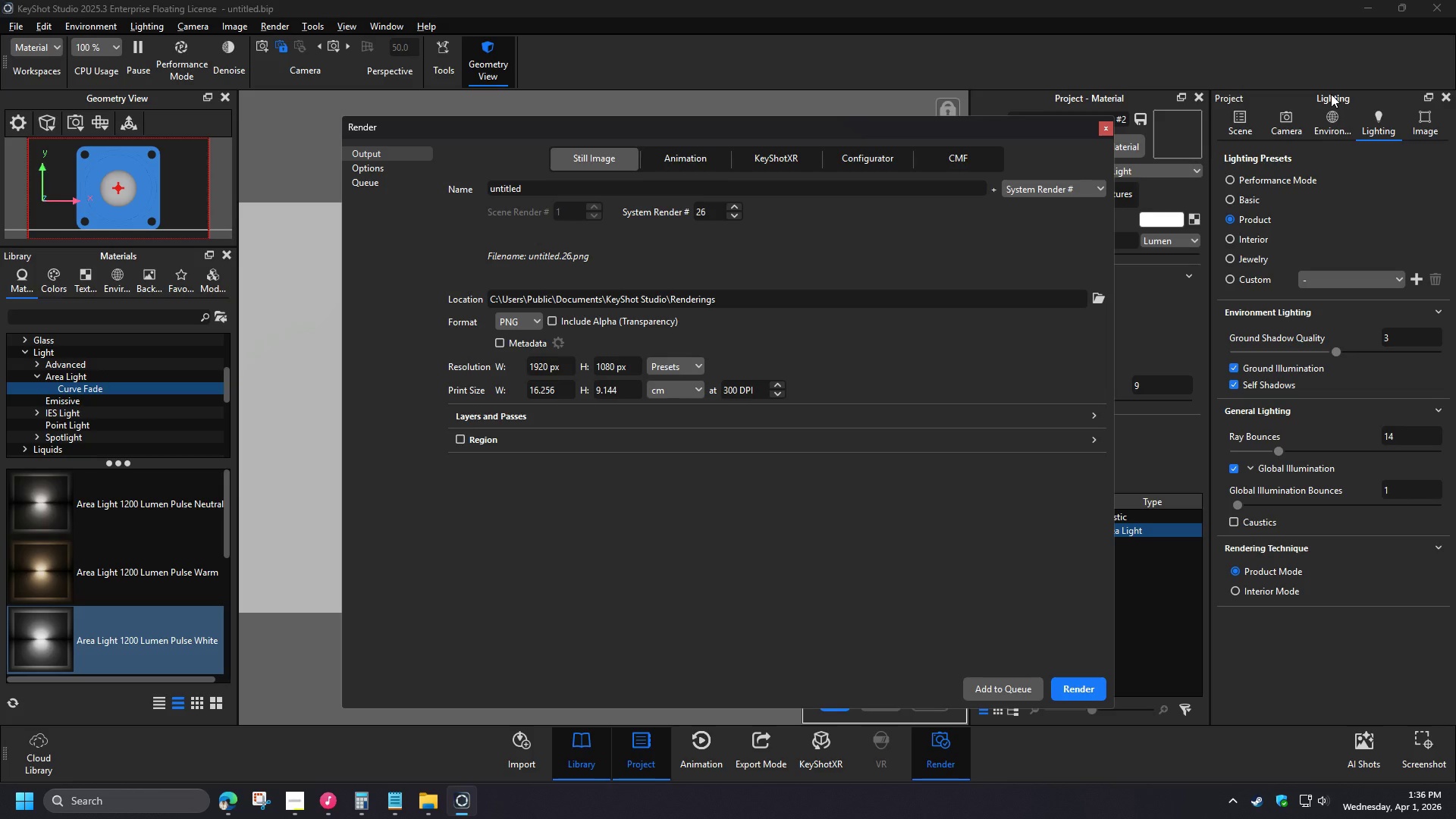 
left_click([1083, 693])
 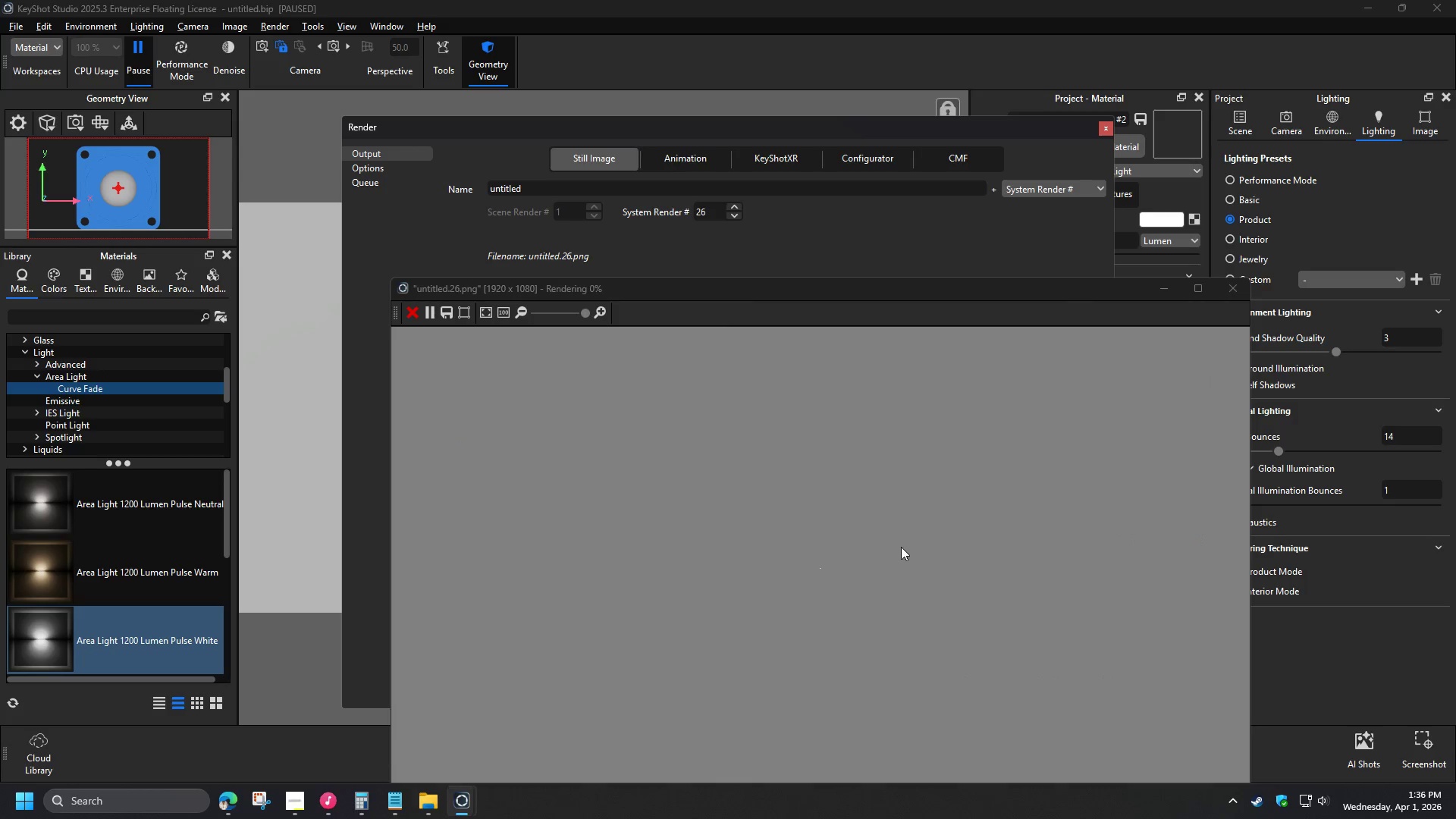 
left_click_drag(start_coordinate=[787, 292], to_coordinate=[718, 196])
 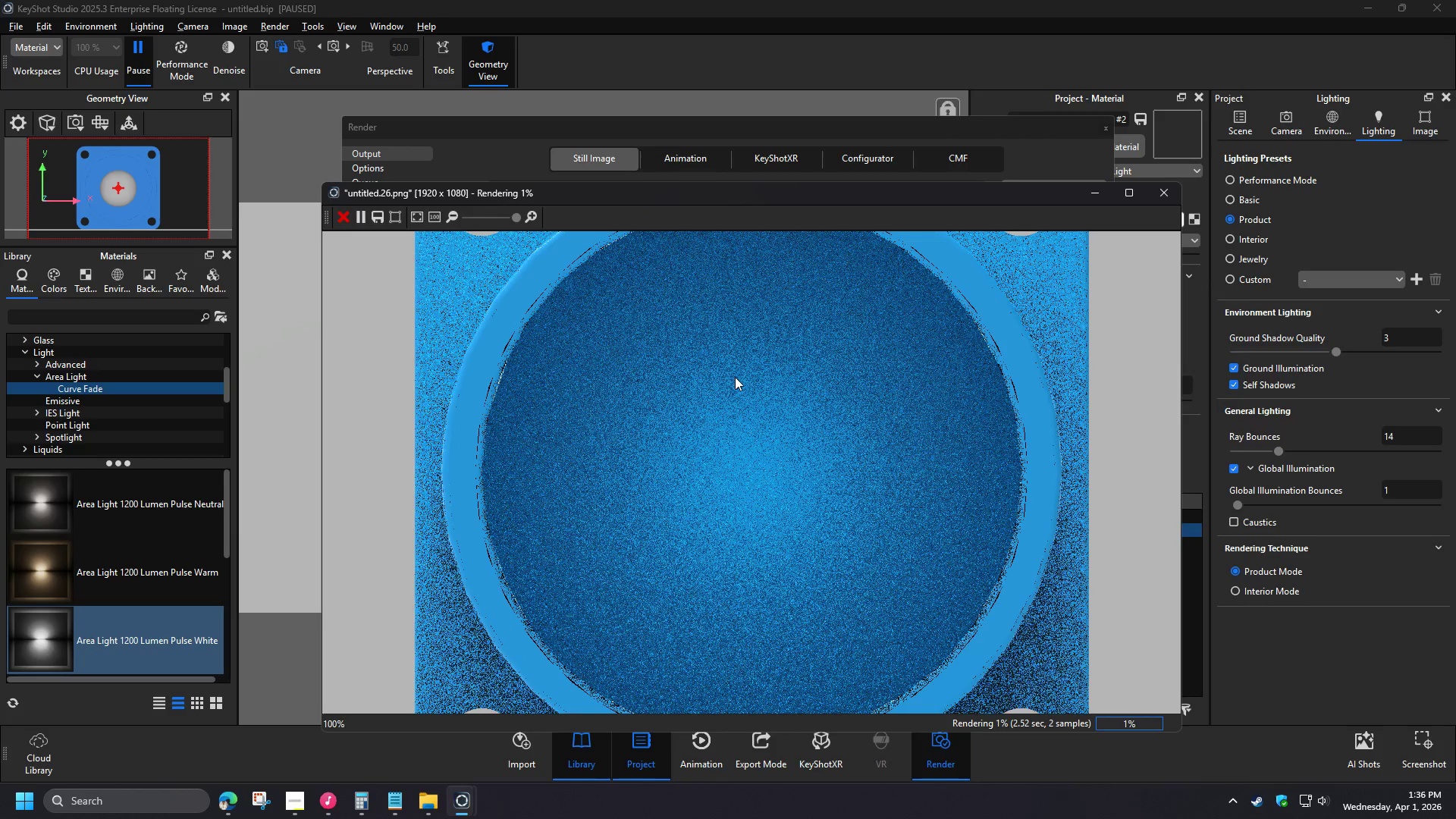 
scroll: coordinate [743, 395], scroll_direction: down, amount: 5.0
 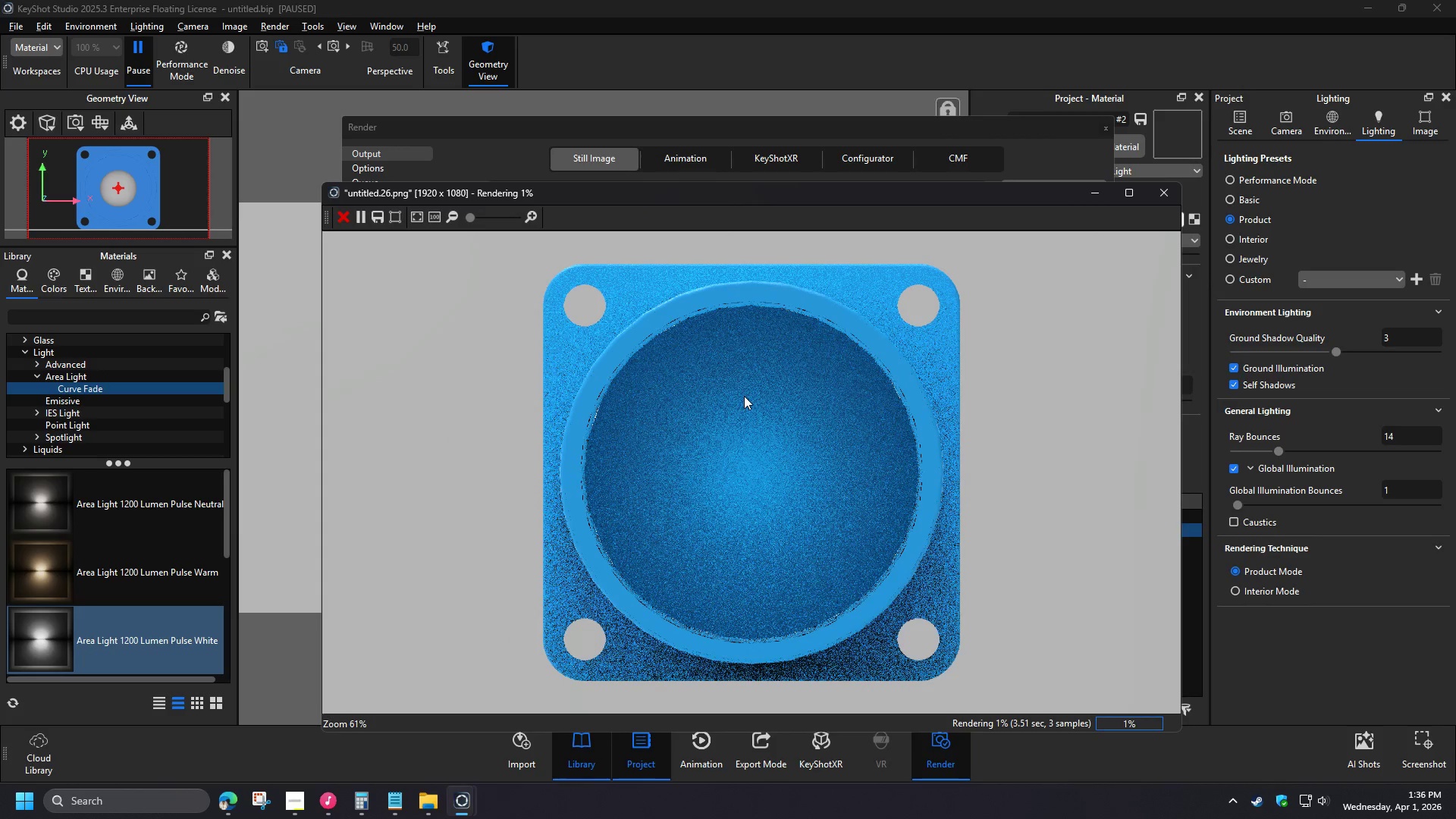 
left_click_drag(start_coordinate=[803, 198], to_coordinate=[789, 174])
 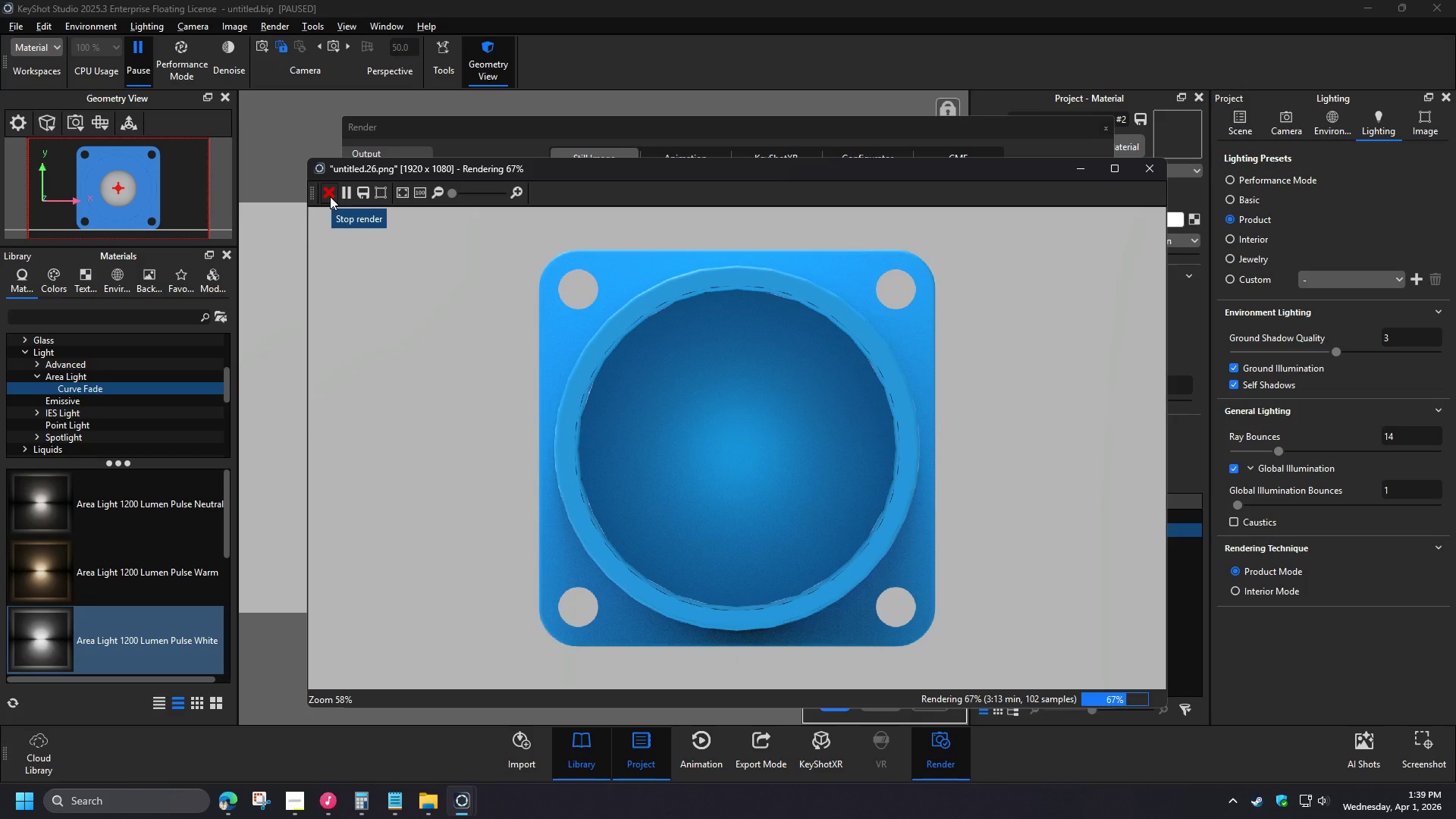 
wait(193.81)
 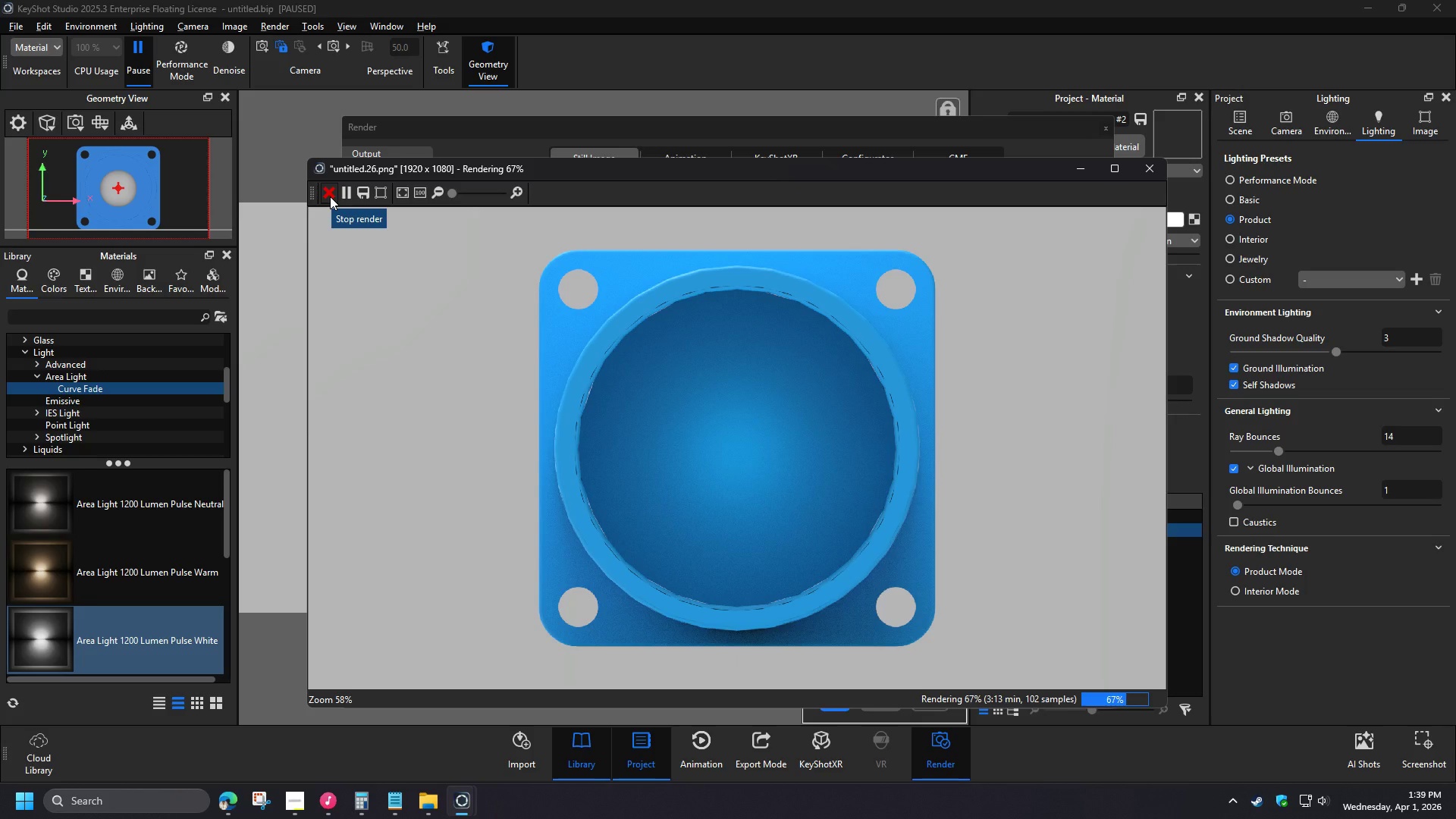 
left_click([228, 804])
 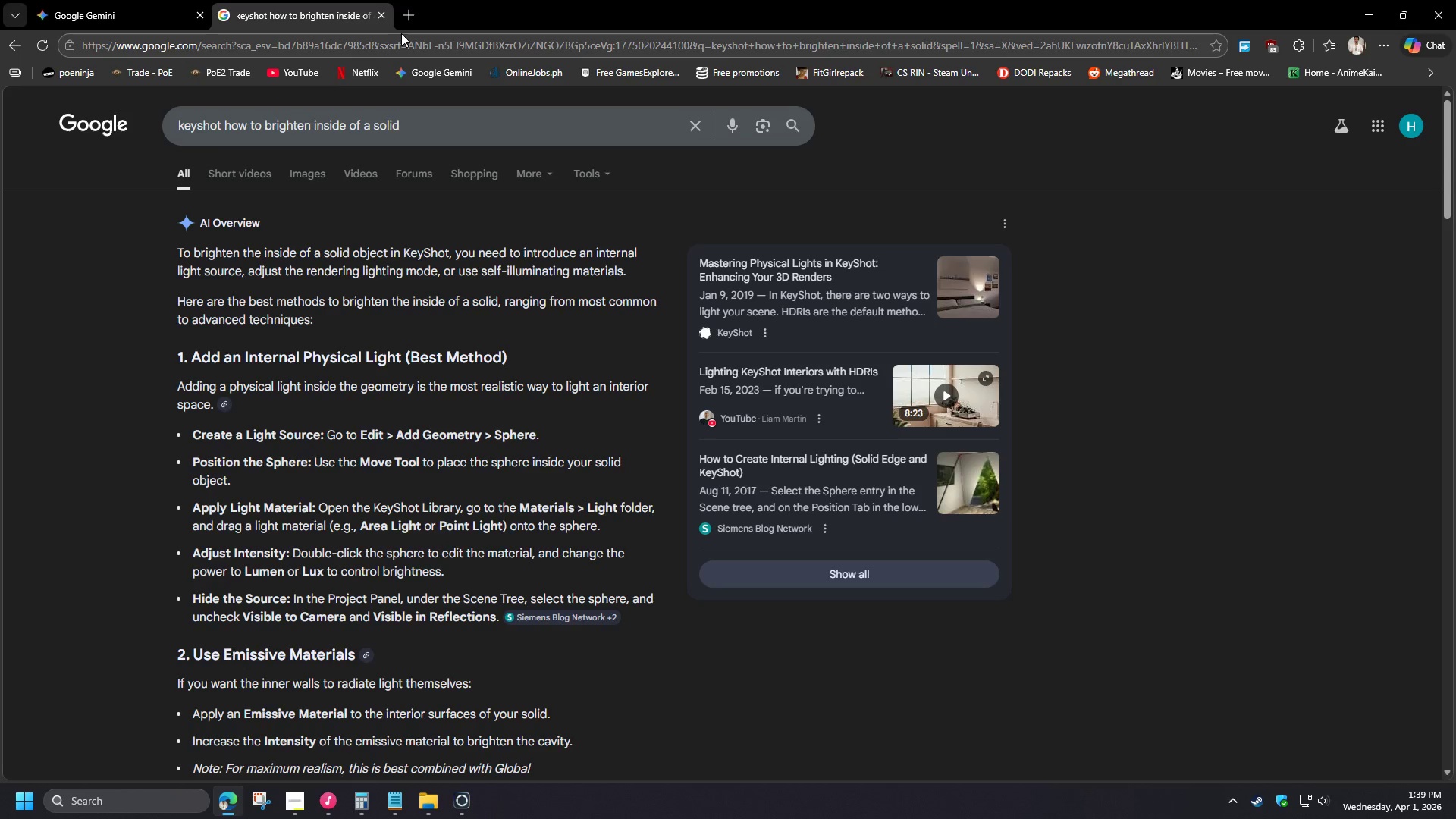 
left_click([404, 14])
 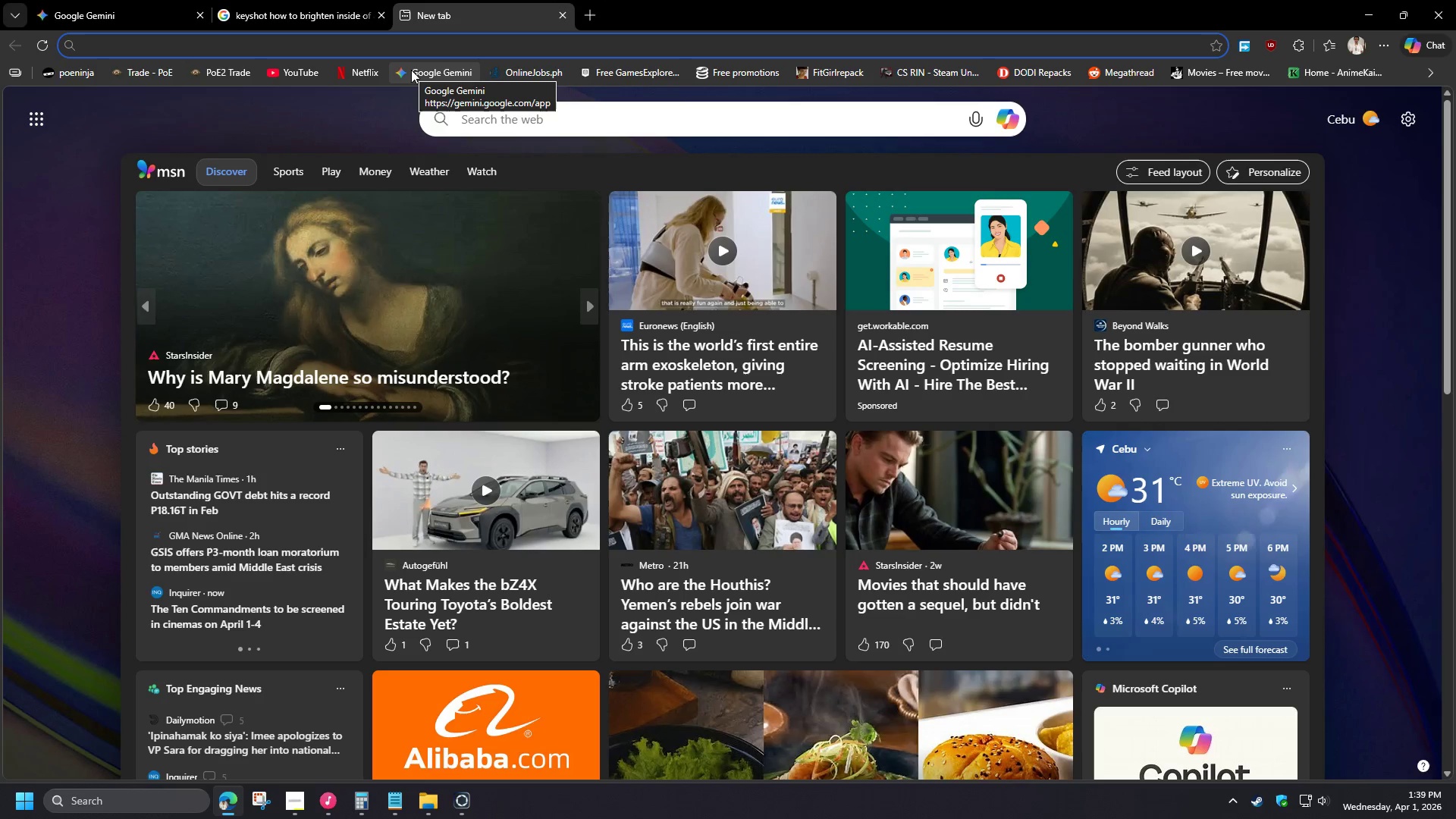 
type(keshot thers a lin in fileet)
key(Backspace)
key(Backspace)
key(Backspace)
type(let edge)
 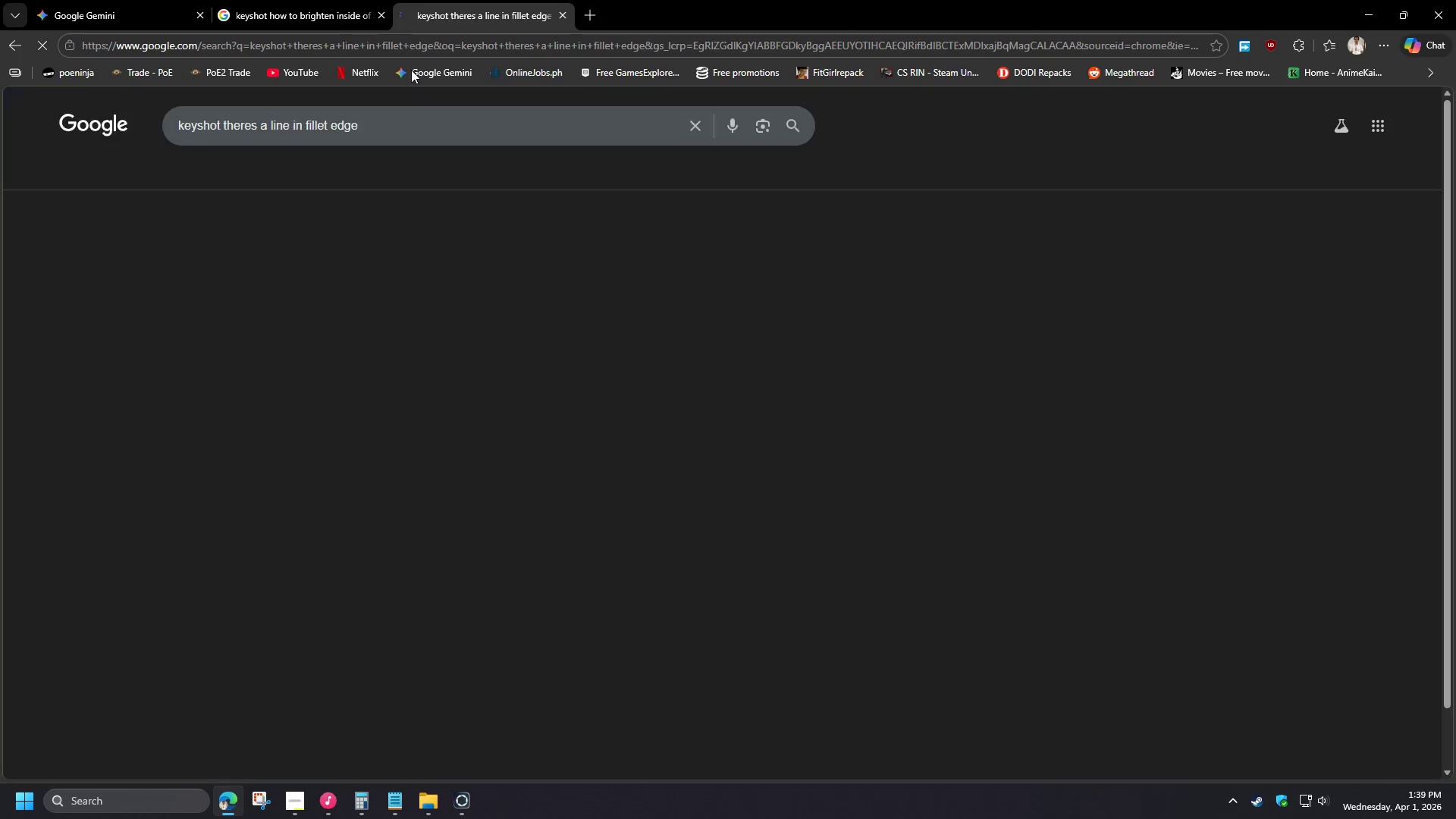 
key(Enter)
 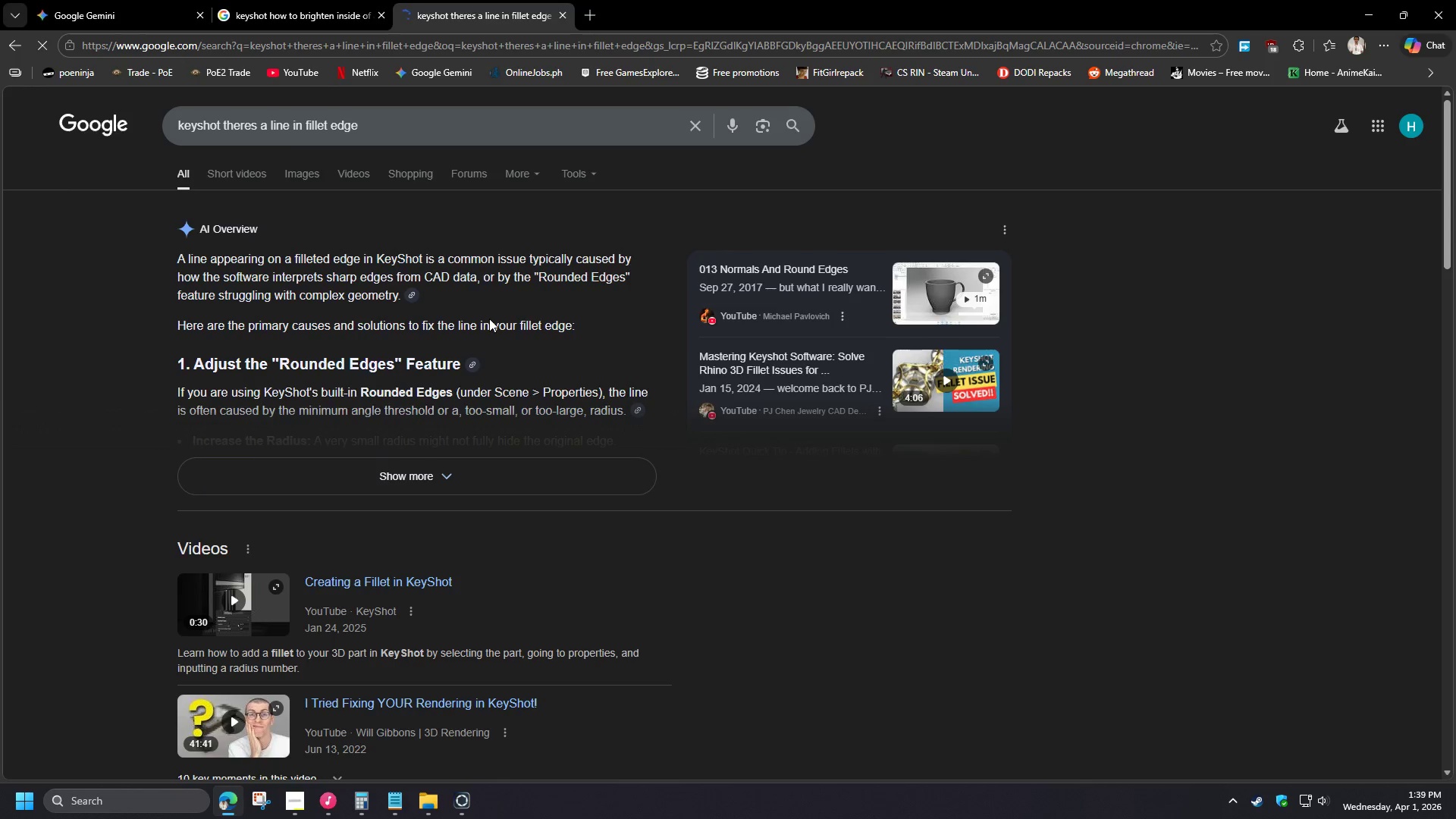 
wait(7.92)
 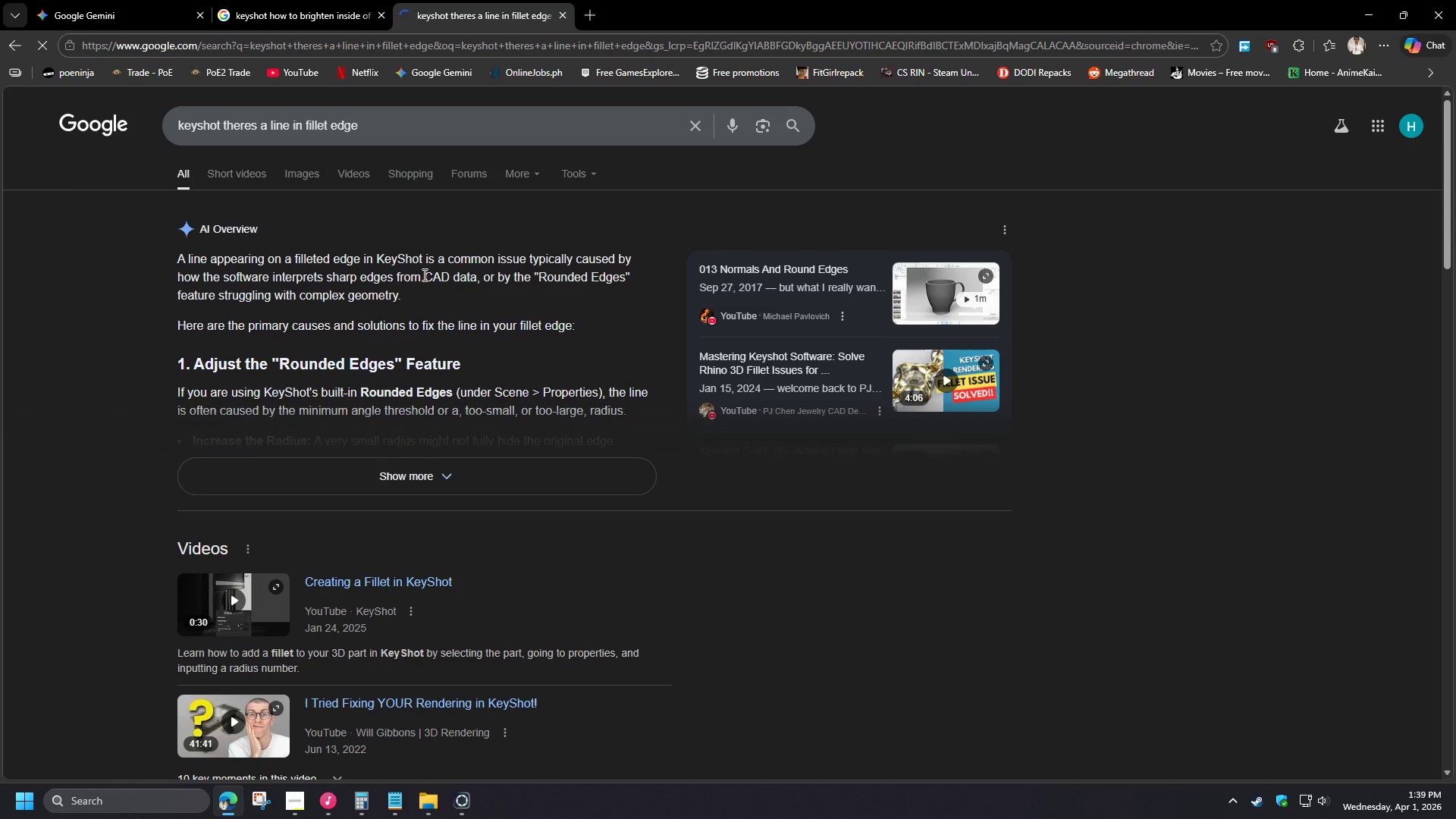 
left_click([457, 479])
 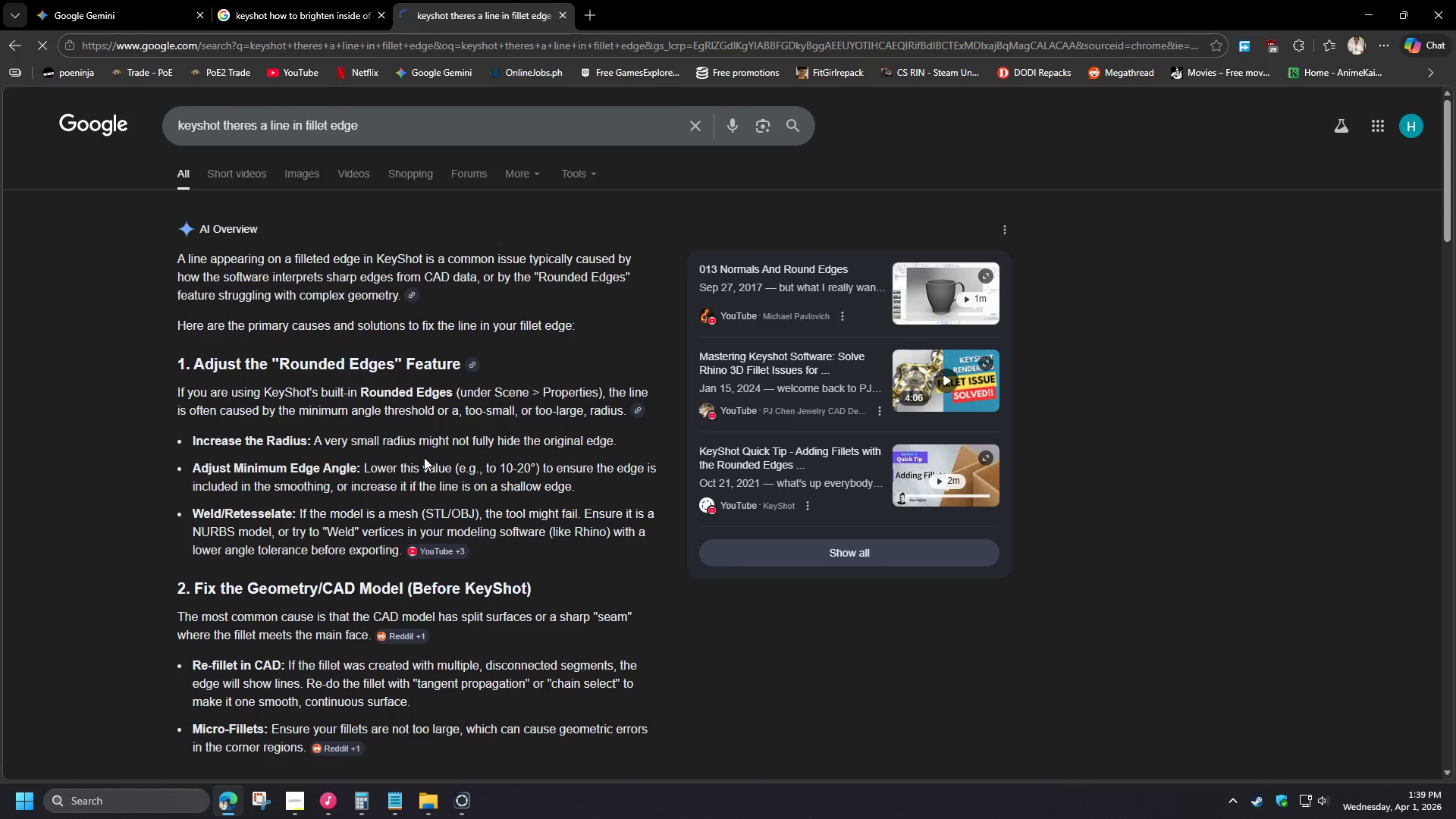 
wait(15.23)
 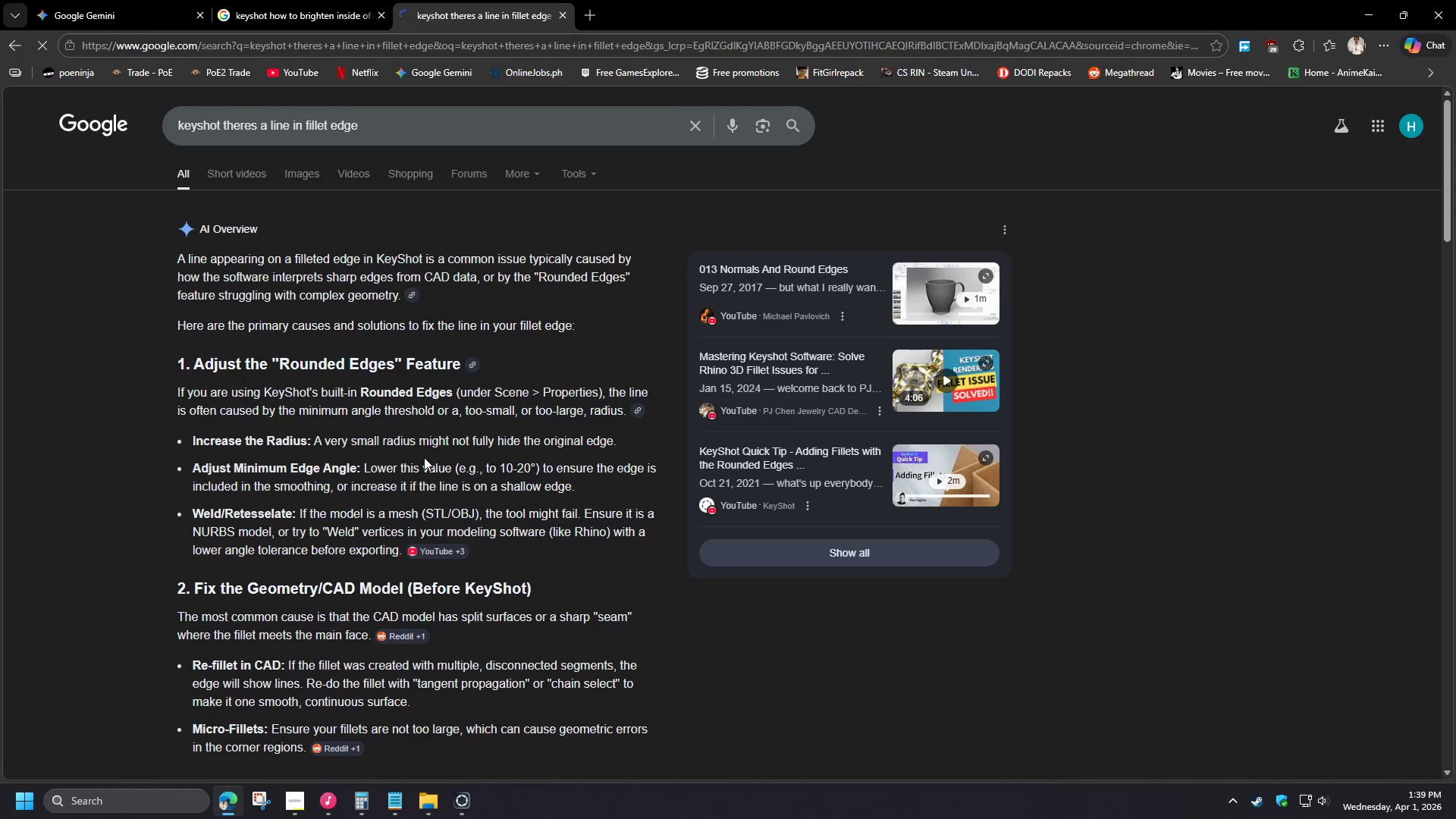 
scroll: coordinate [426, 454], scroll_direction: down, amount: 4.0
 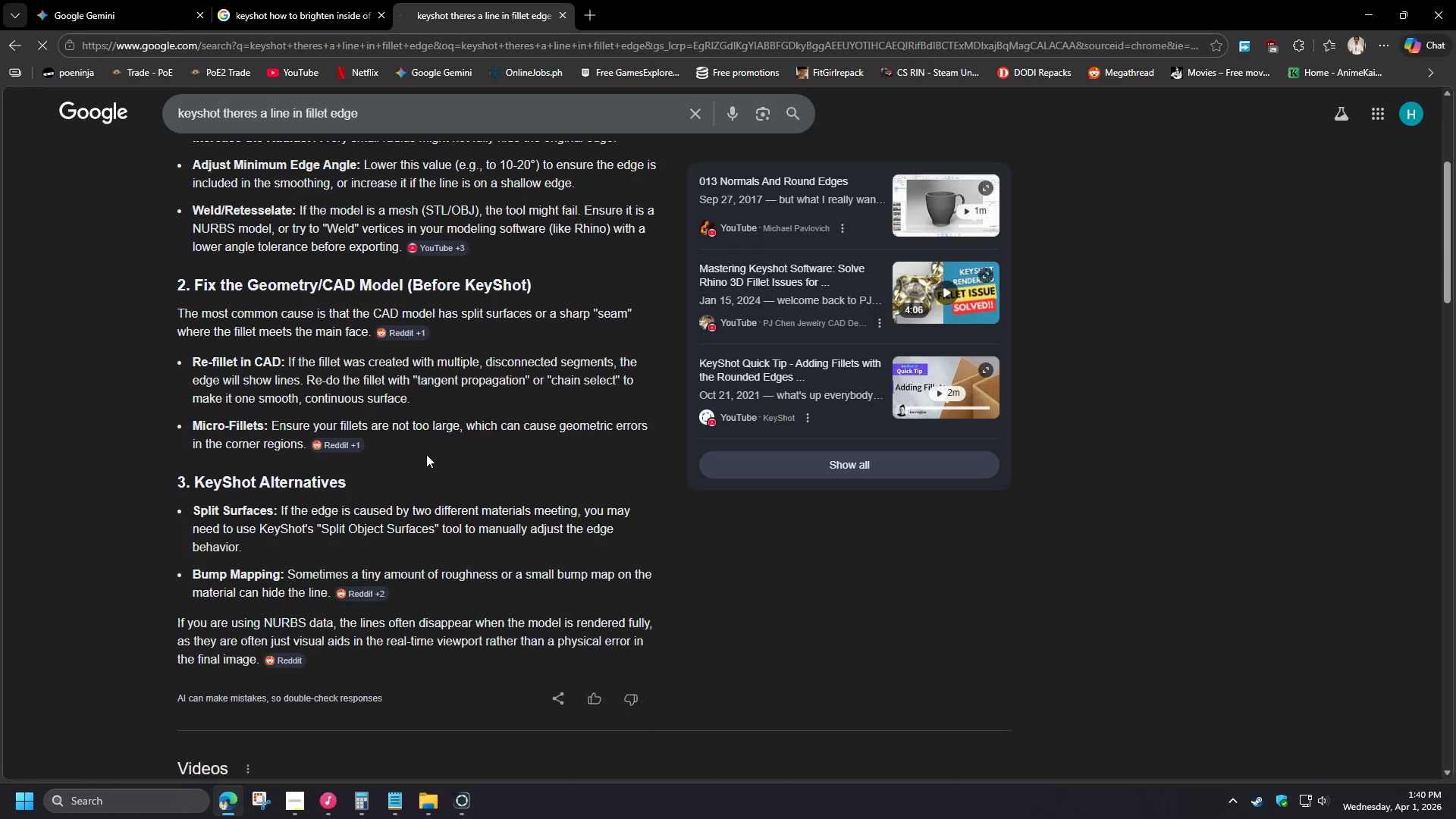 
wait(11.28)
 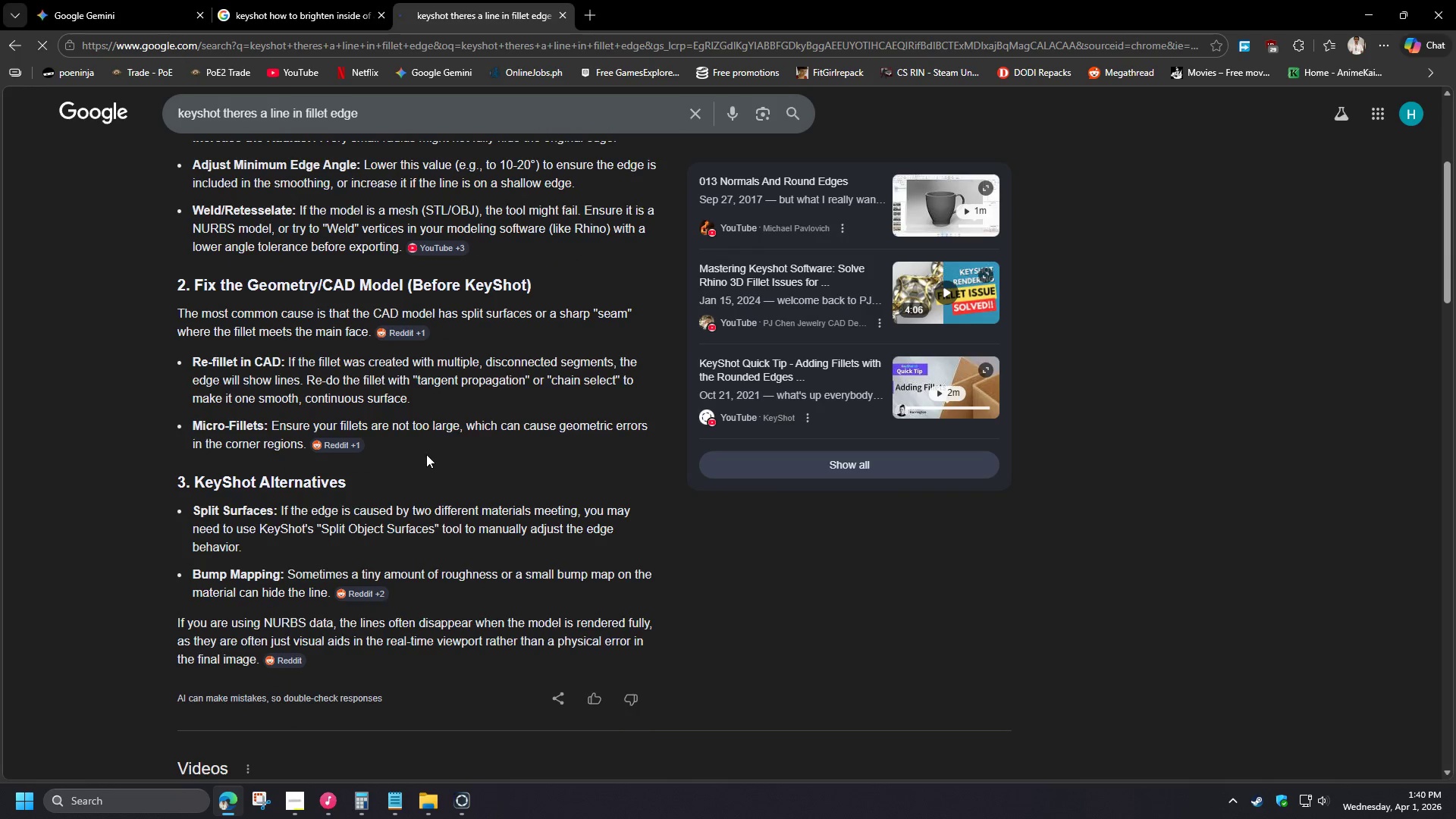 
scroll: coordinate [427, 454], scroll_direction: up, amount: 3.0
 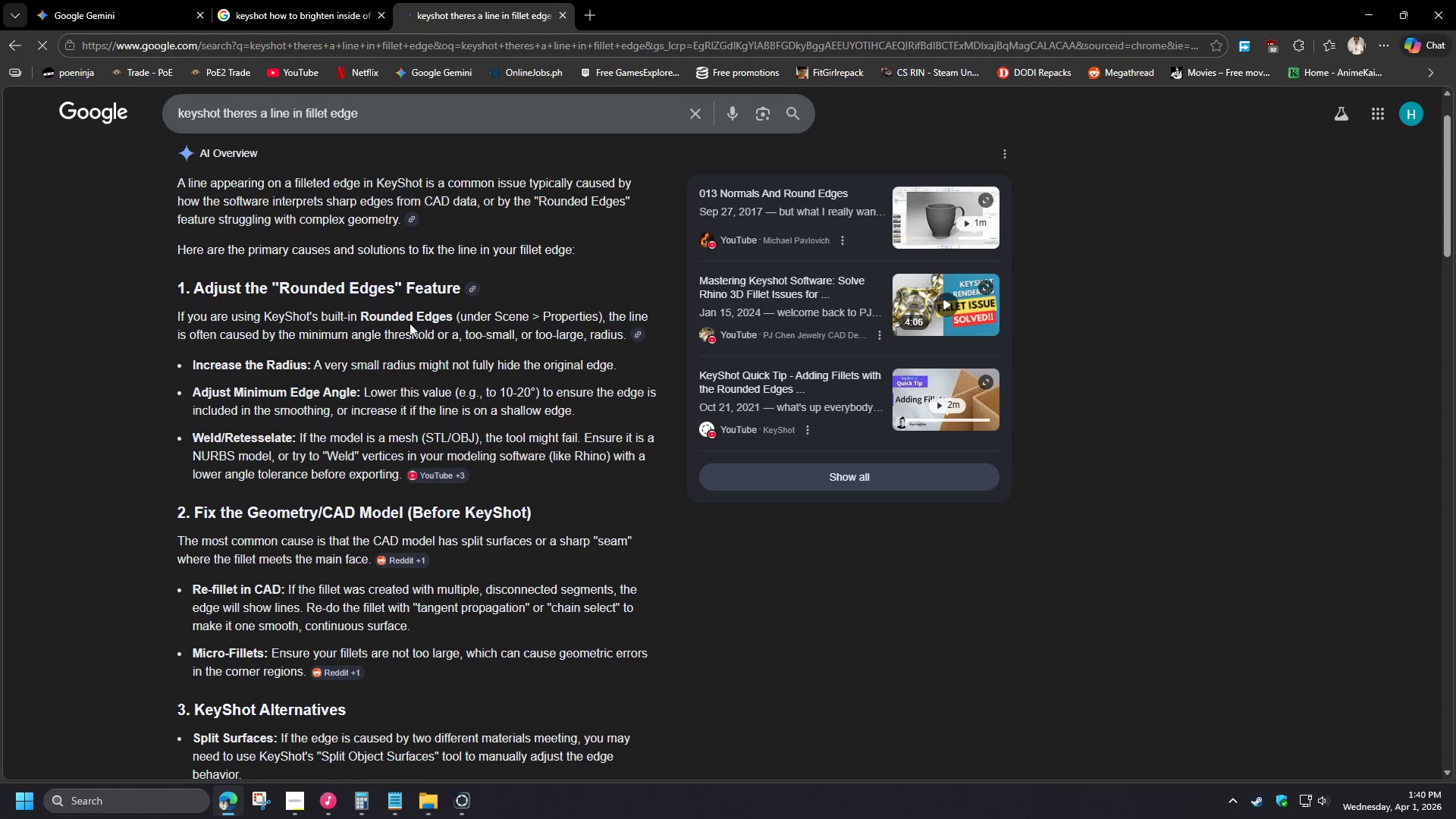 
wait(25.84)
 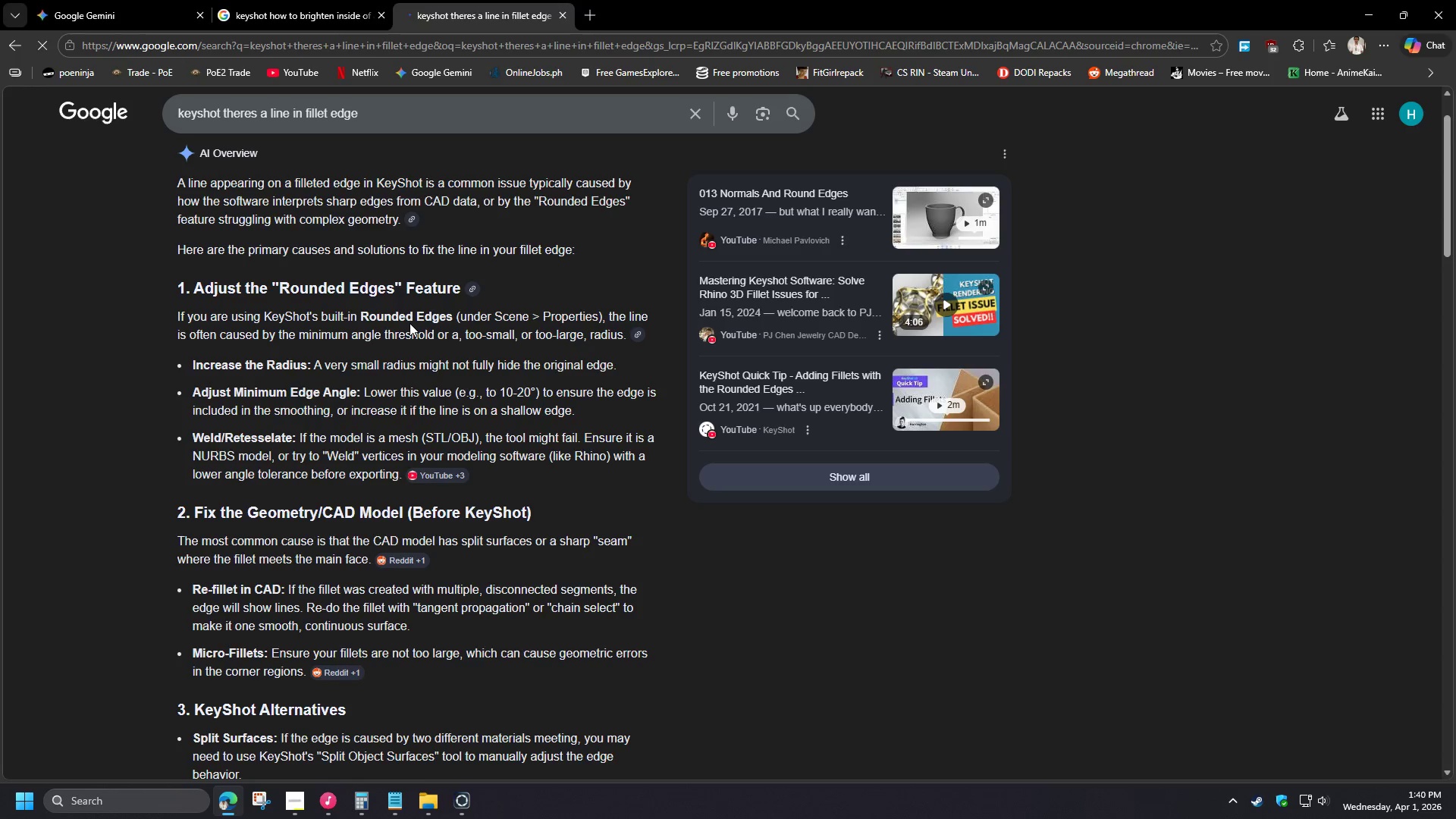 
left_click([1370, 0])
 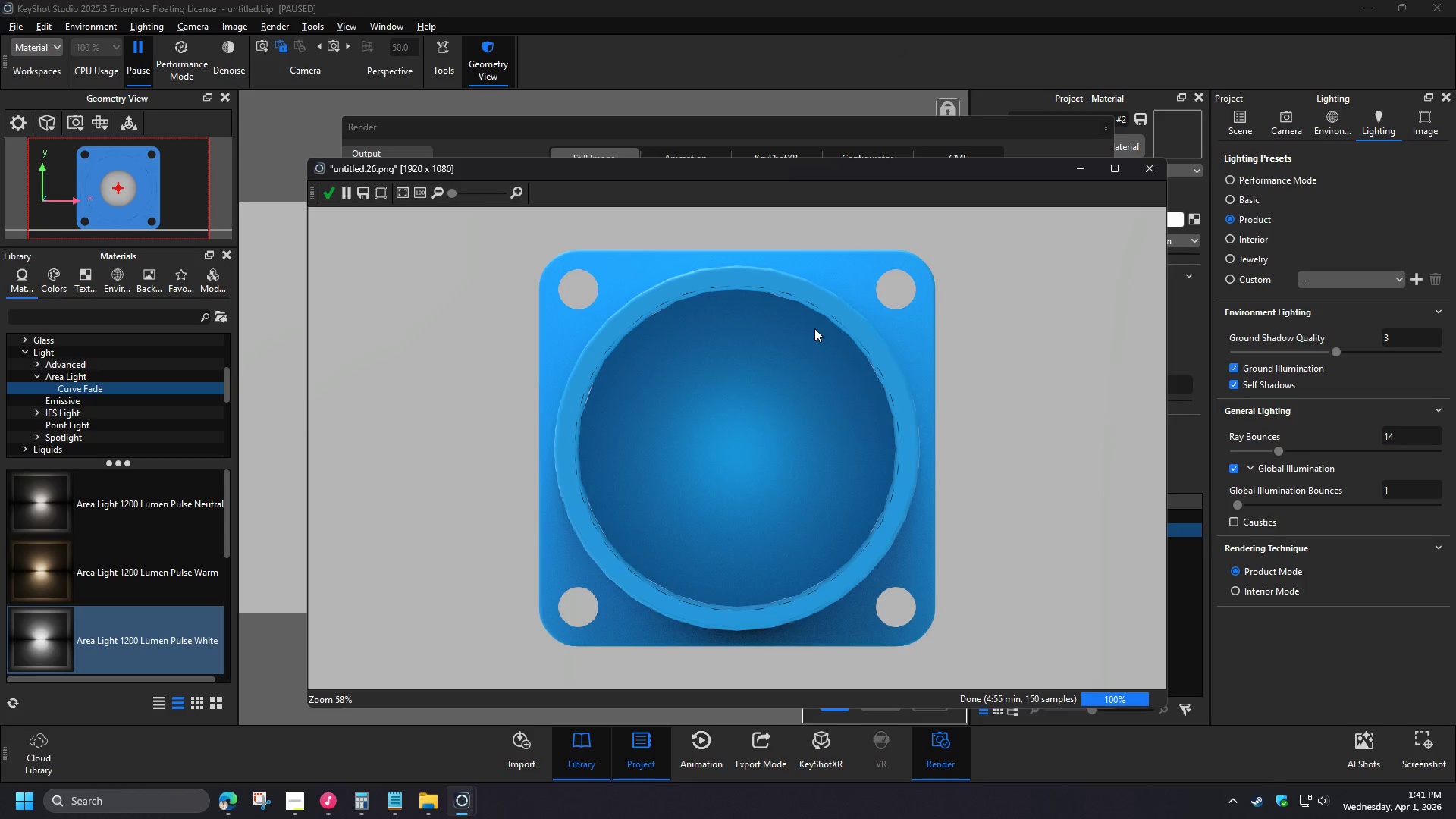 
wait(33.24)
 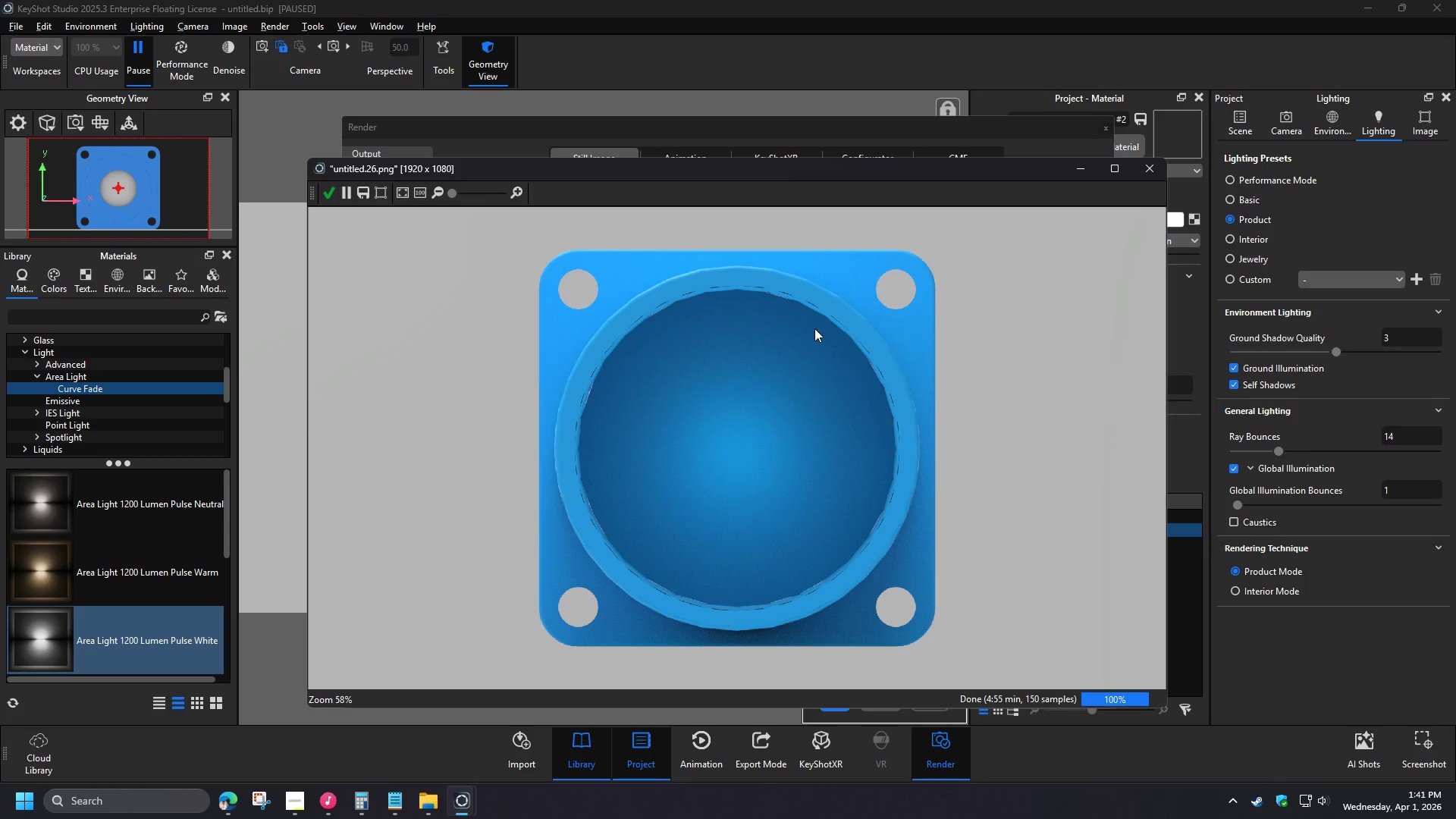 
left_click([328, 199])
 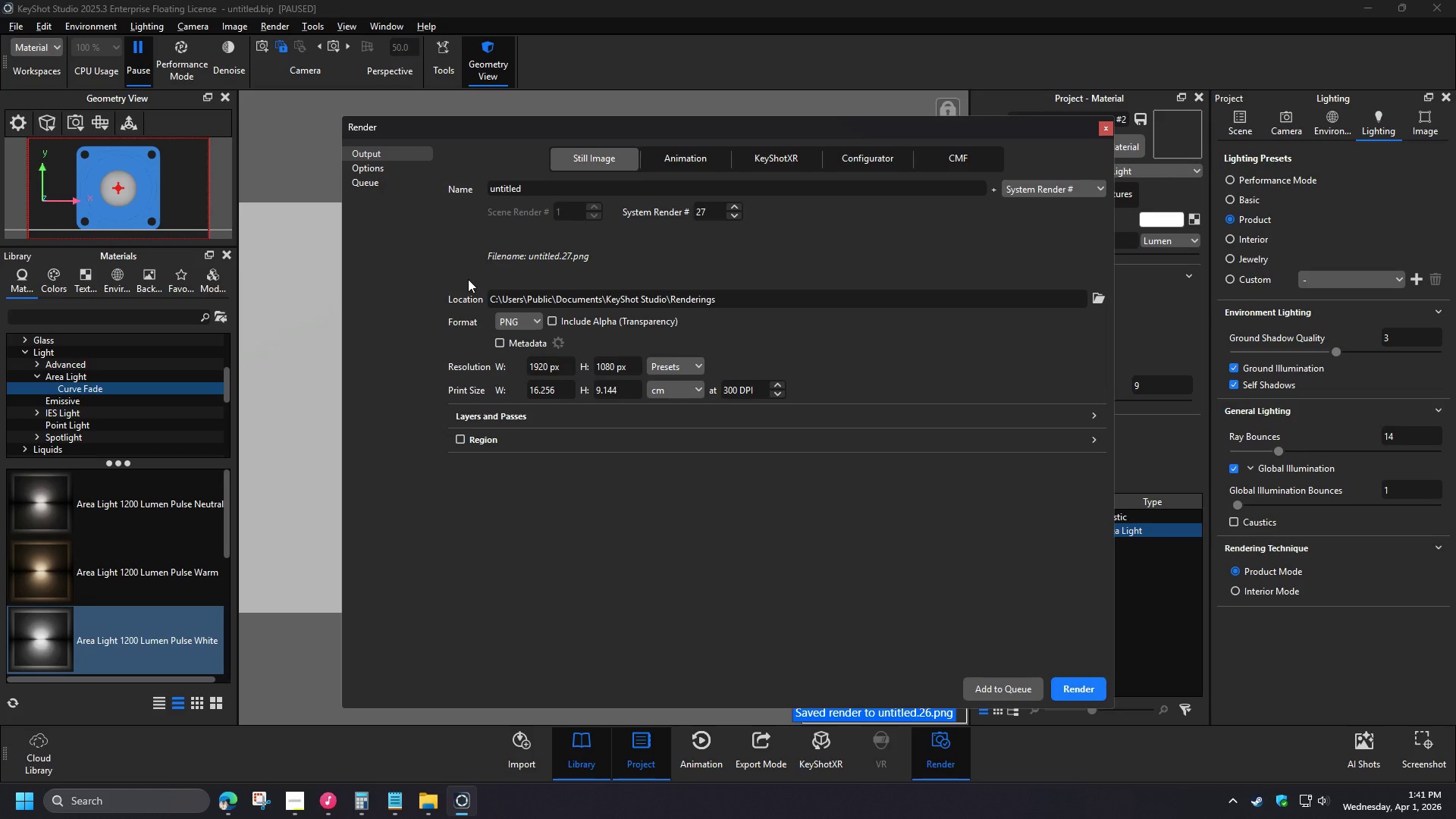 
left_click([1105, 132])
 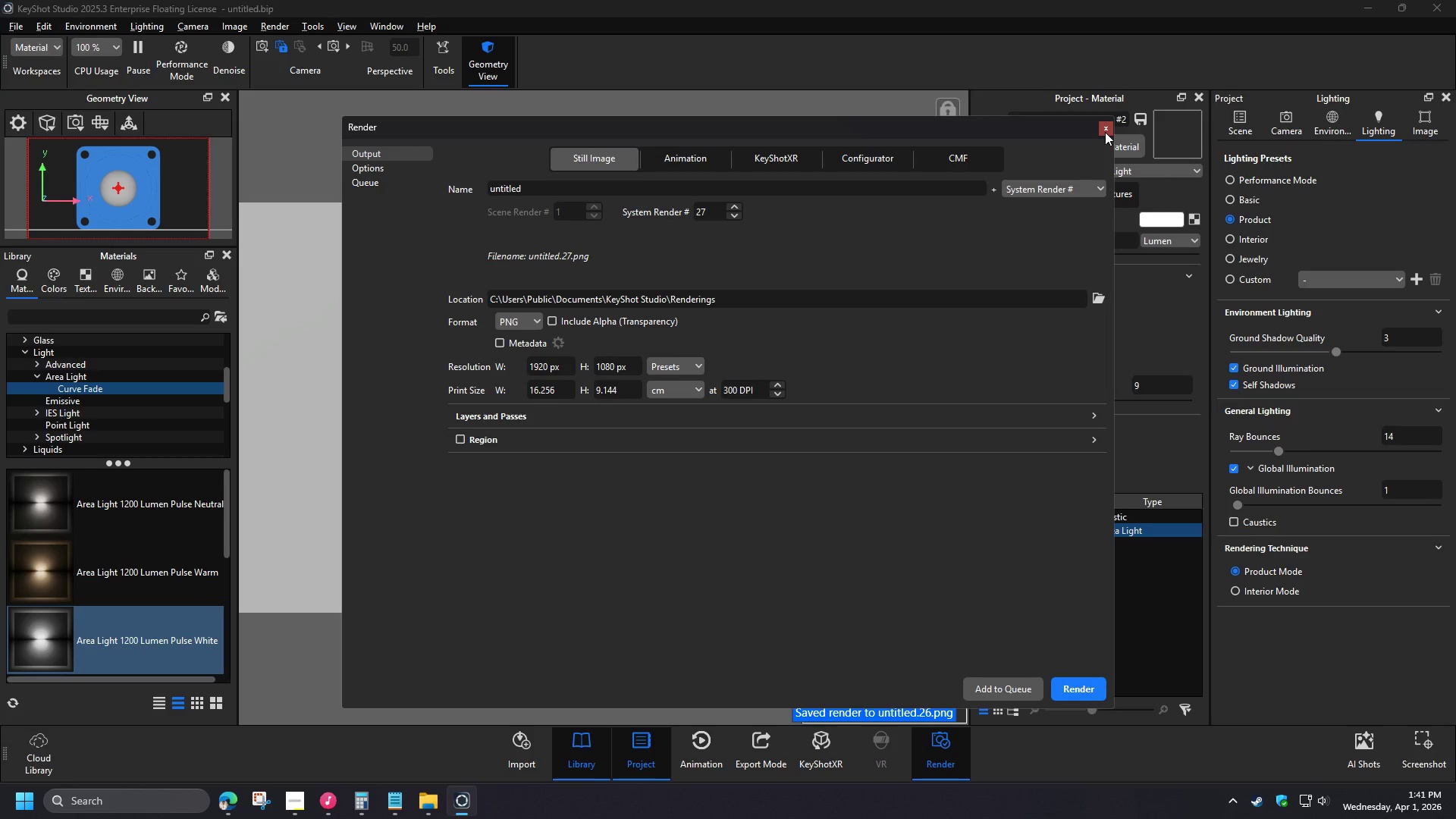 
left_click([425, 803])
 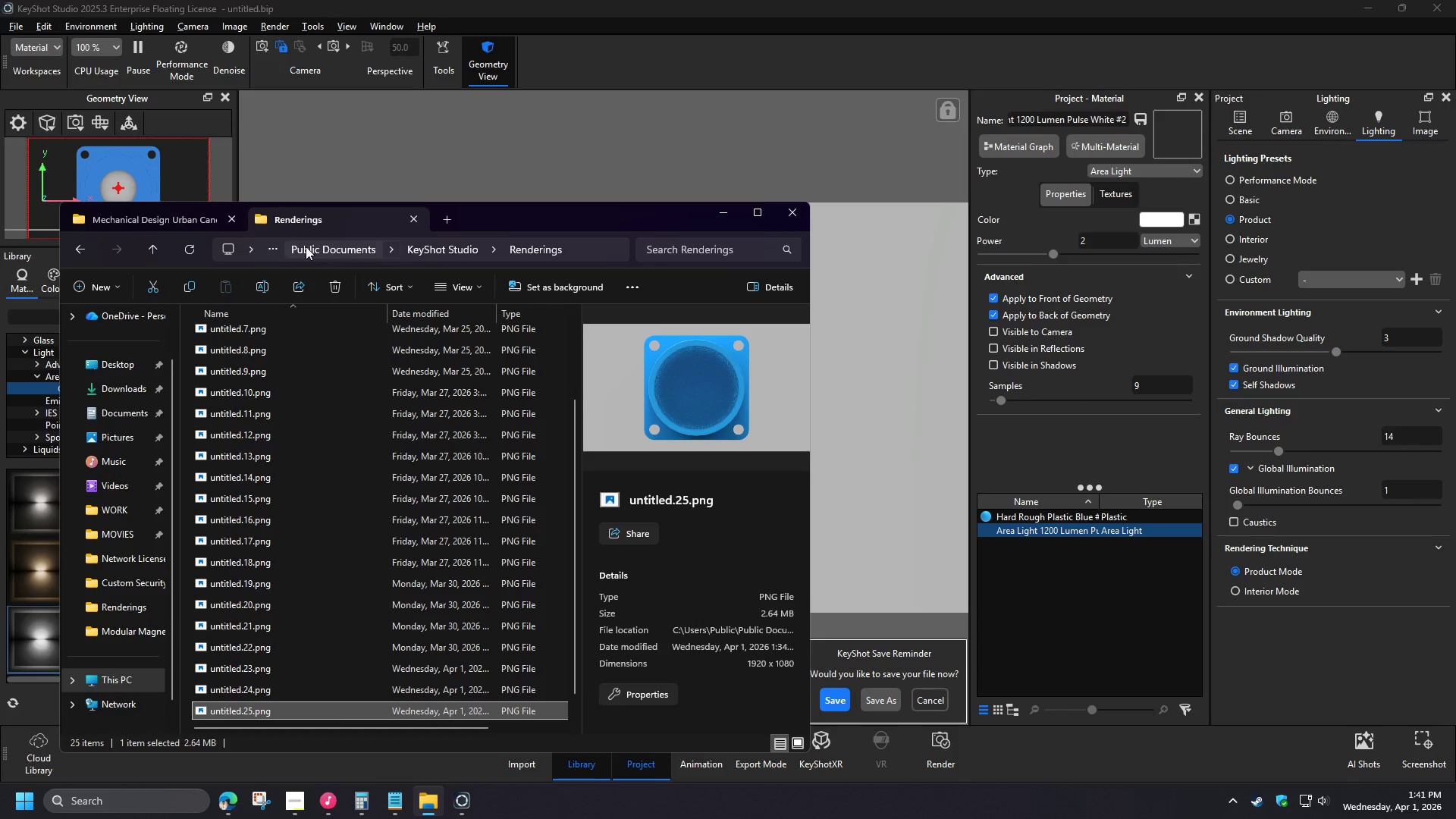 
left_click([160, 222])
 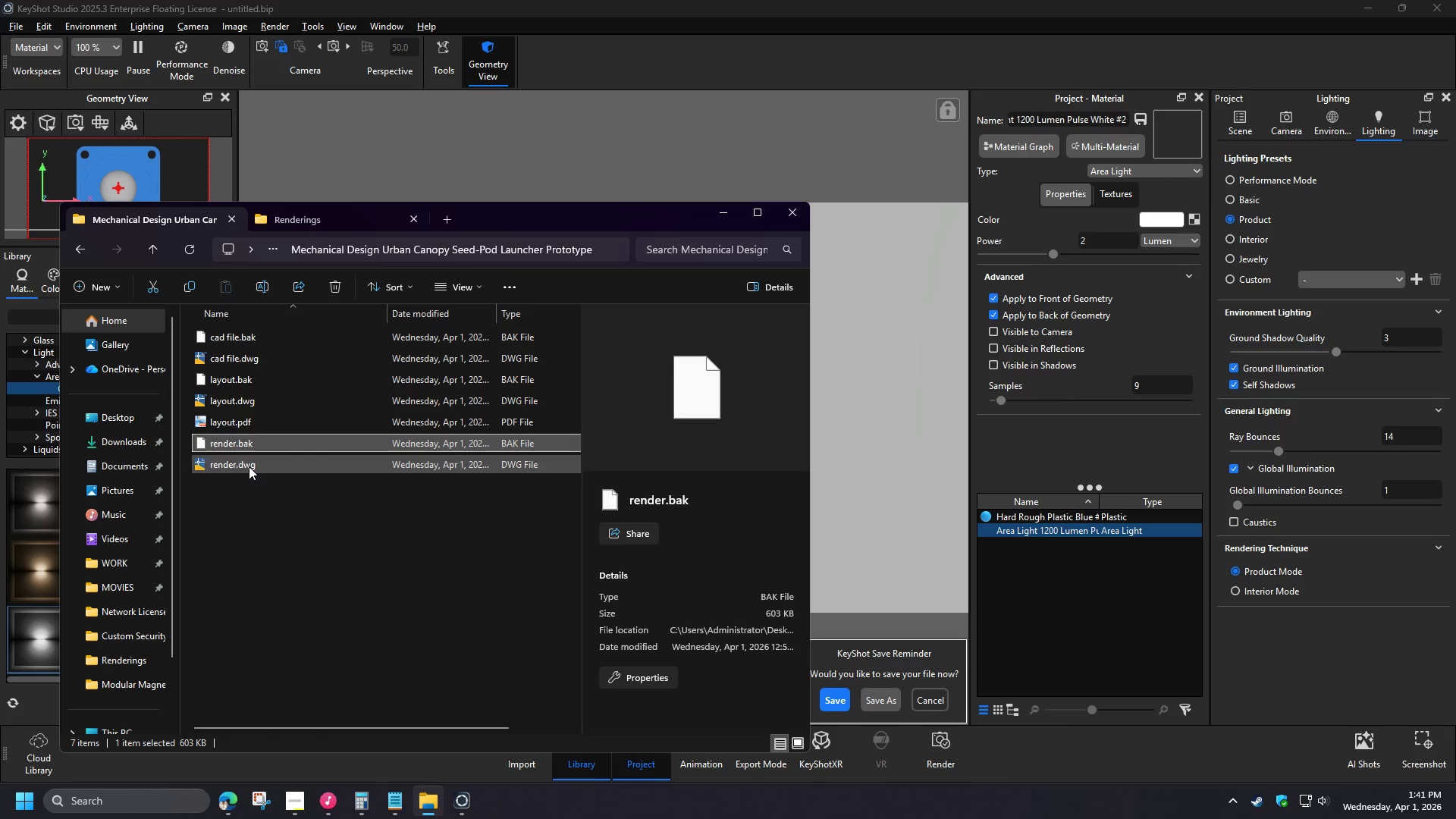 
left_click([249, 466])
 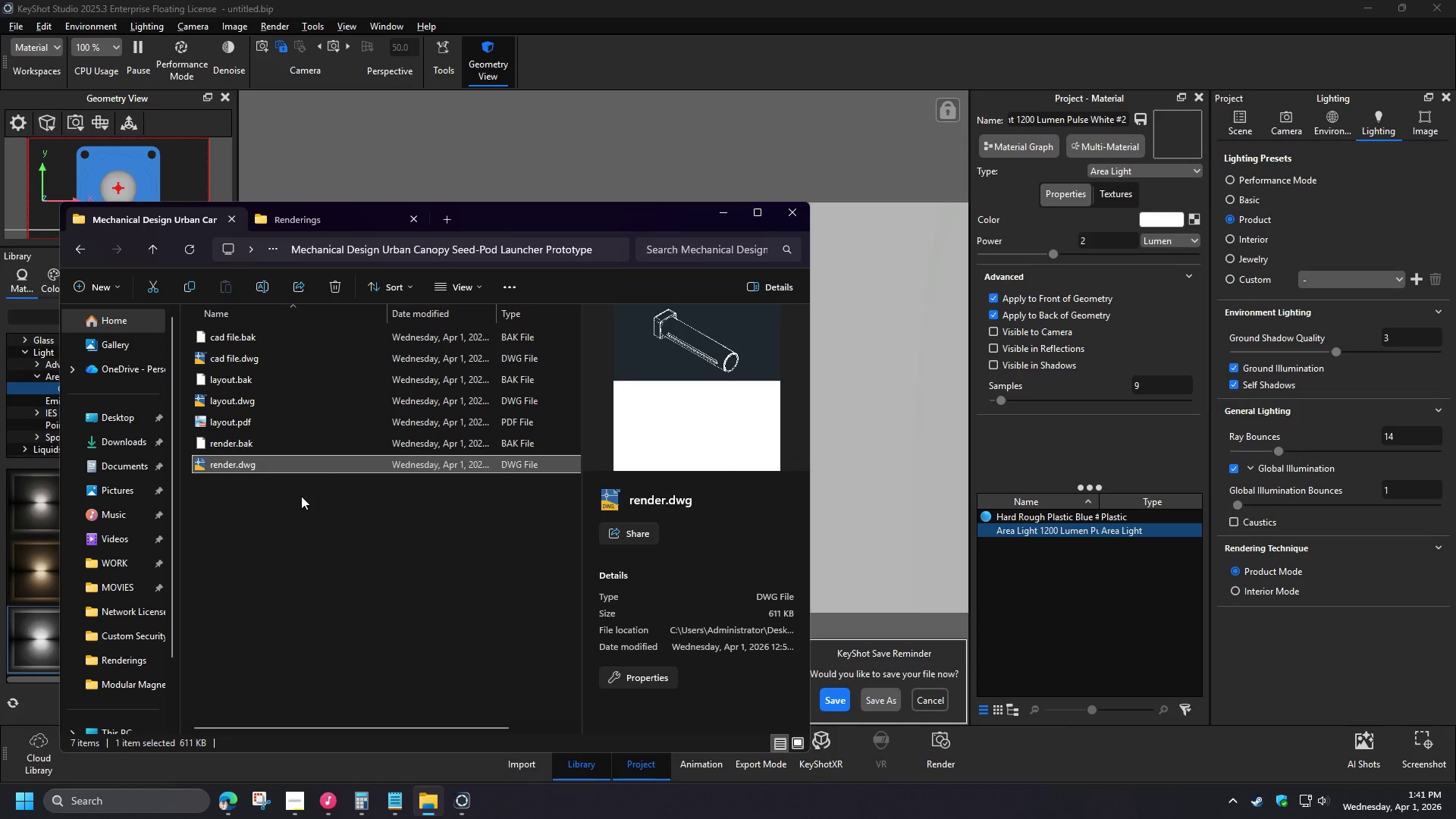 
key(Control+C)
 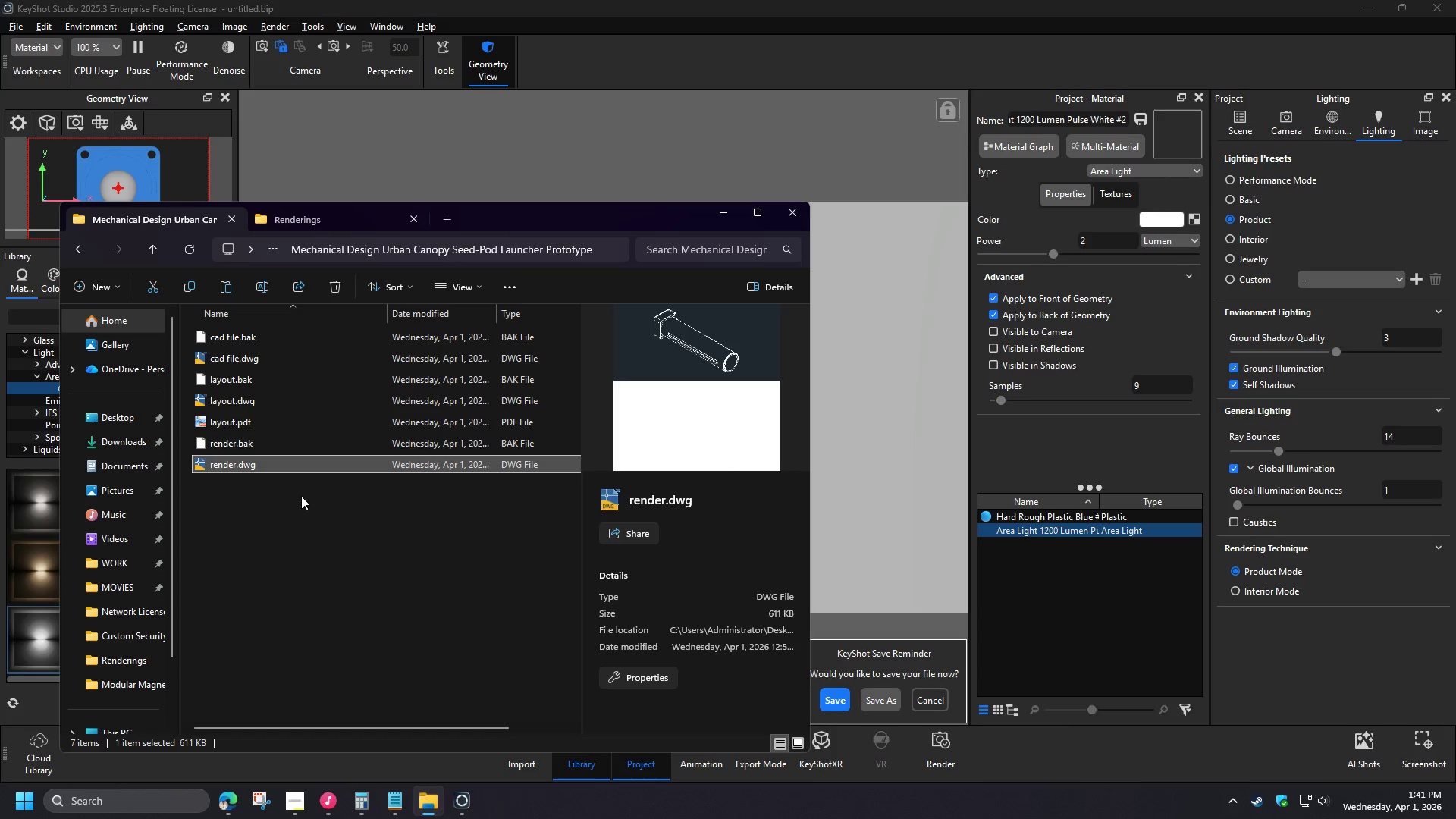 
key(Control+V)
 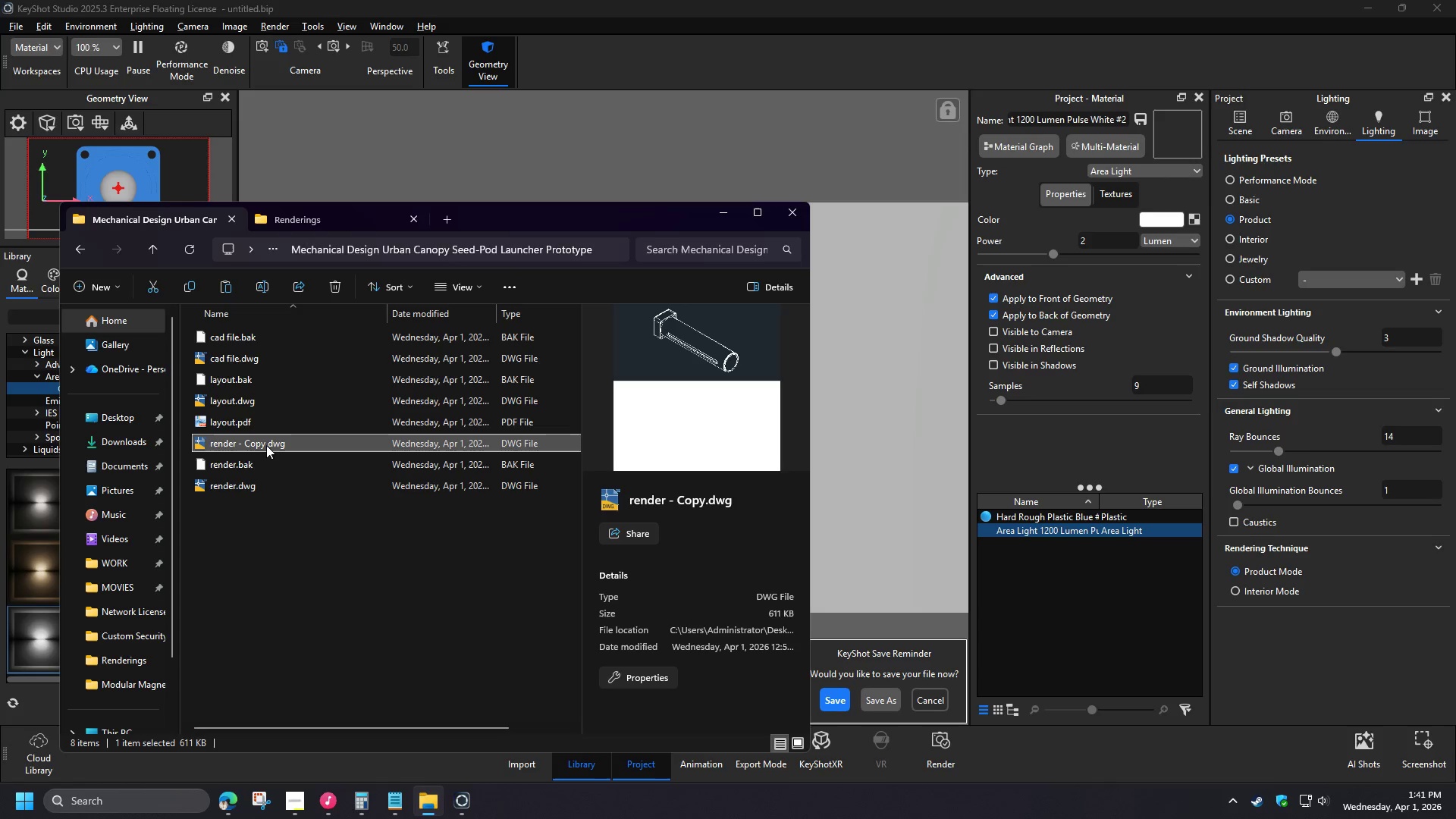 
double_click([266, 445])
 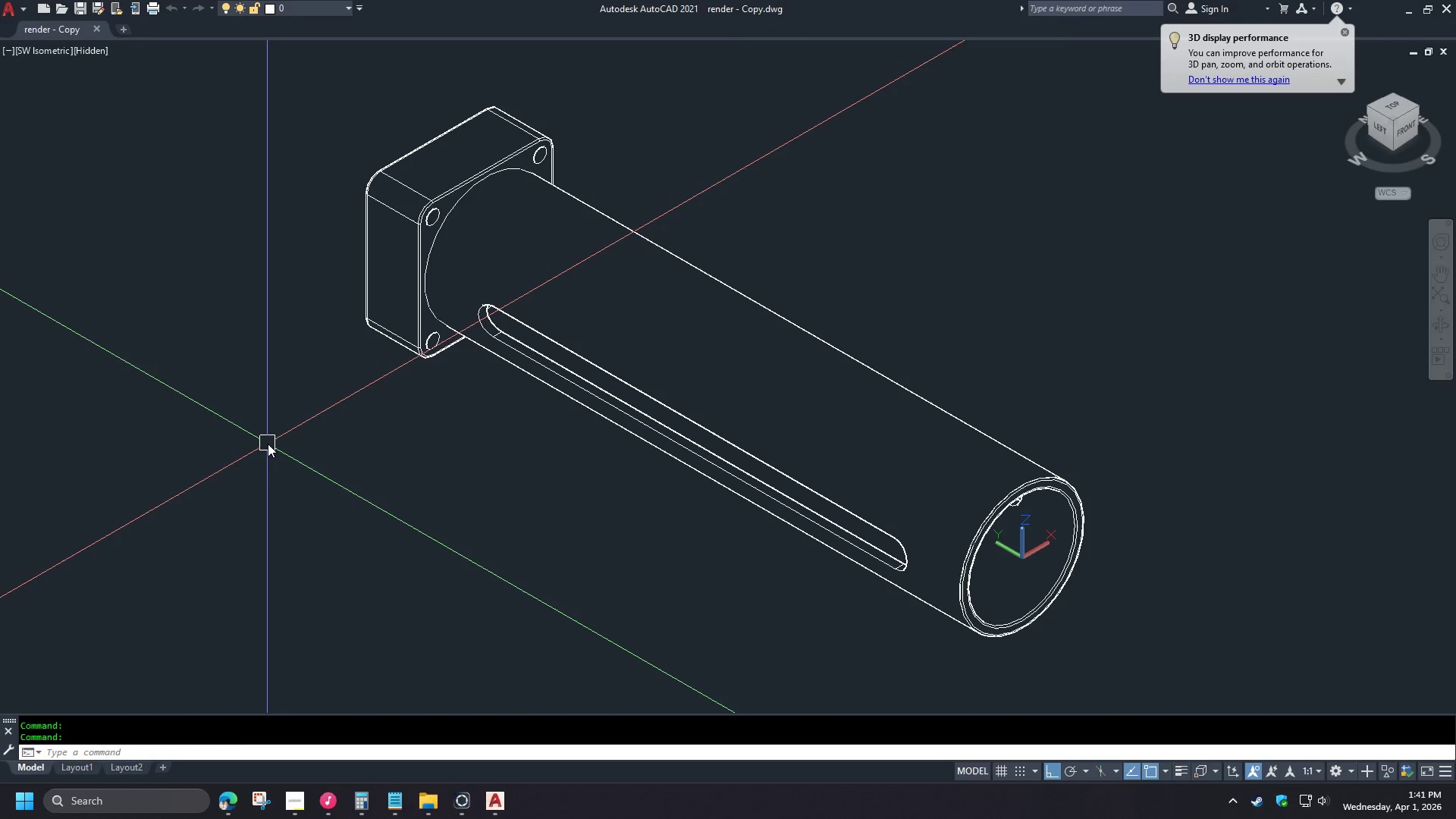 
wait(14.72)
 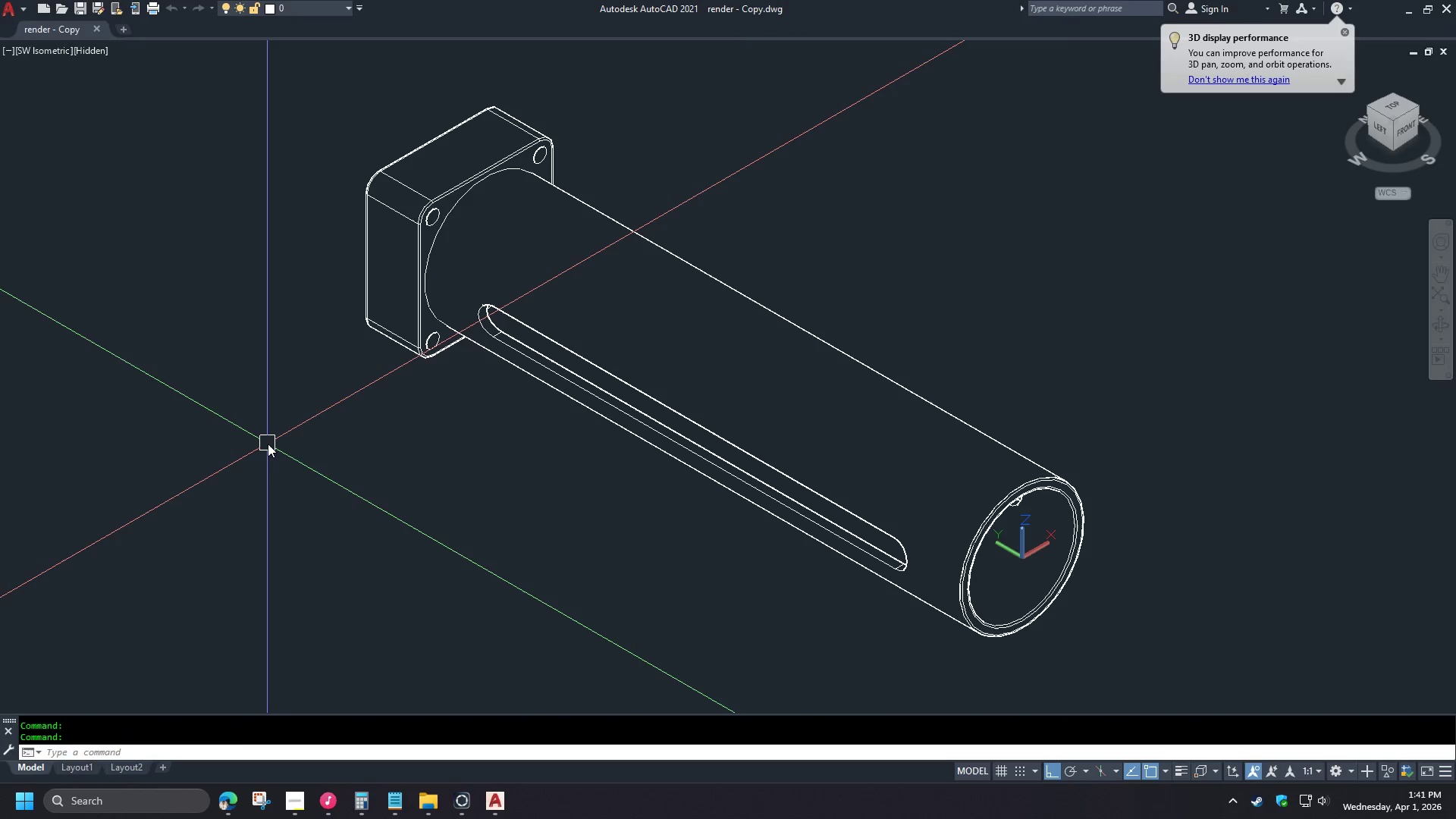 
type(vs )
 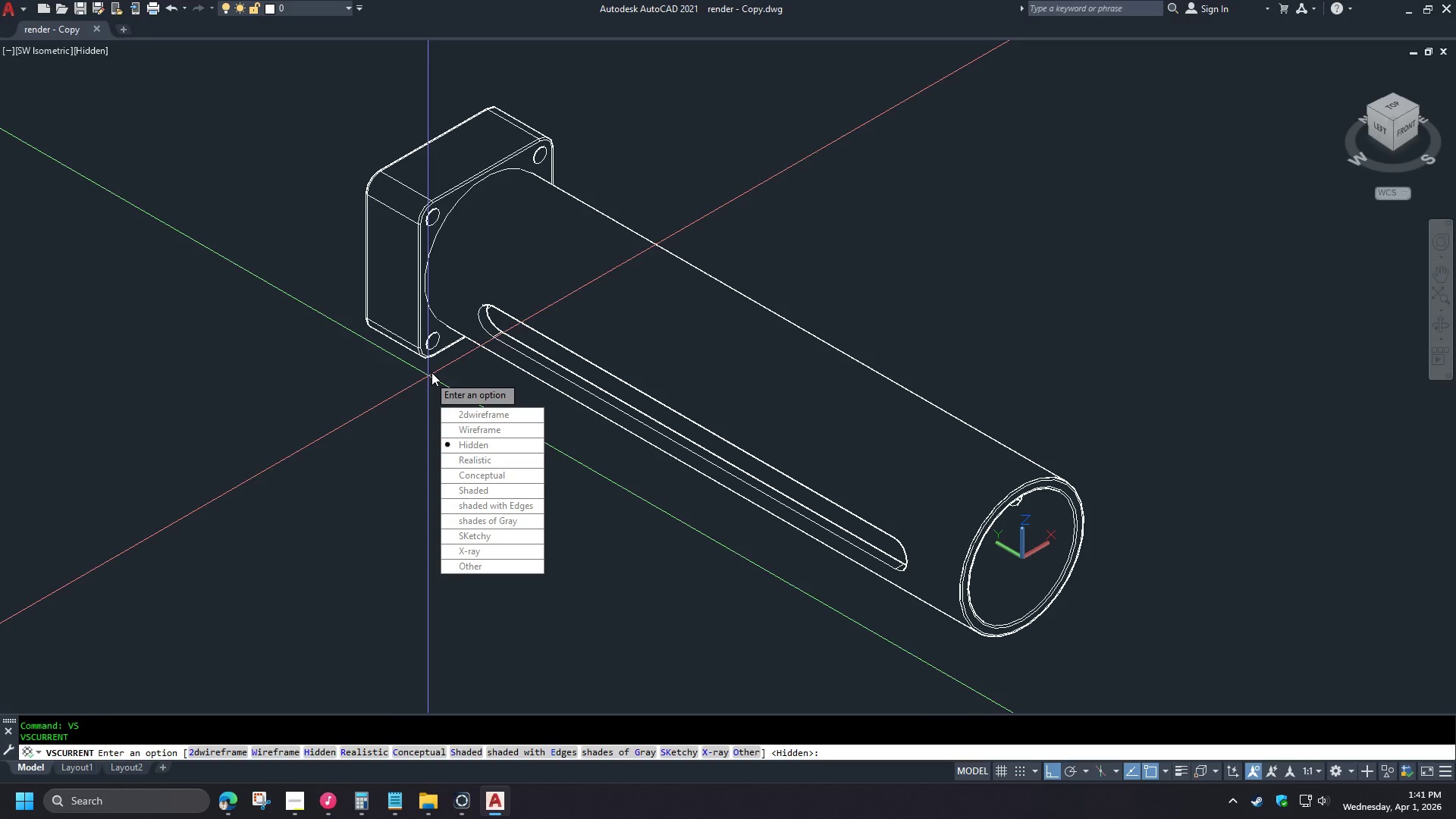 
wait(8.05)
 